 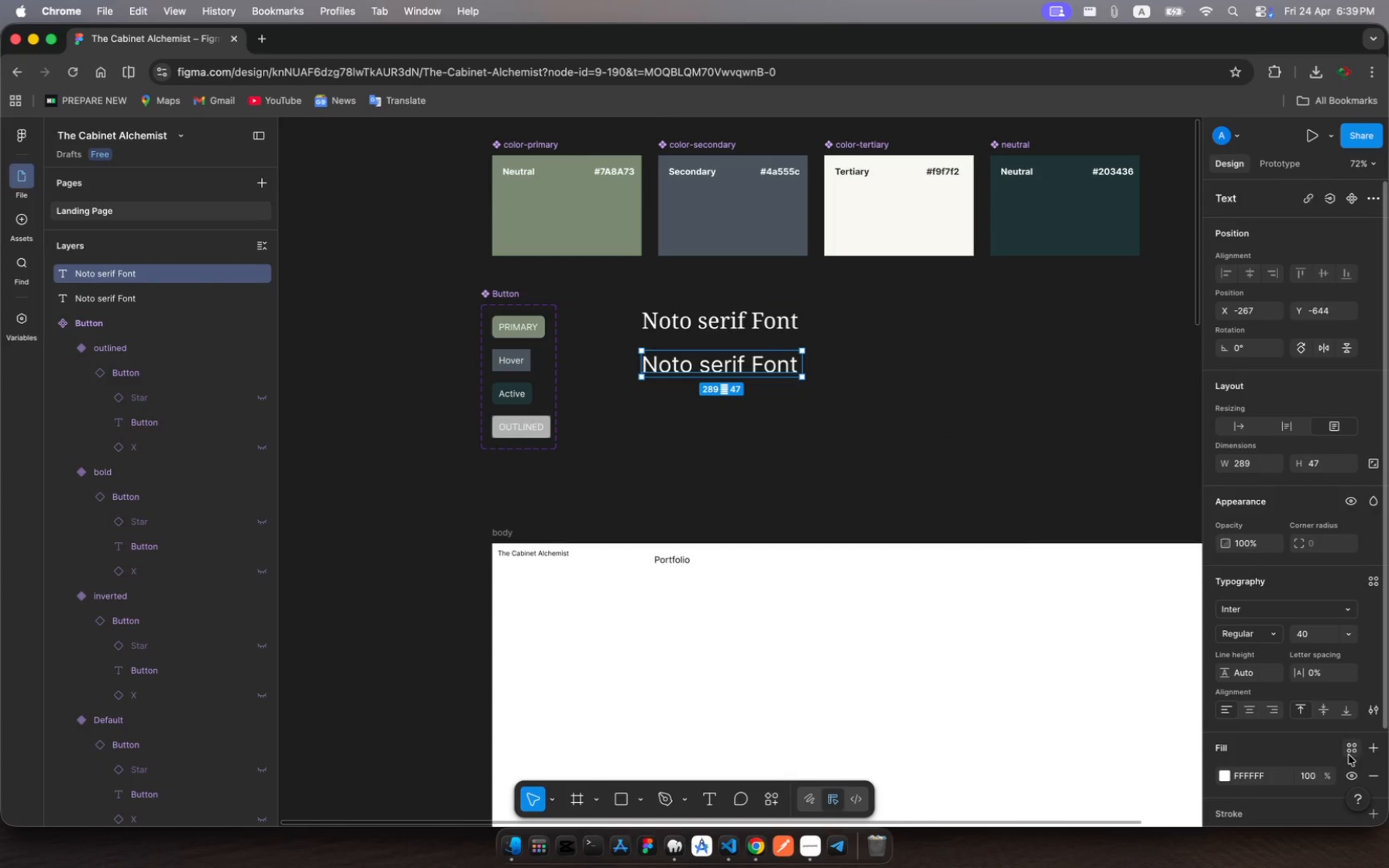 
left_click([1325, 611])
 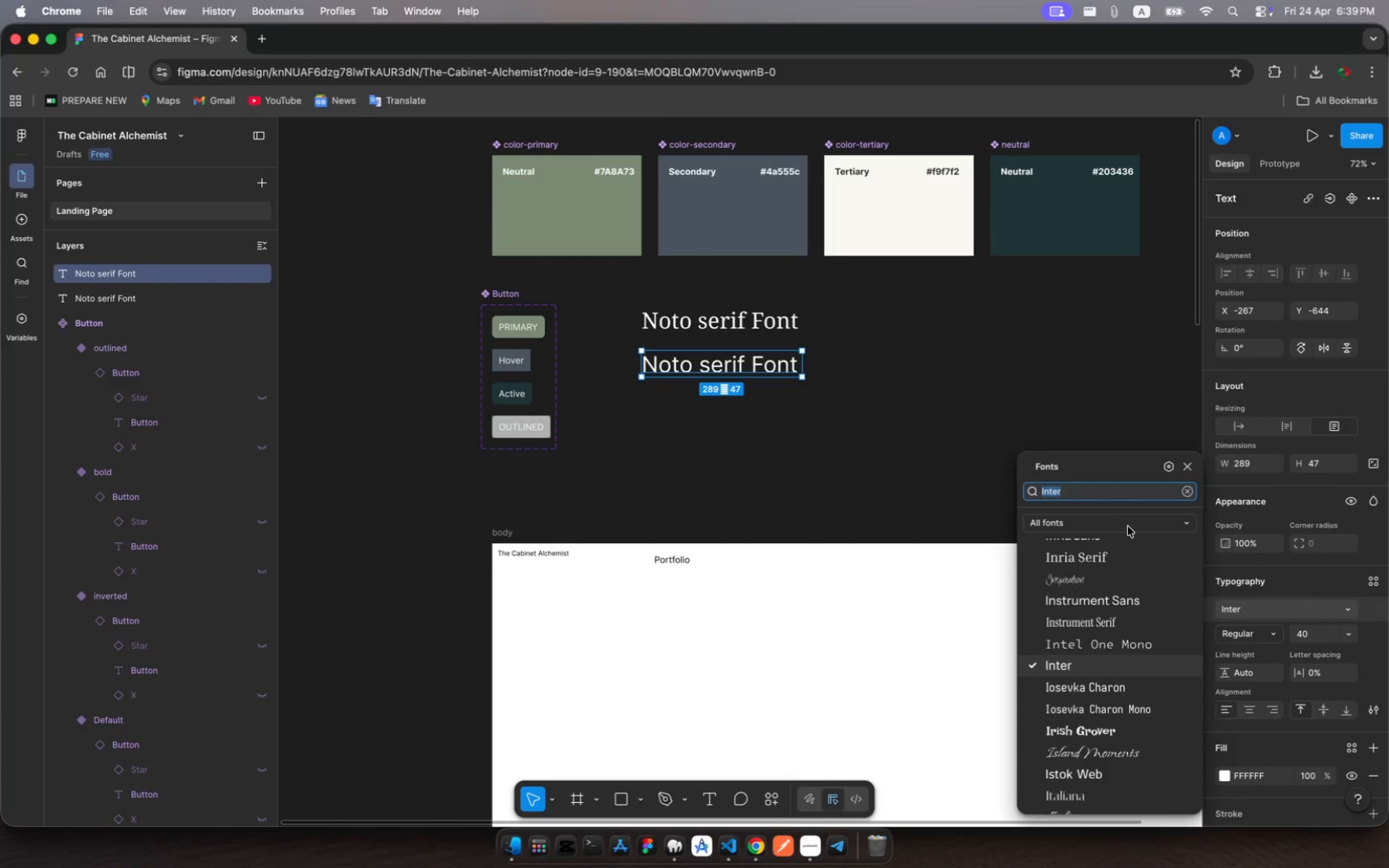 
type(man)
 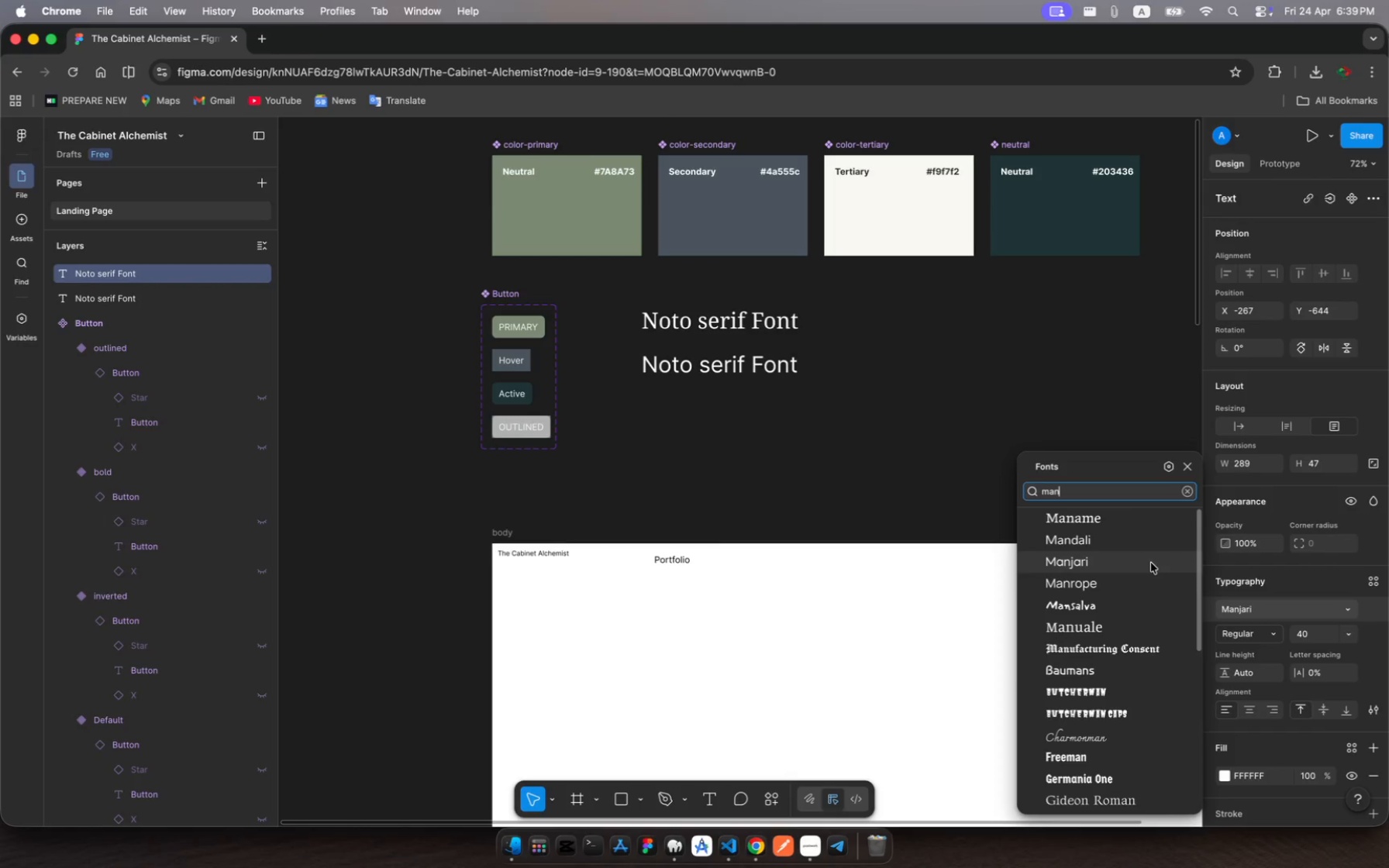 
key(R)
 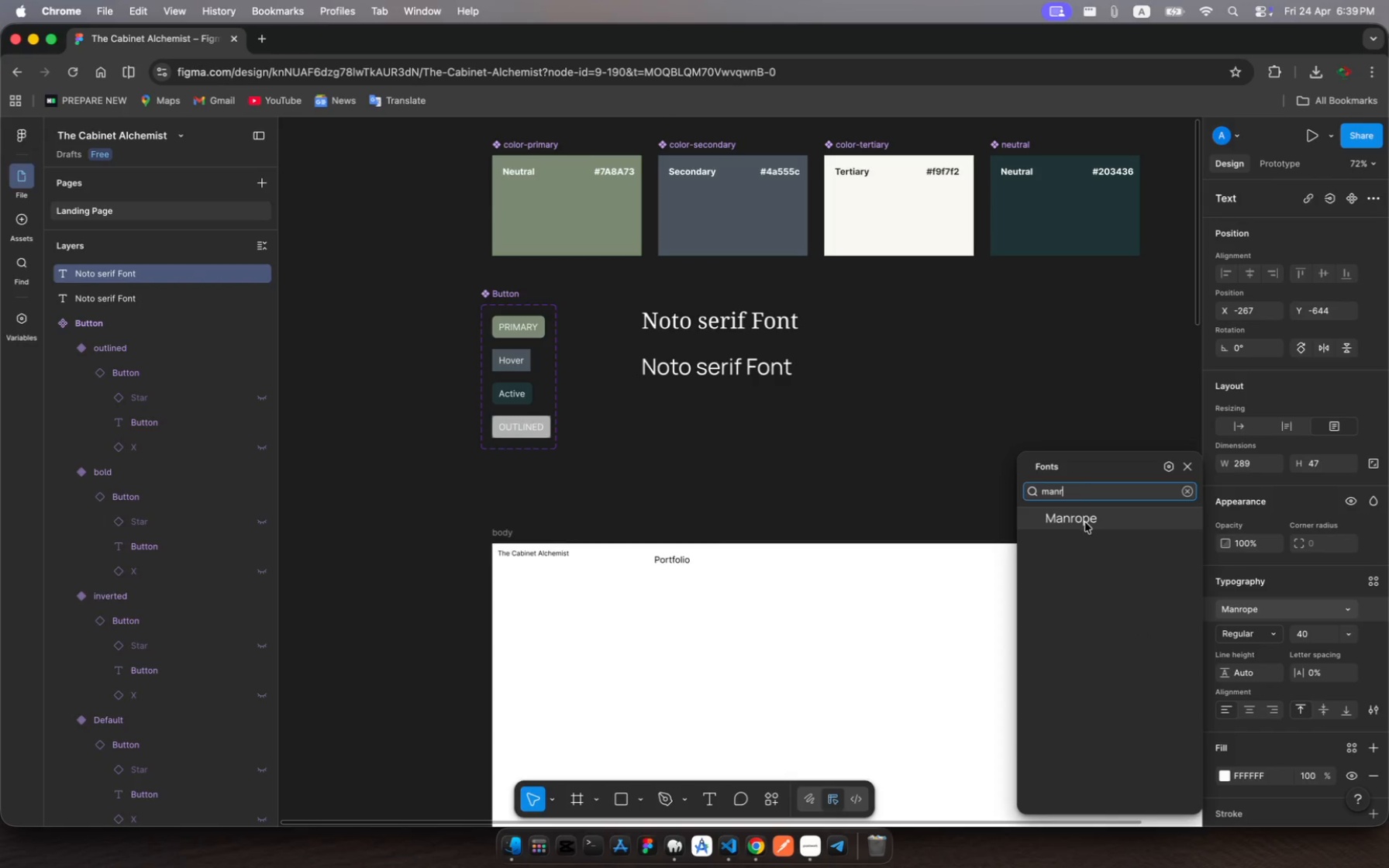 
left_click([1085, 522])
 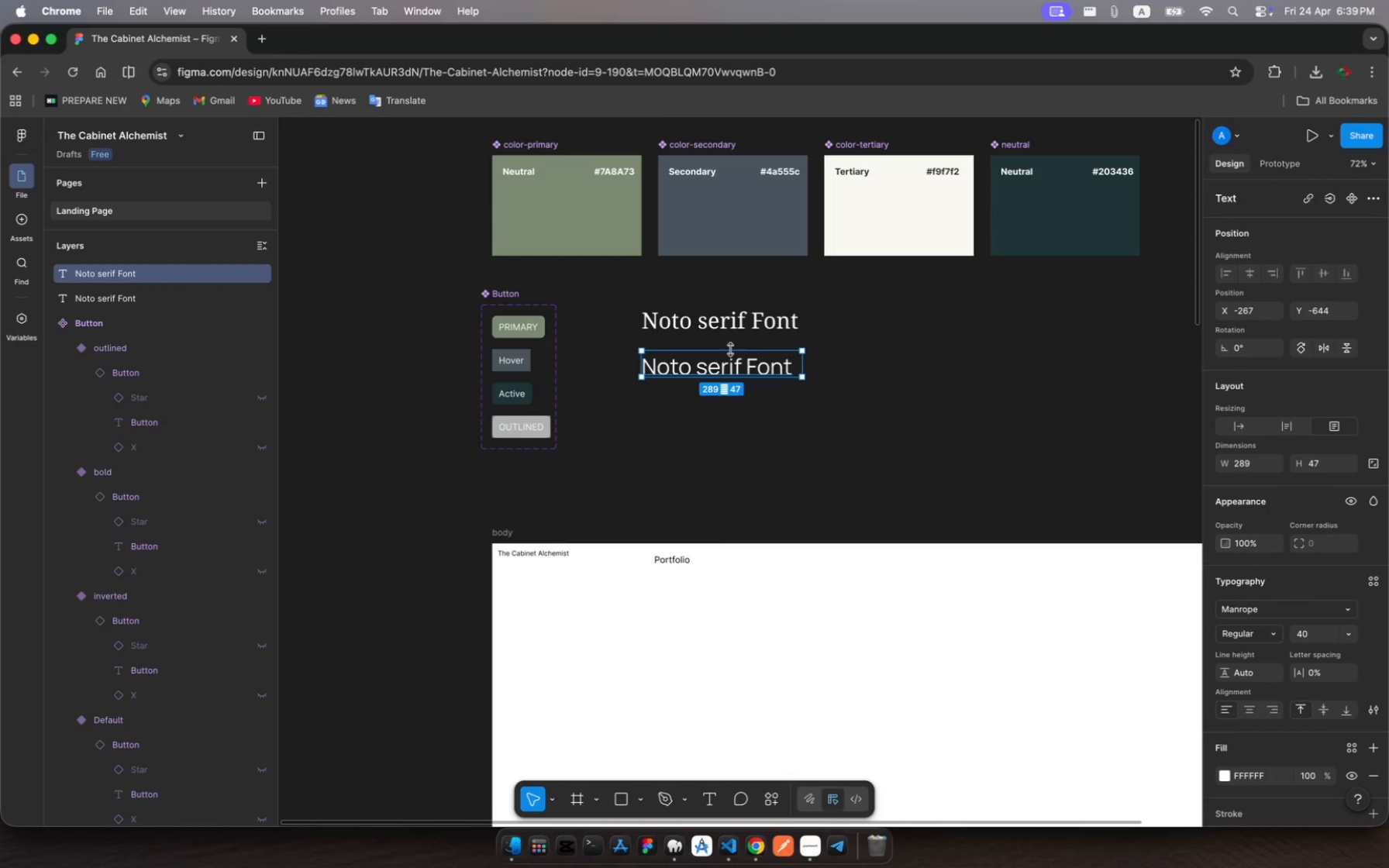 
left_click([732, 363])
 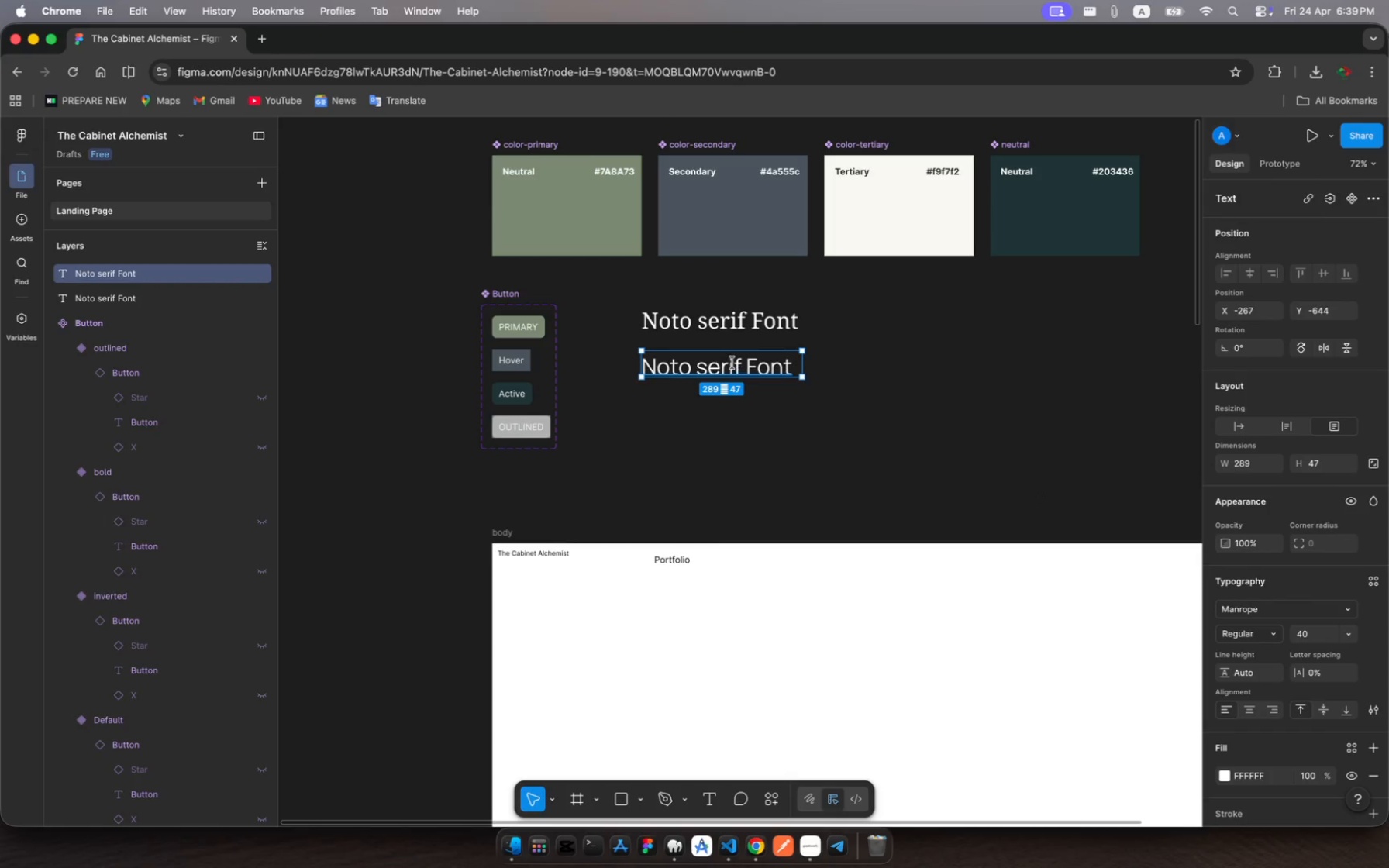 
left_click([732, 363])
 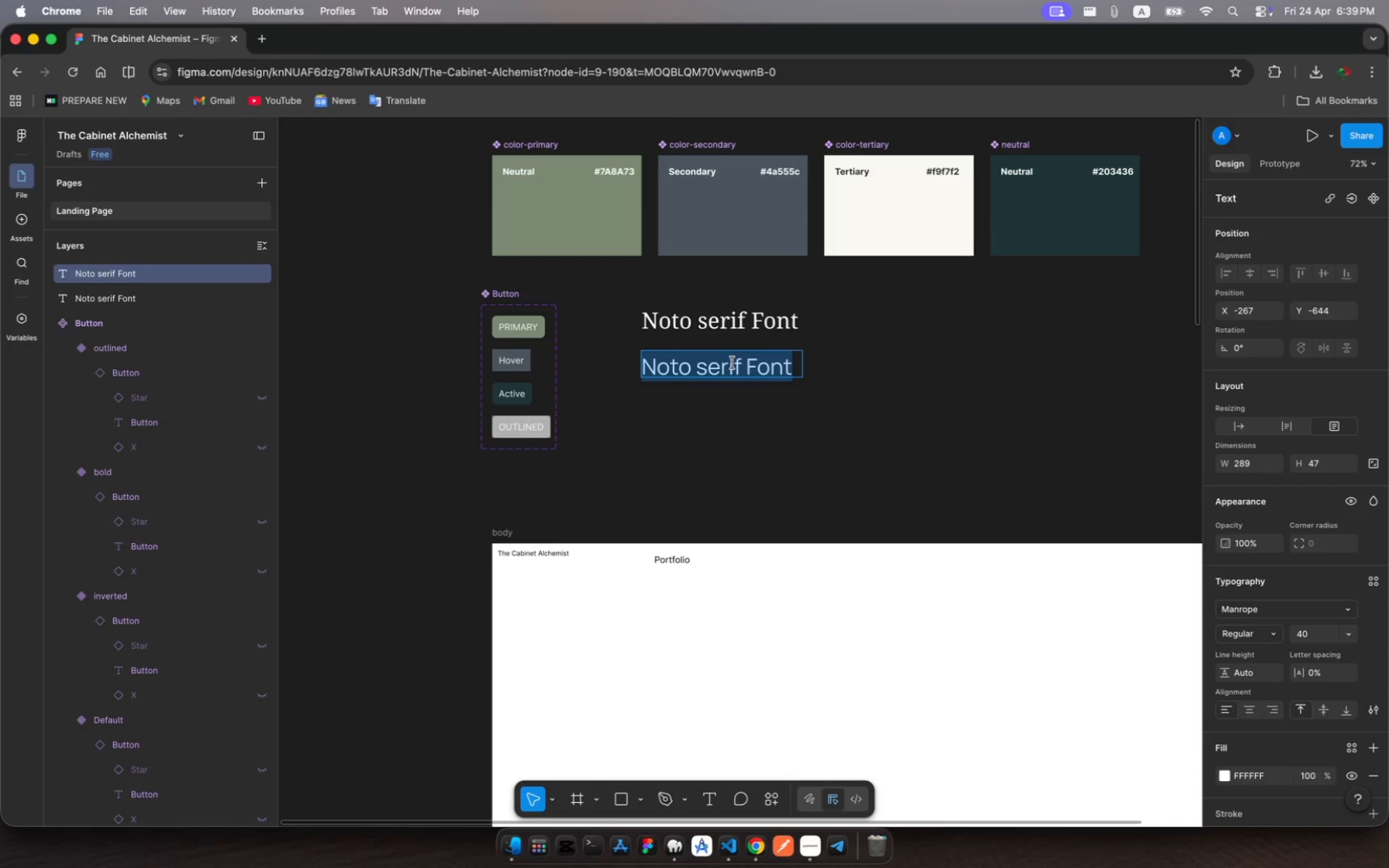 
type(Manrope )
 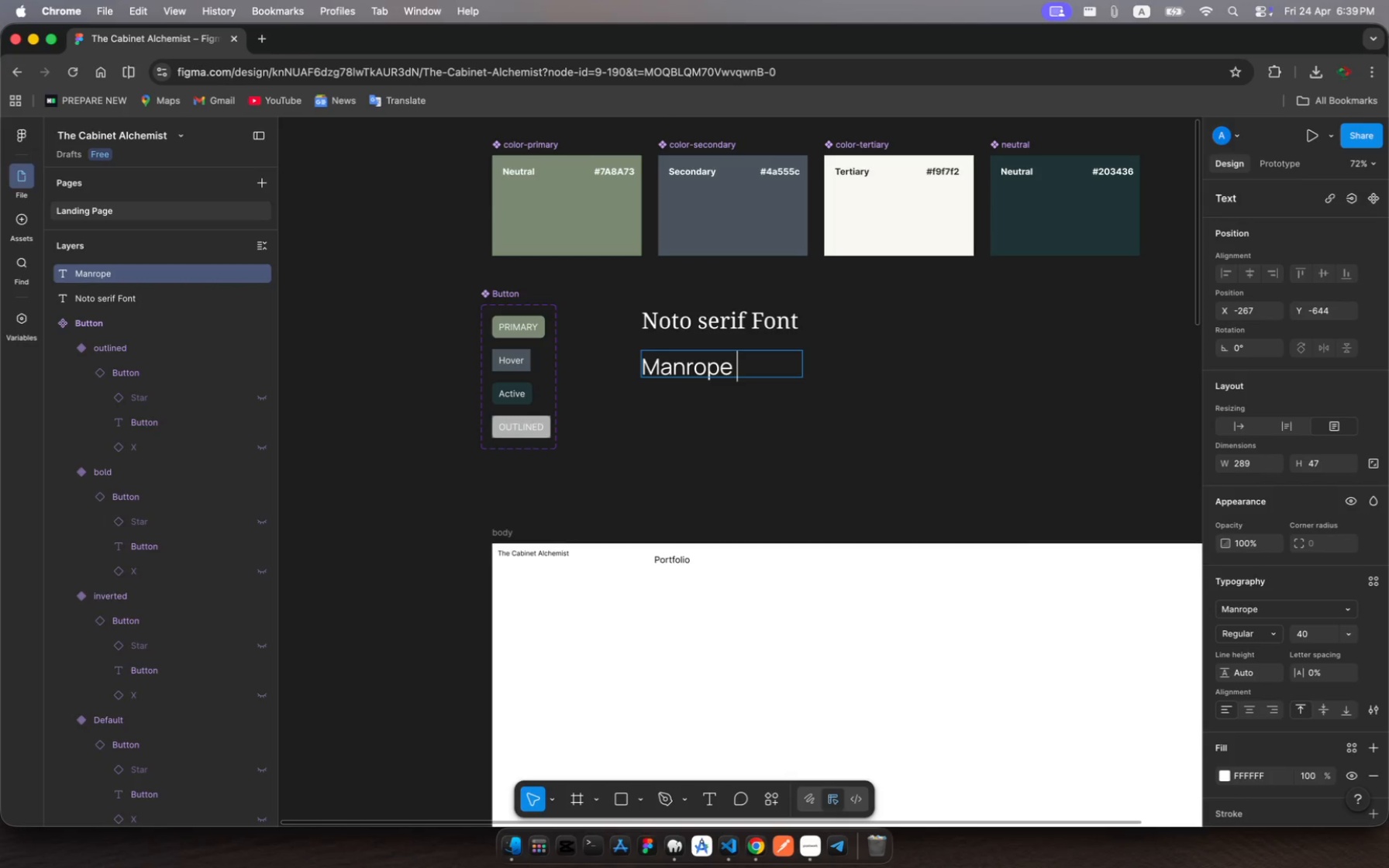 
type(font)
key(Escape)
 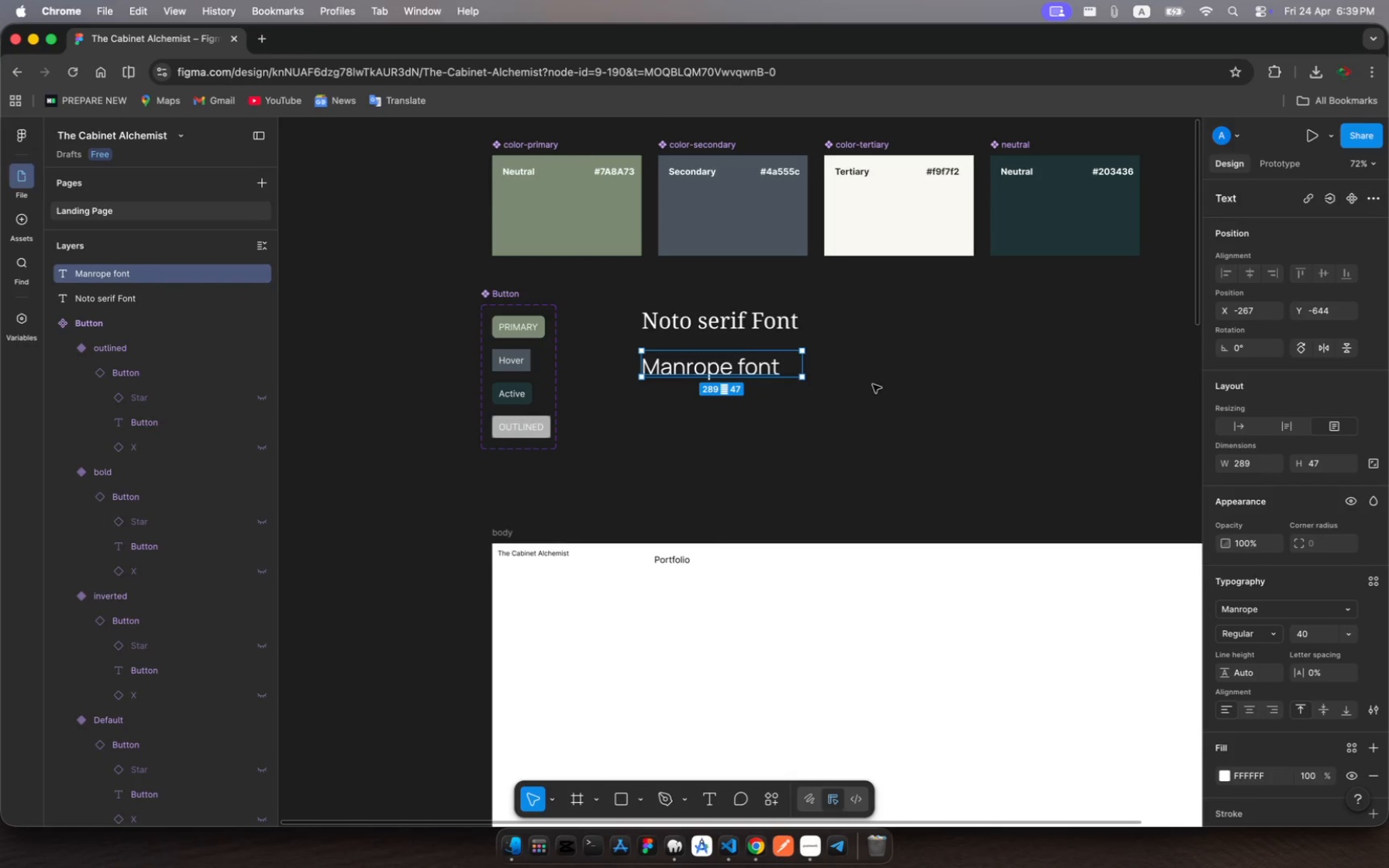 
left_click([905, 399])
 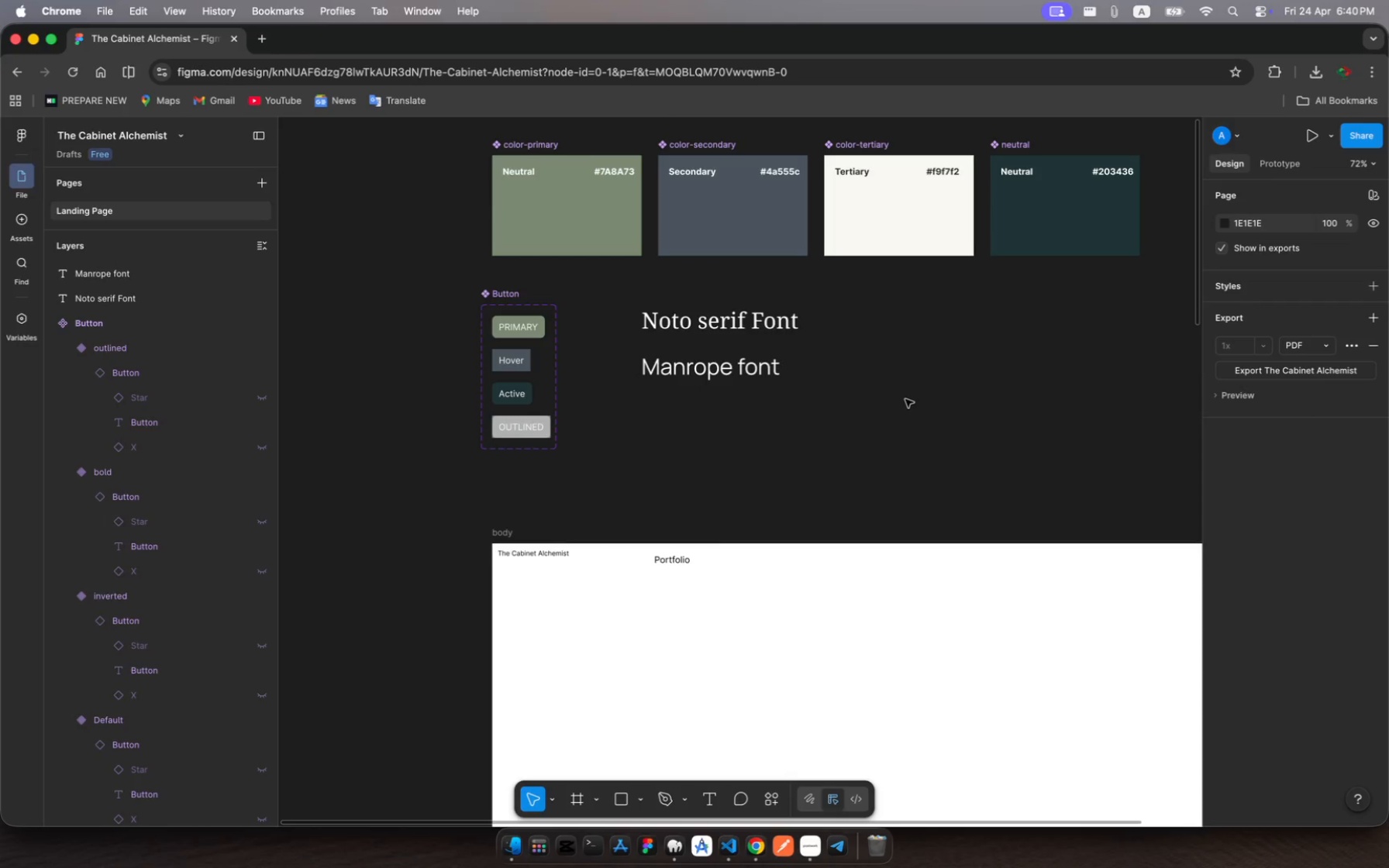 
wait(9.11)
 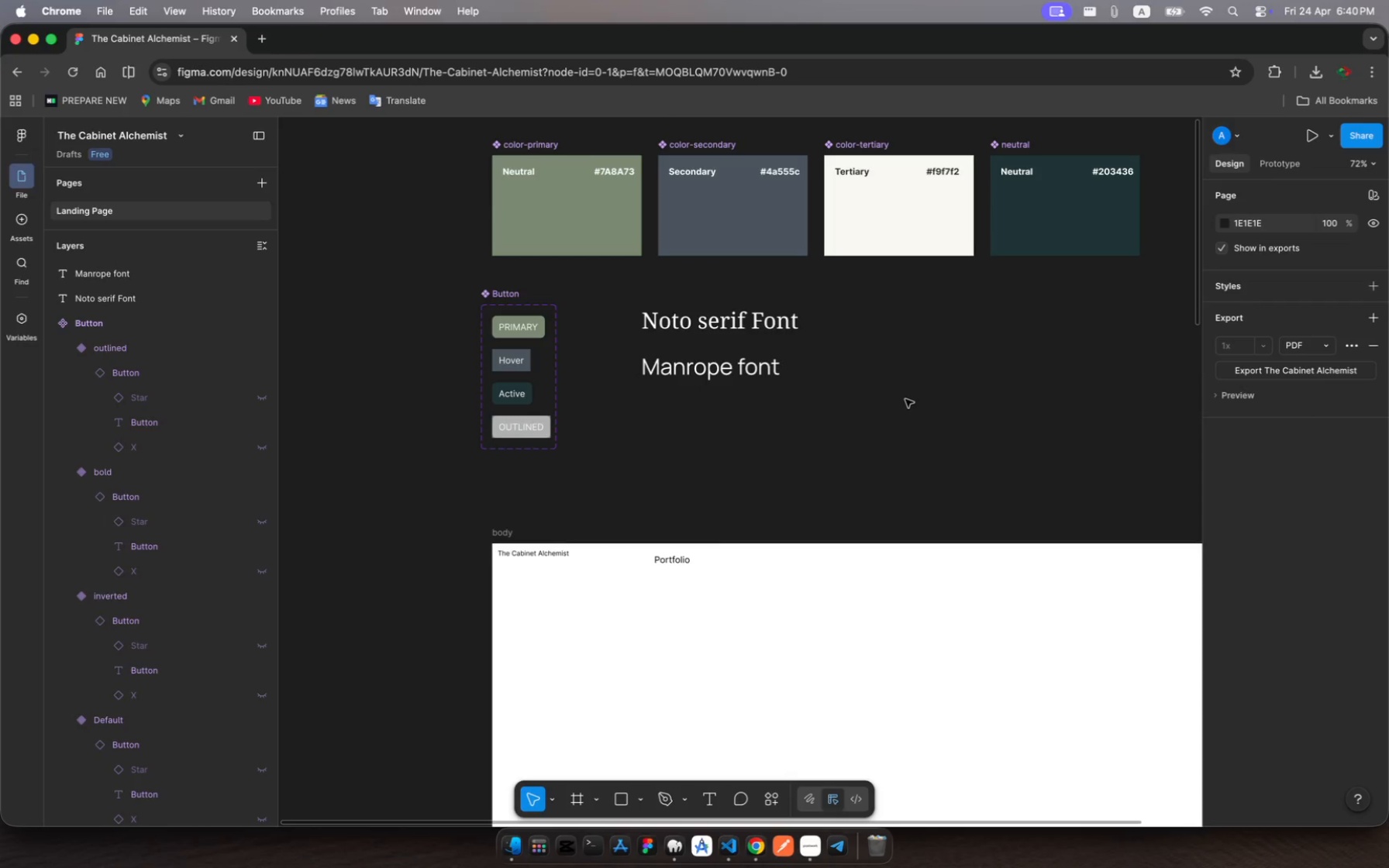 
left_click([679, 560])
 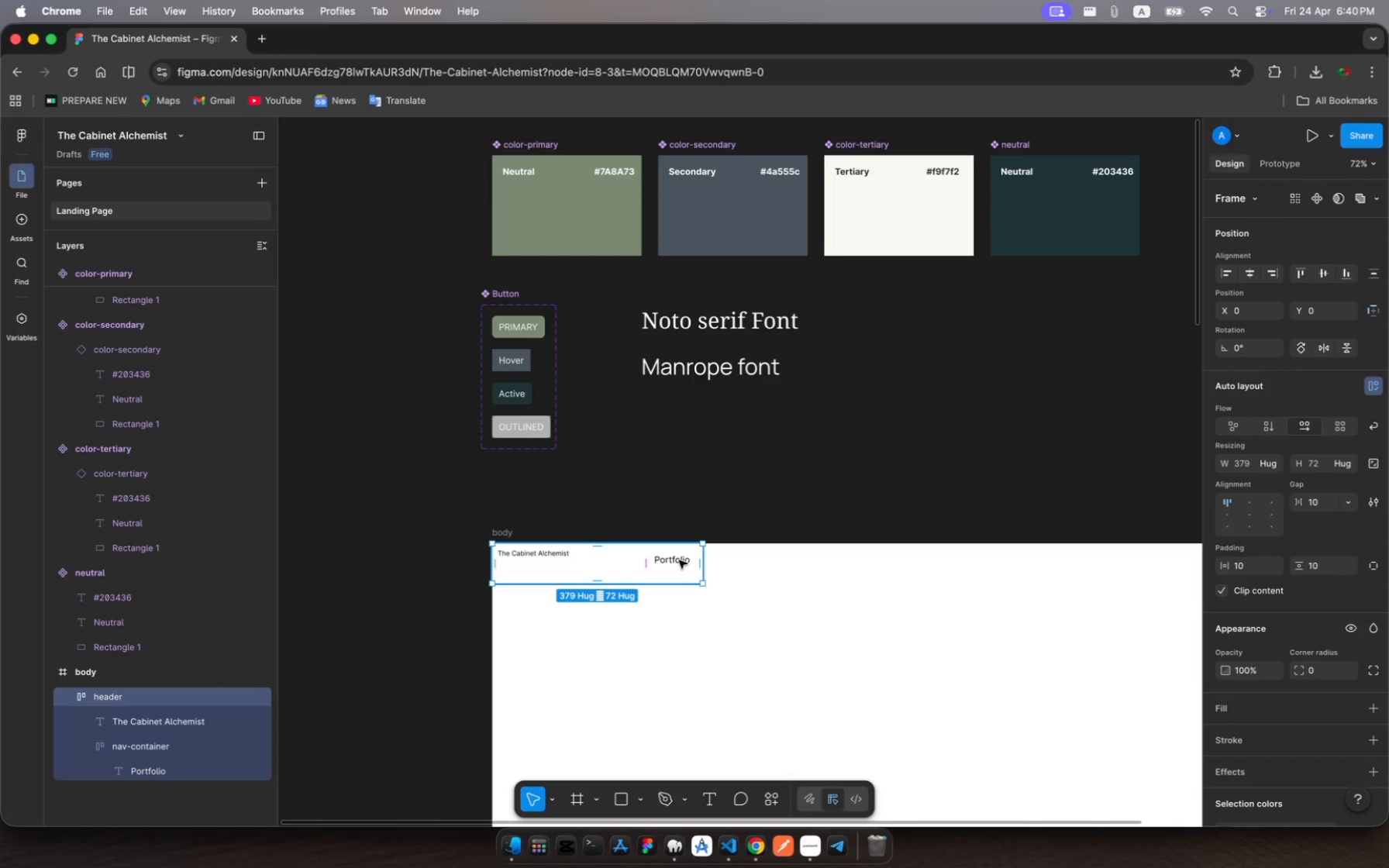 
double_click([679, 560])
 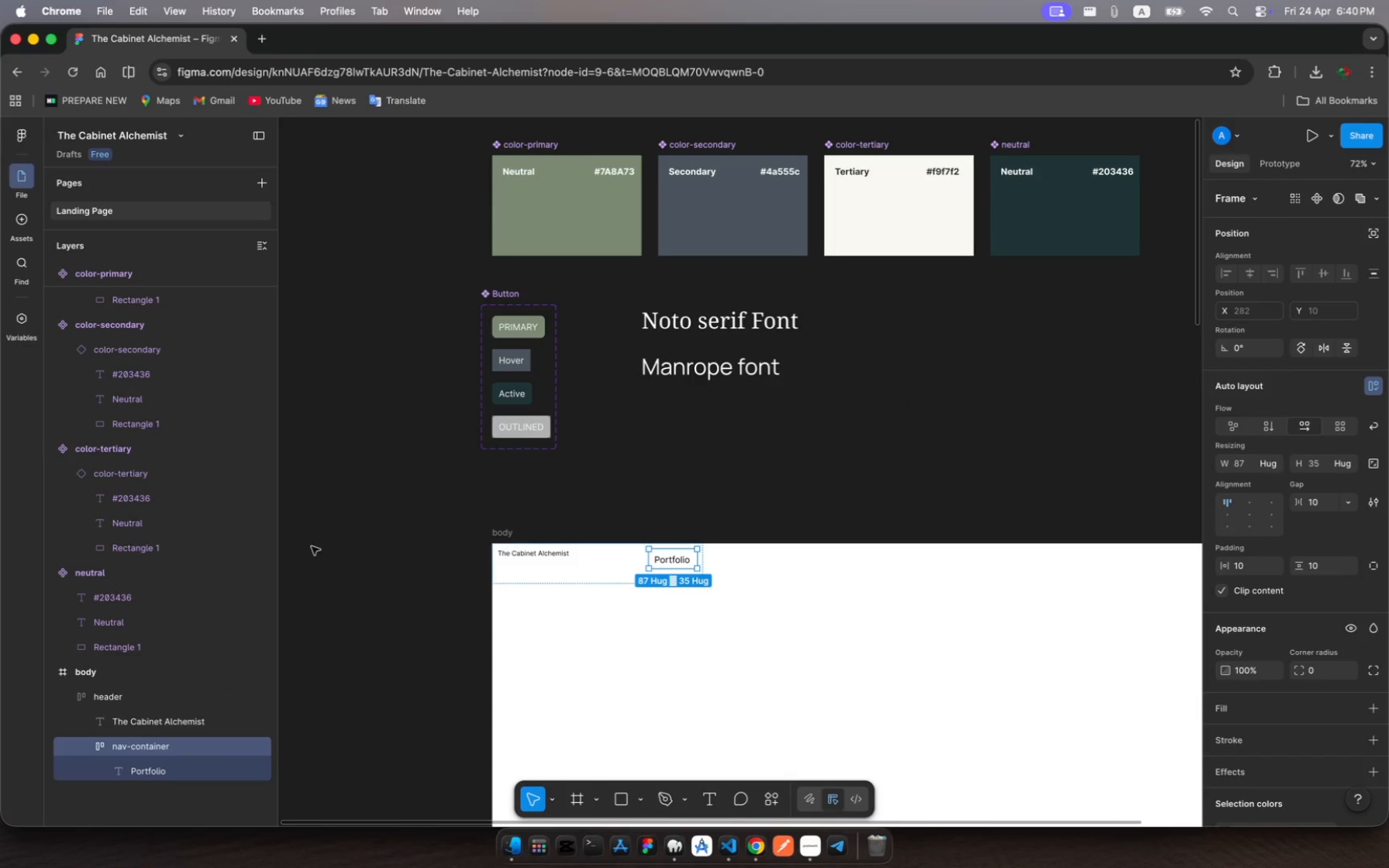 
scroll: coordinate [178, 655], scroll_direction: down, amount: 13.0
 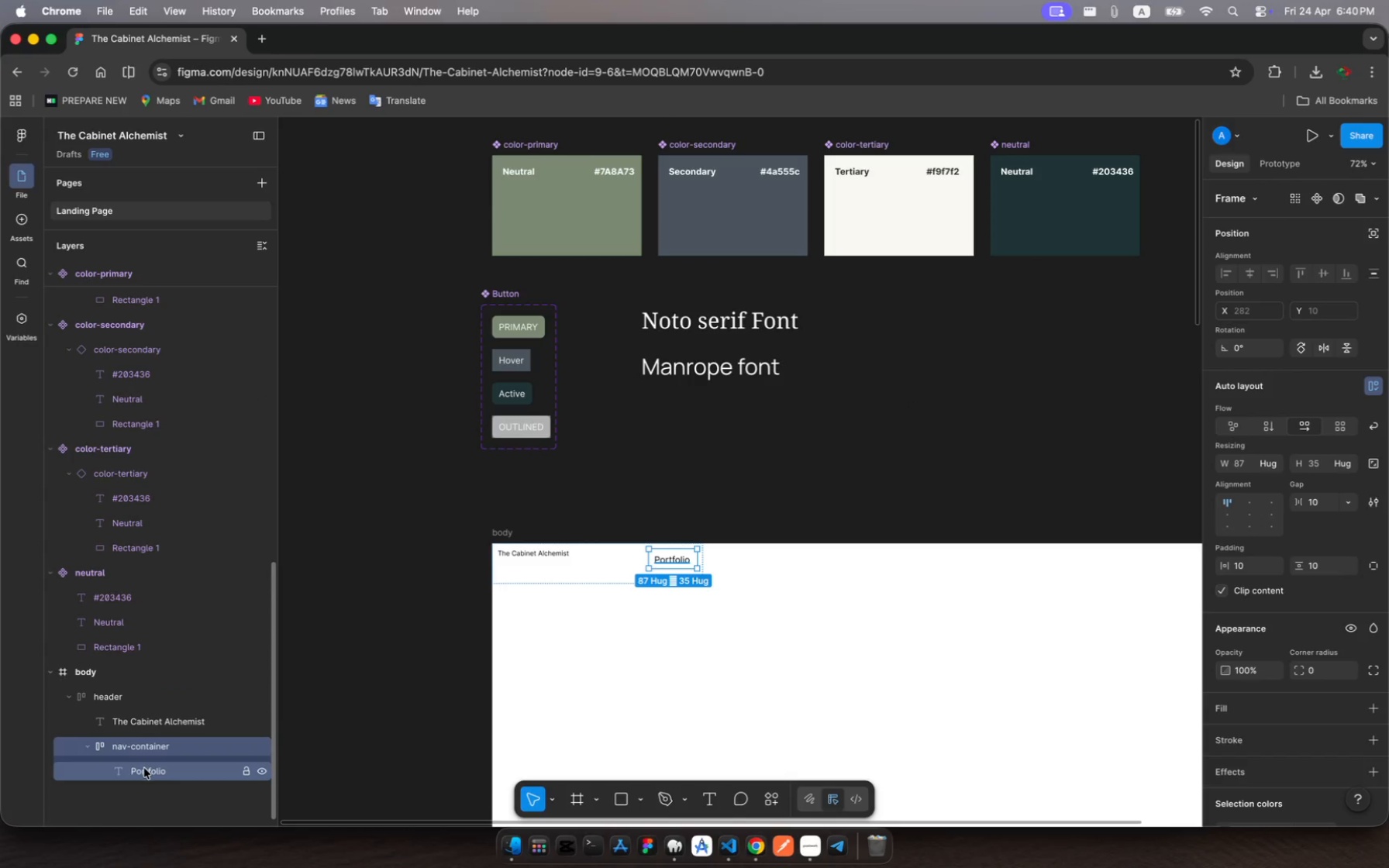 
left_click([146, 772])
 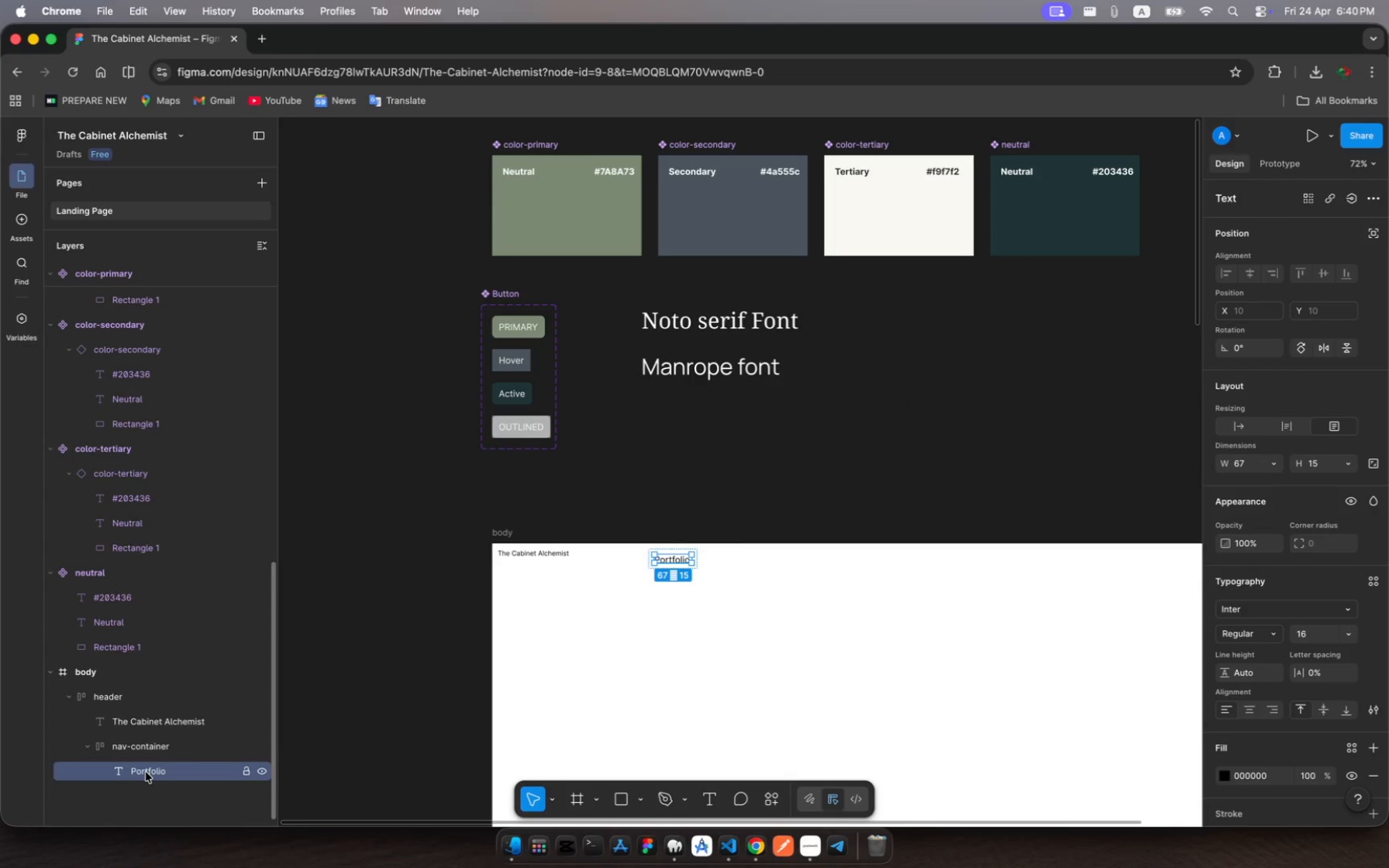 
key(Meta+C)
 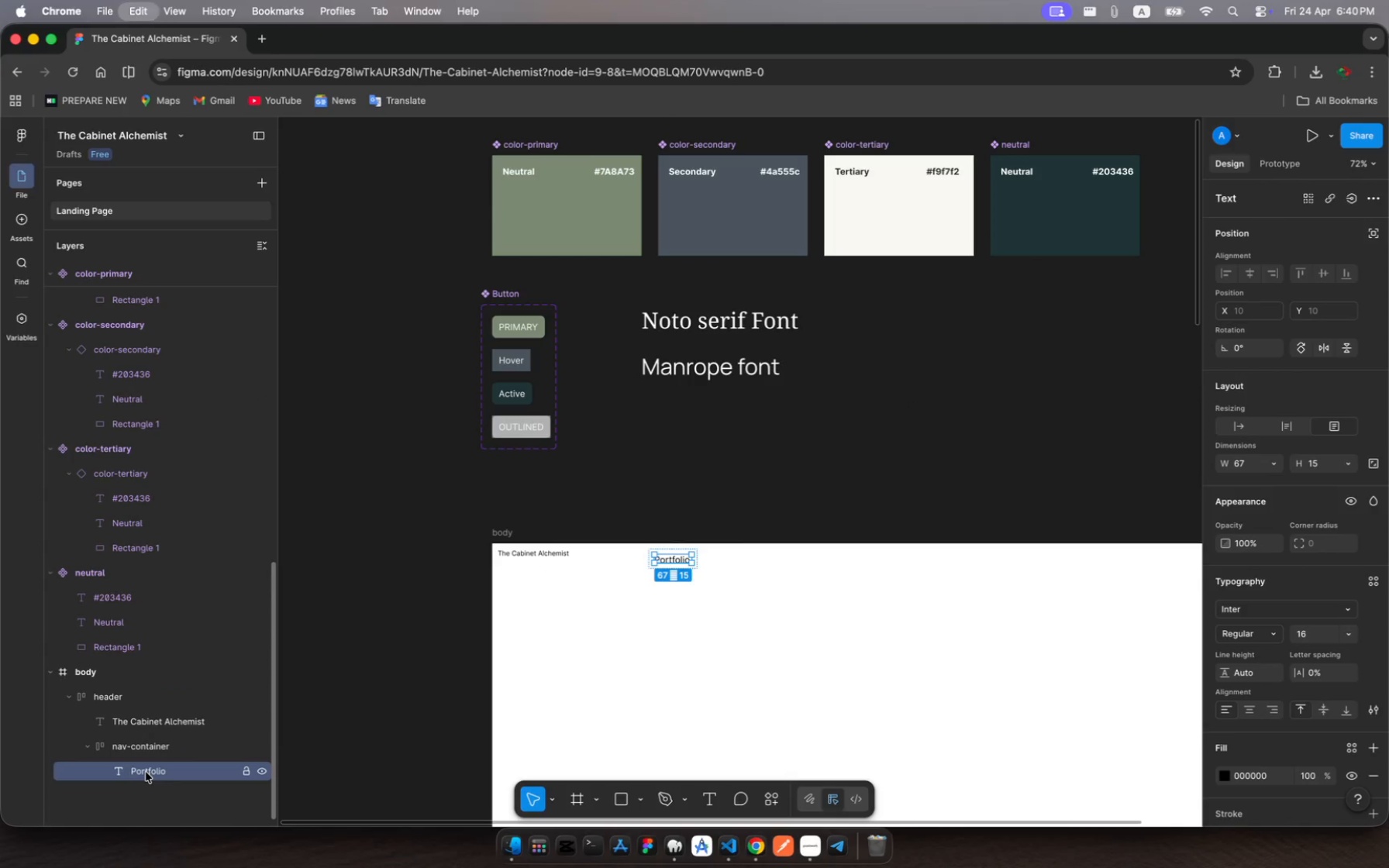 
key(Meta+V)
 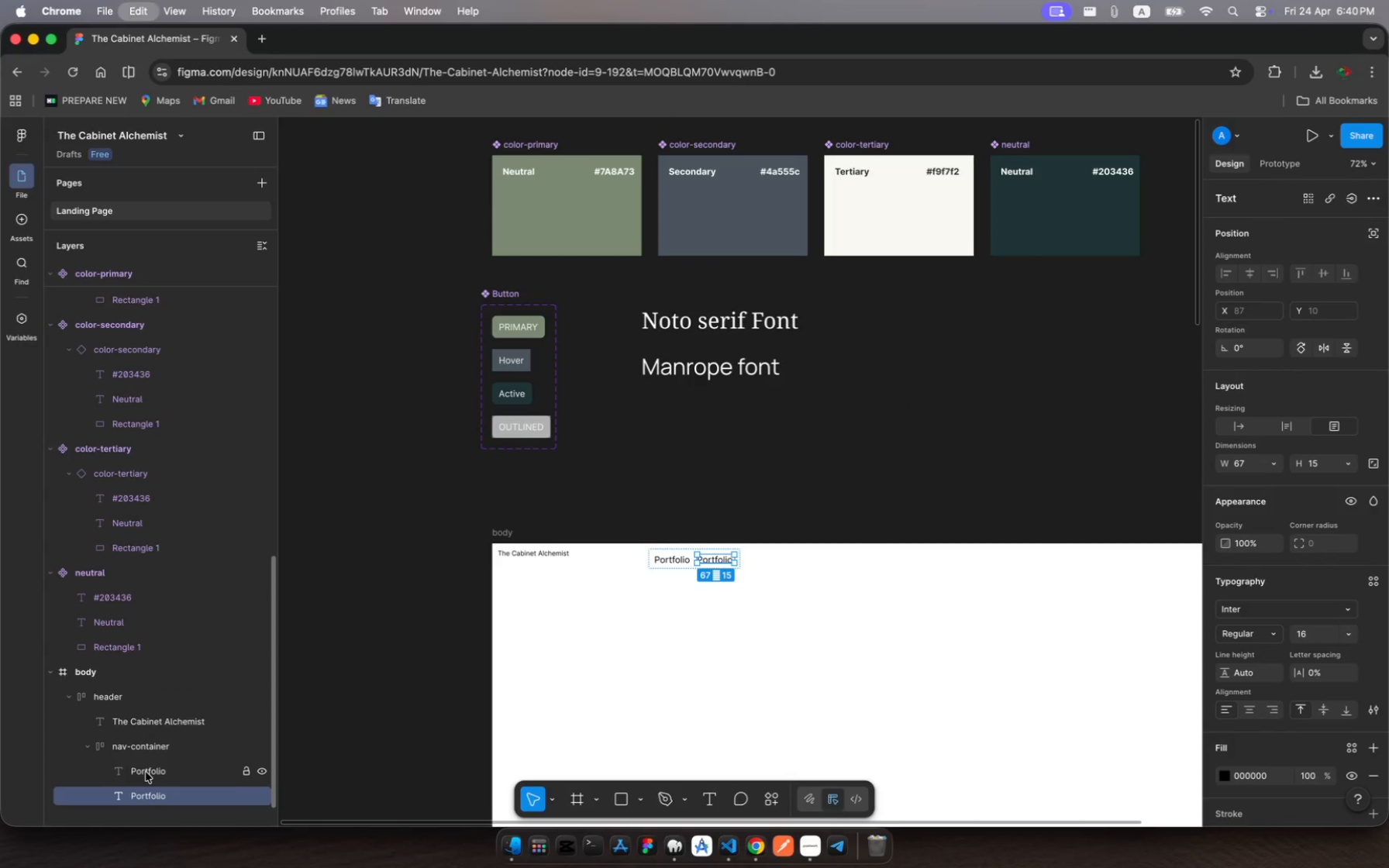 
key(Meta+V)
 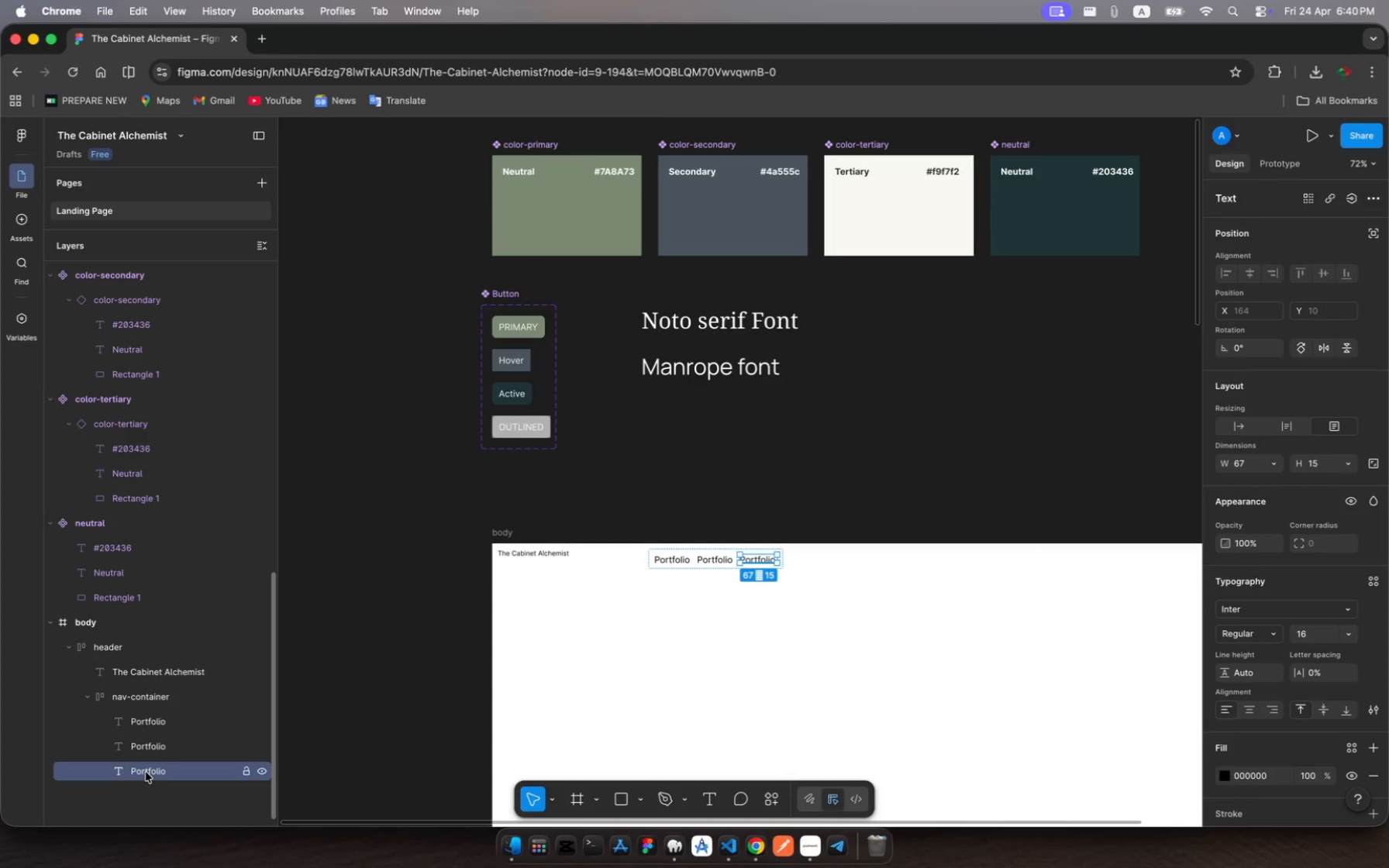 
key(Meta+V)
 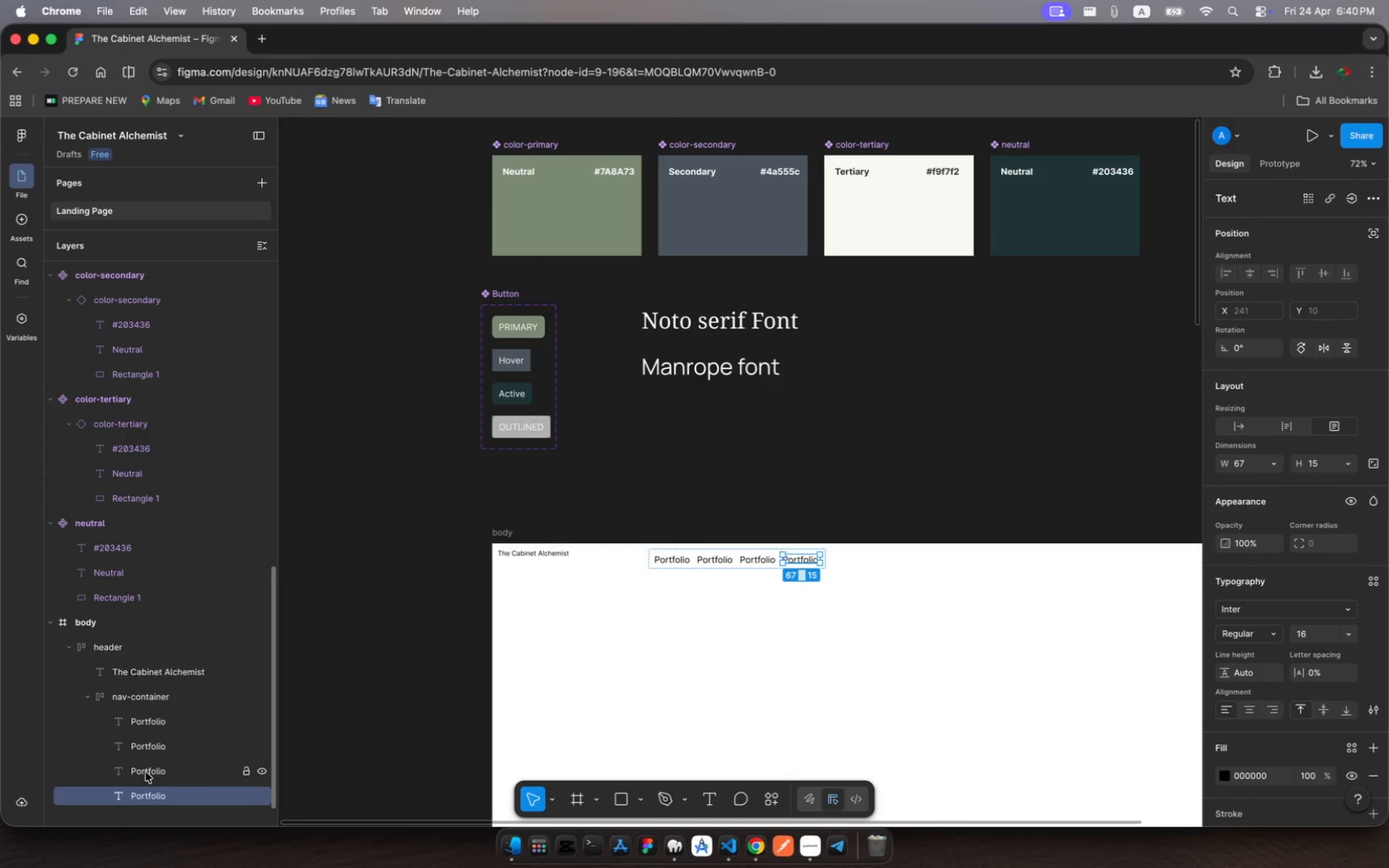 
wait(20.24)
 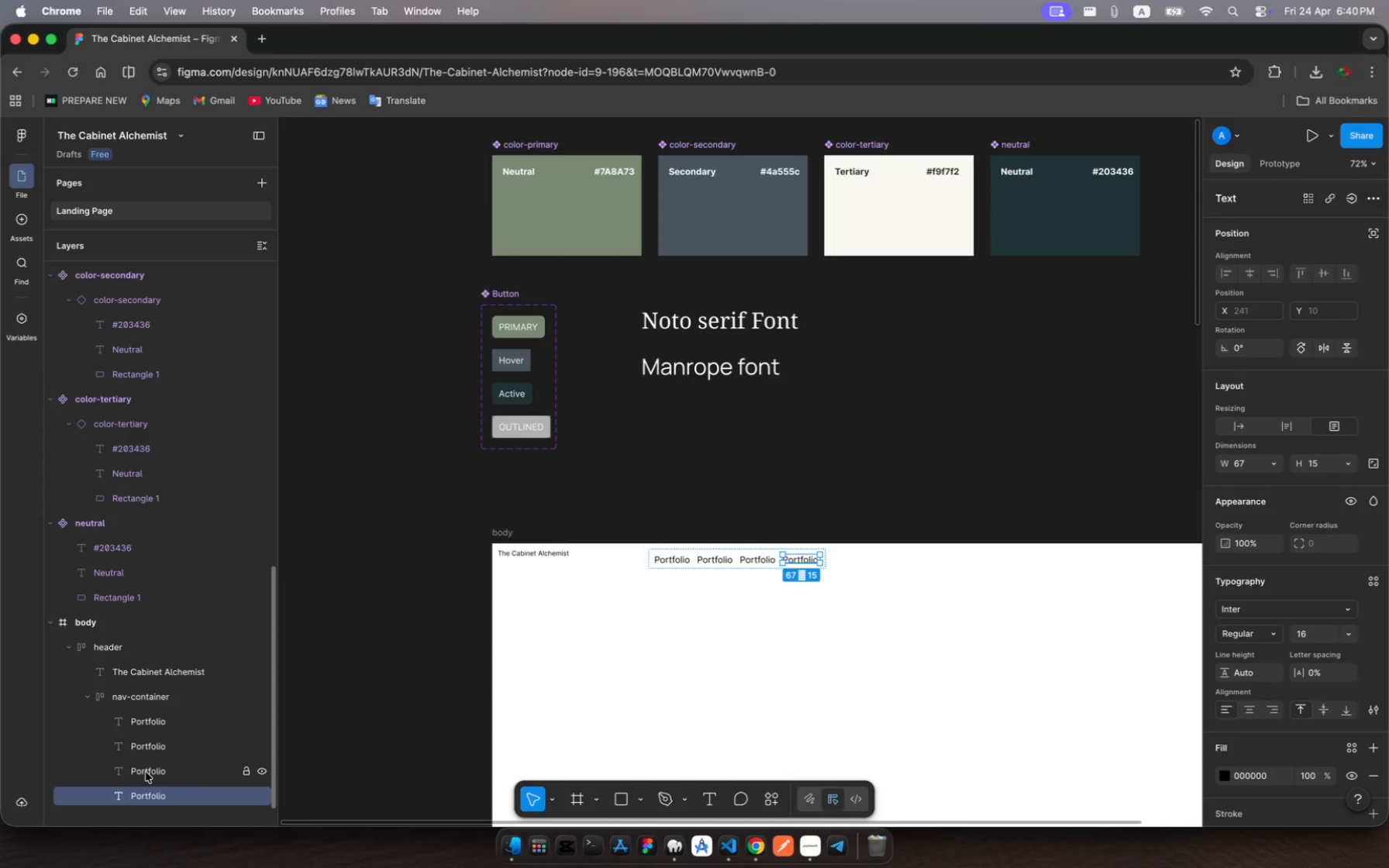 
left_click([167, 720])
 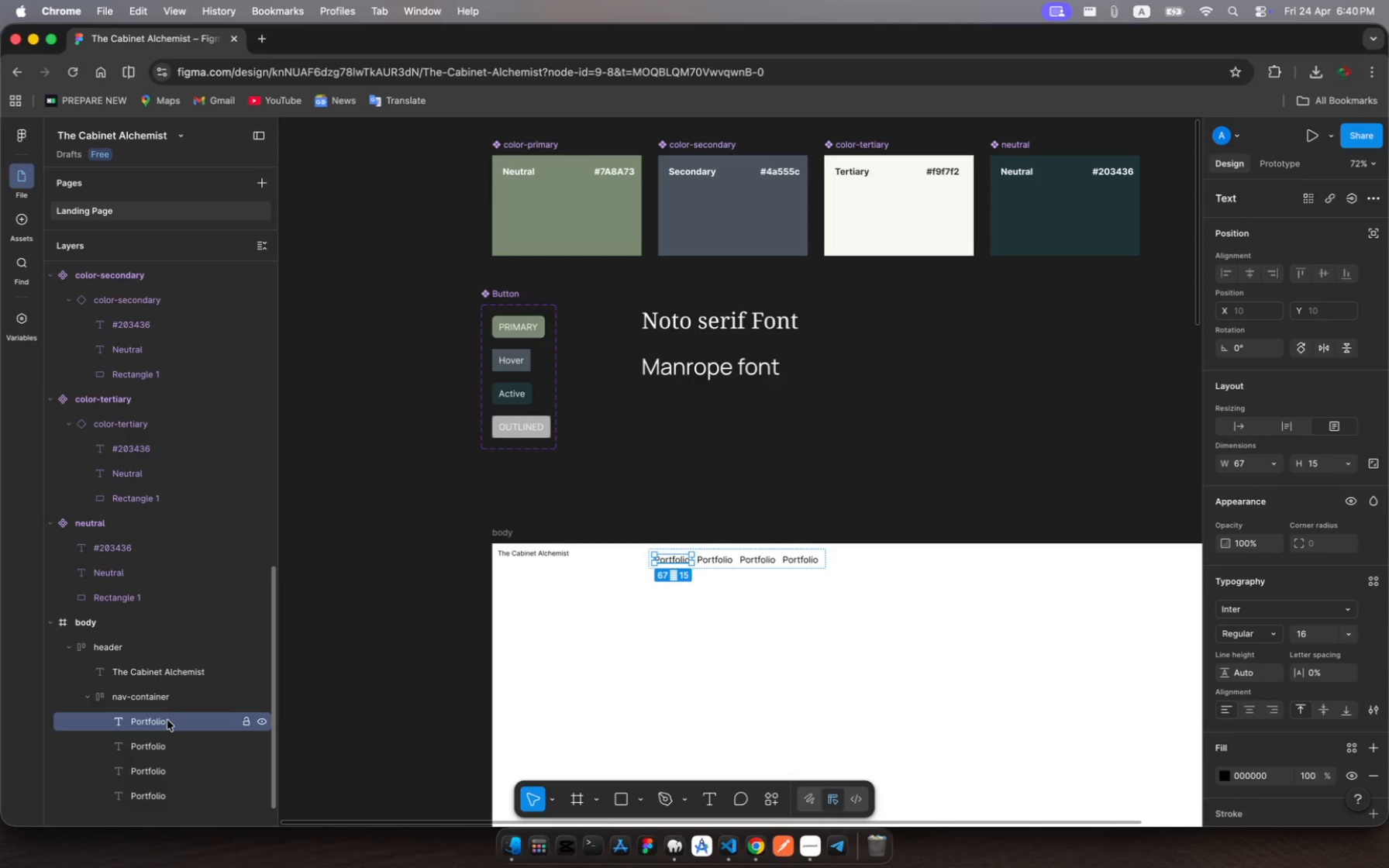 
hold_key(key=ShiftRight, duration=1.92)
left_click([171, 800])
 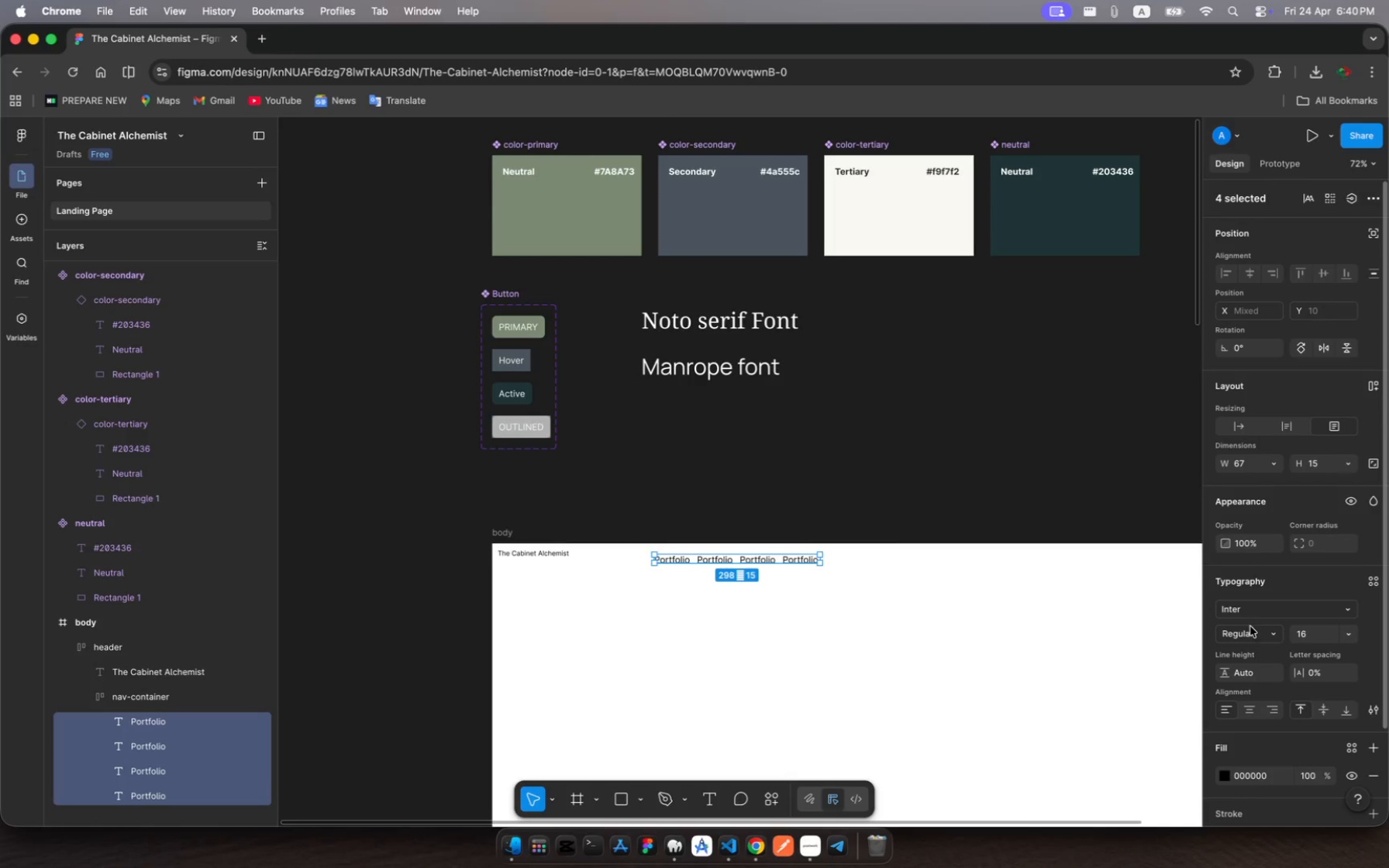 
scroll: coordinate [1248, 743], scroll_direction: down, amount: 30.0
 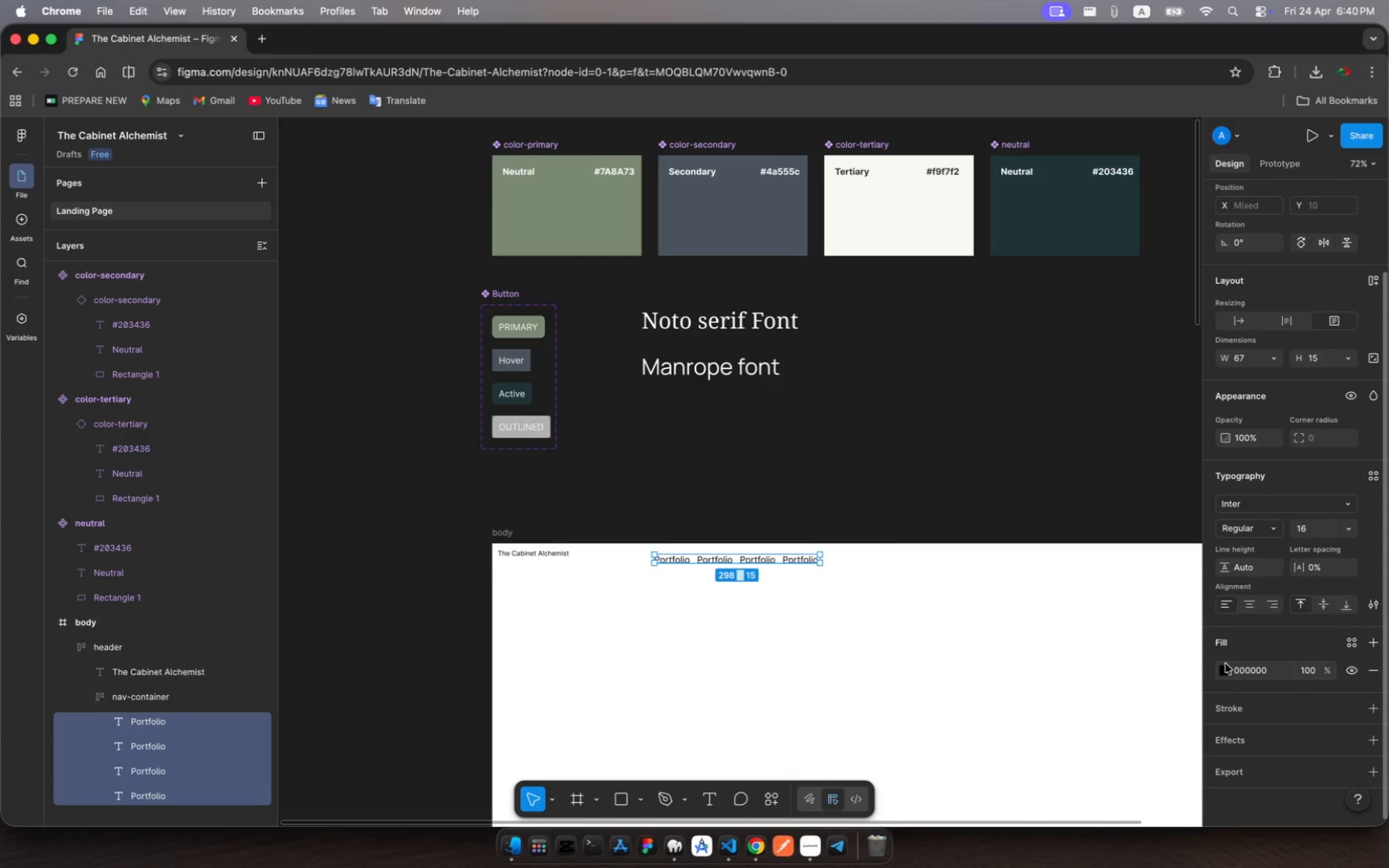 
left_click([1225, 666])
 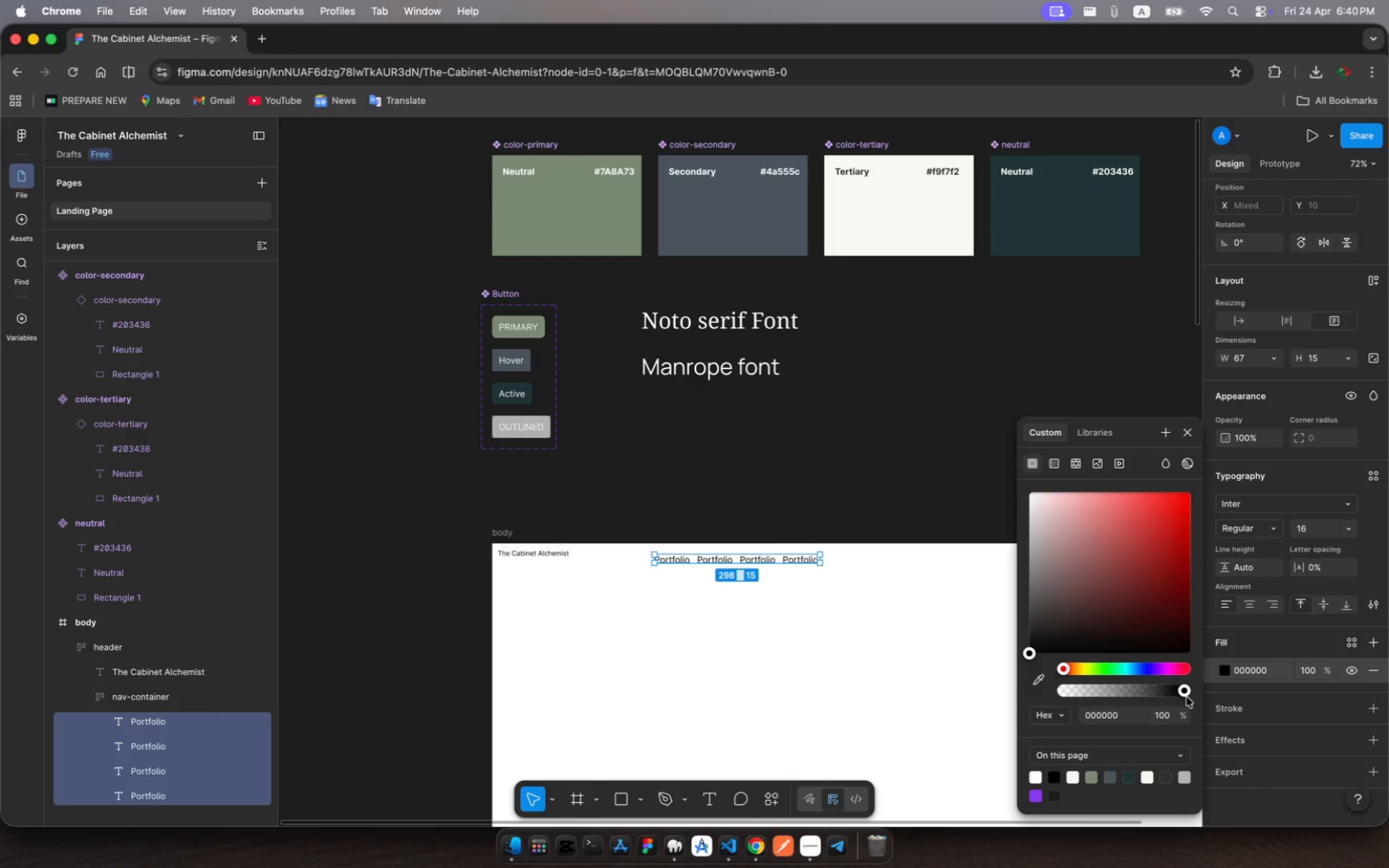 
left_click([1091, 776])
 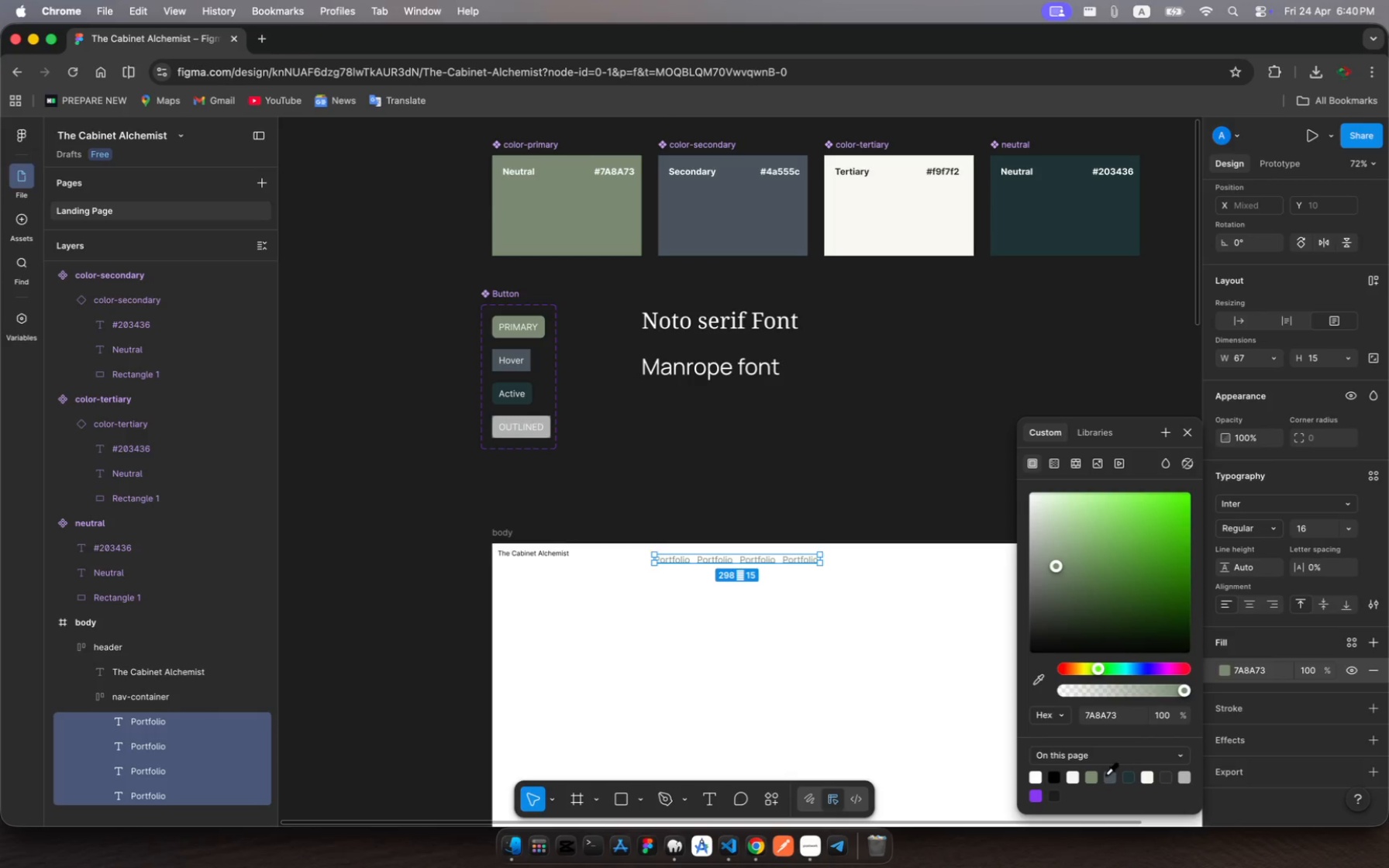 
left_click([1109, 773])
 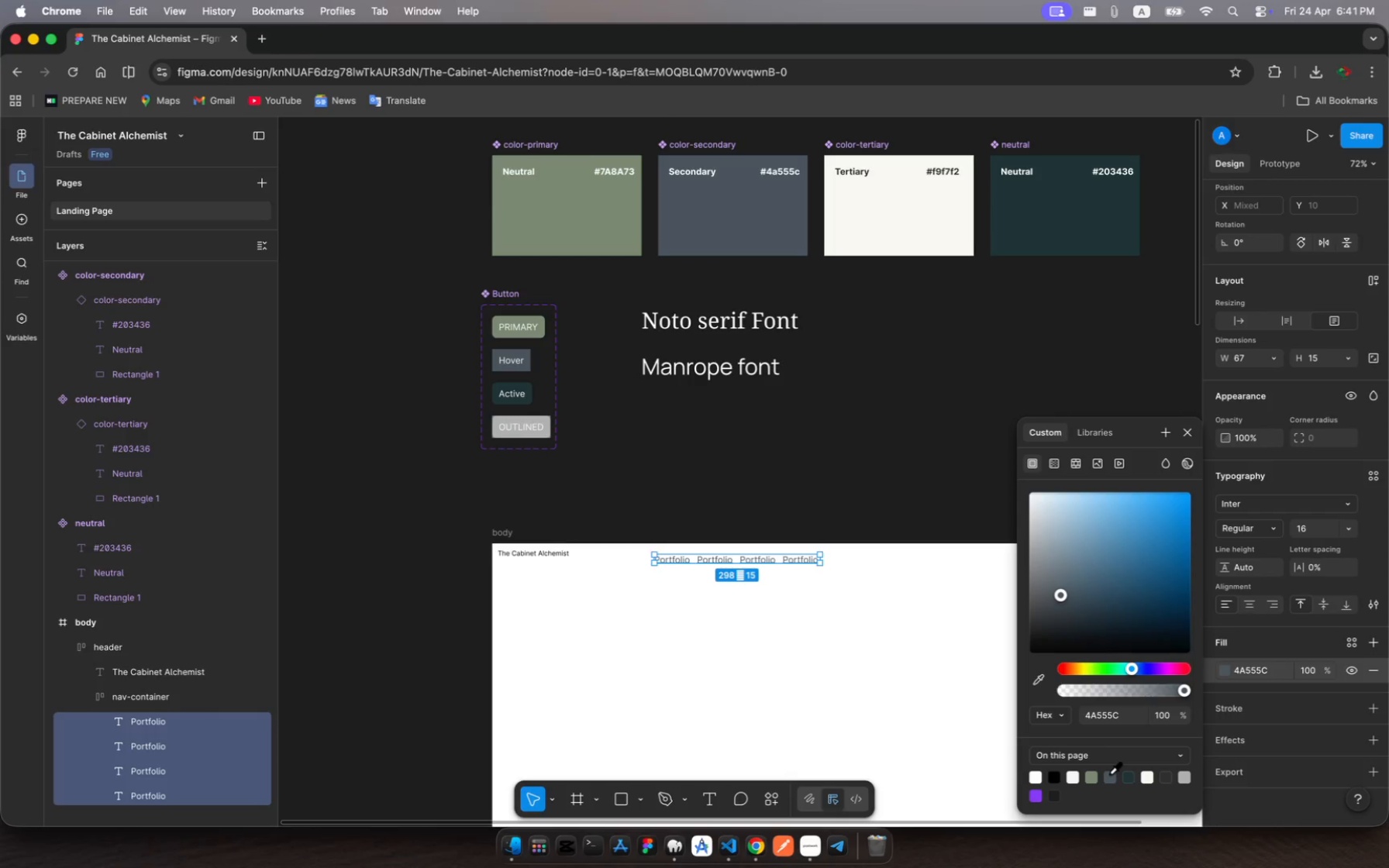 
wait(11.58)
 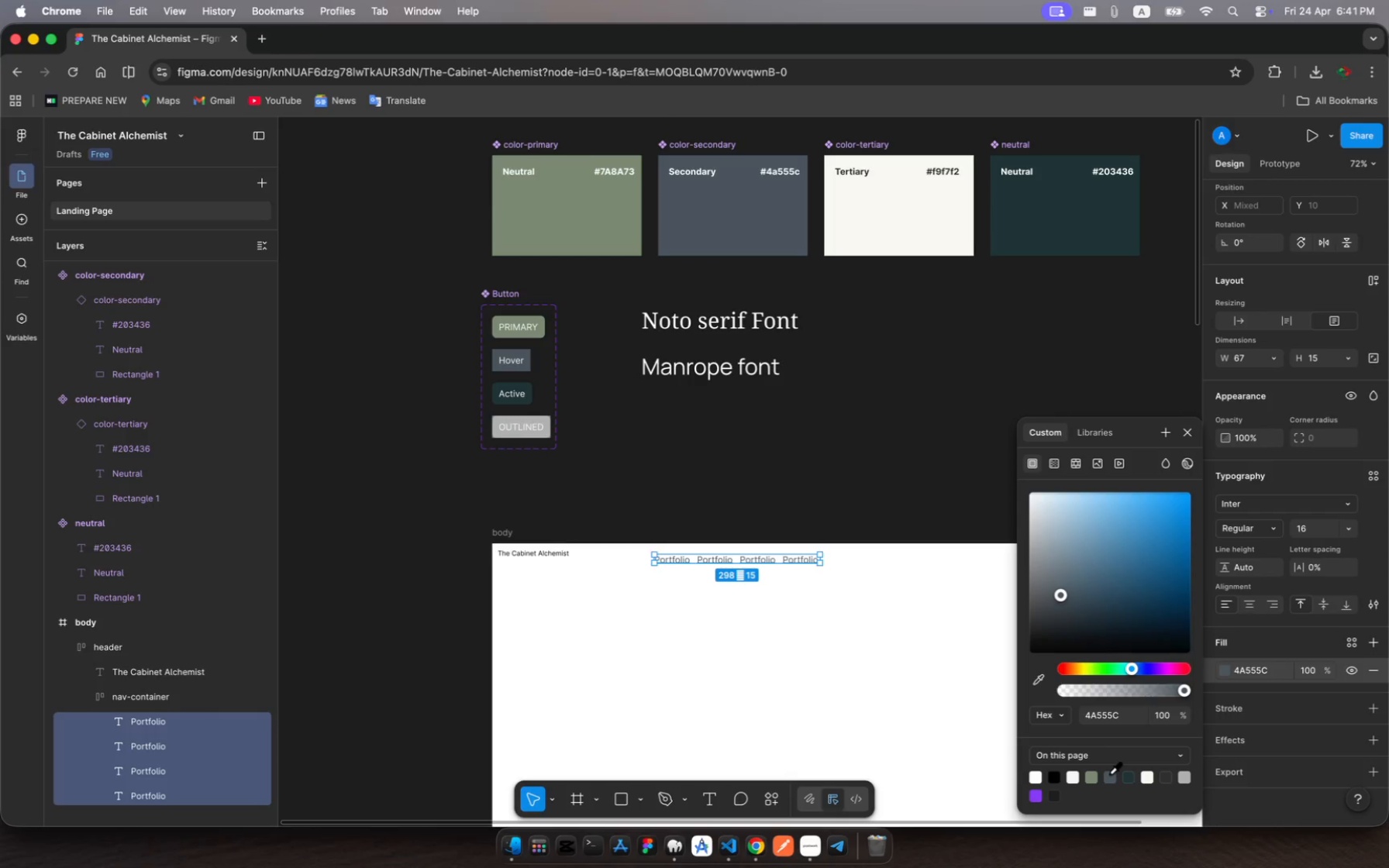 
left_click([1305, 528])
 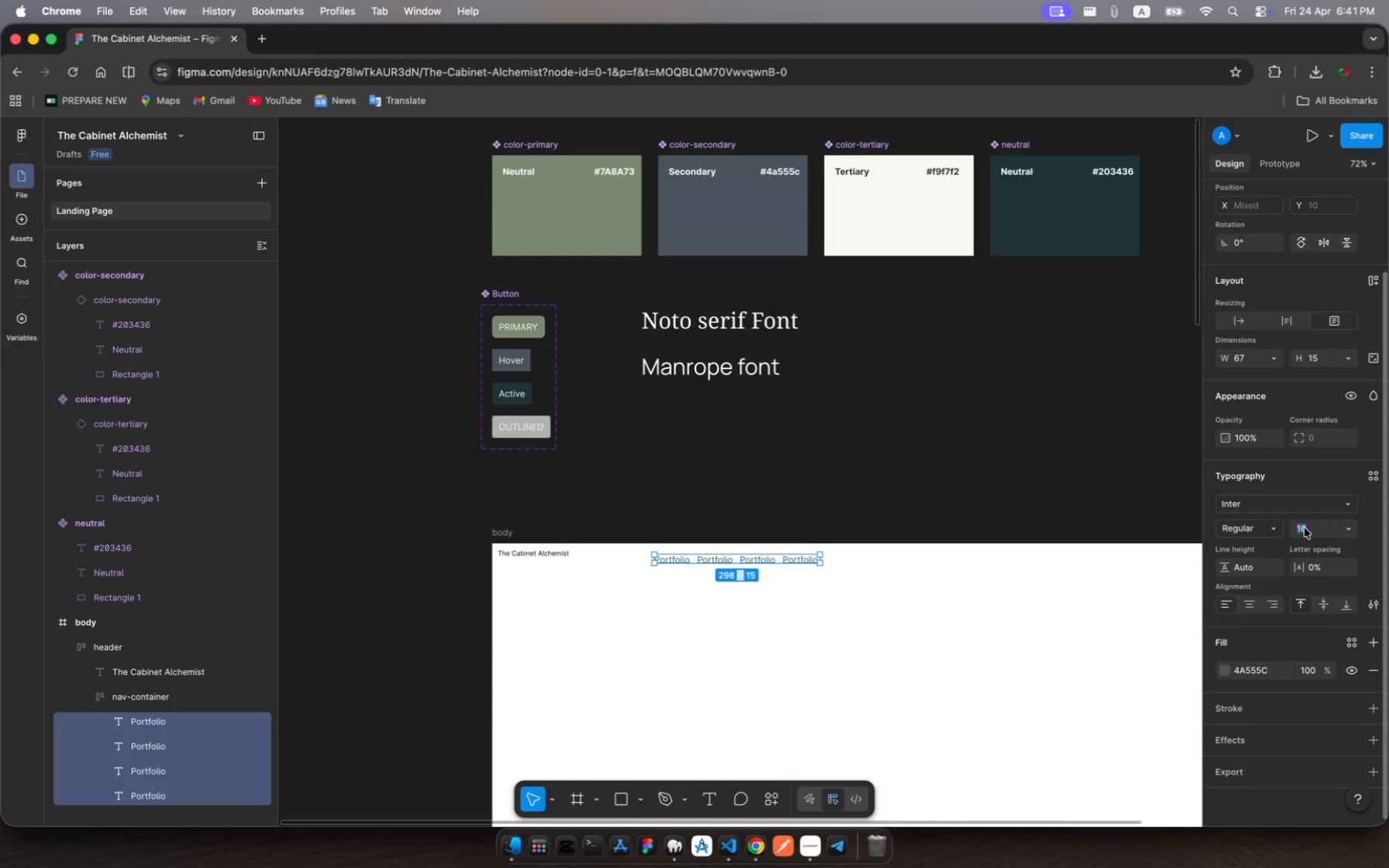 
left_click([1305, 528])
 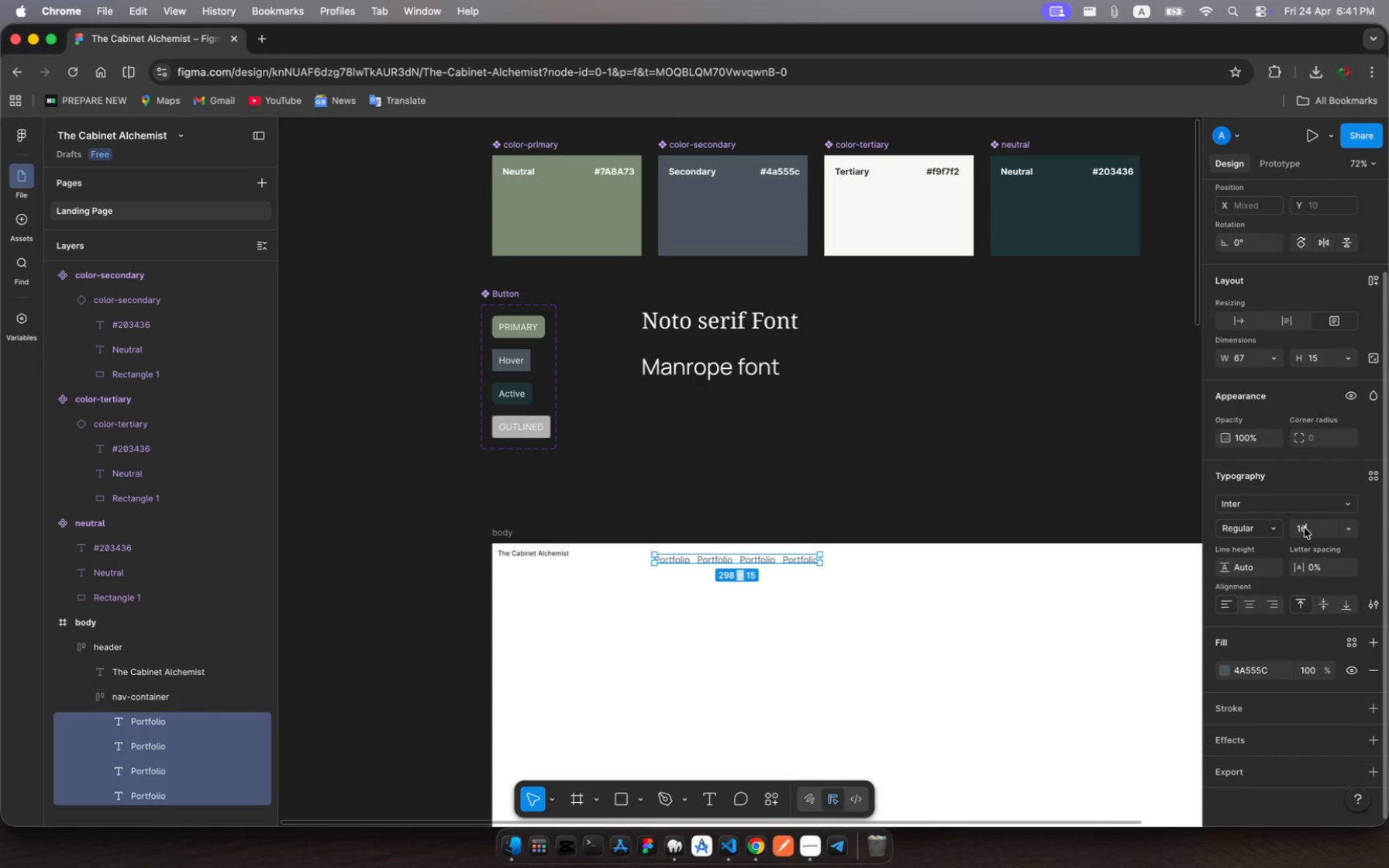 
left_click([1305, 528])
 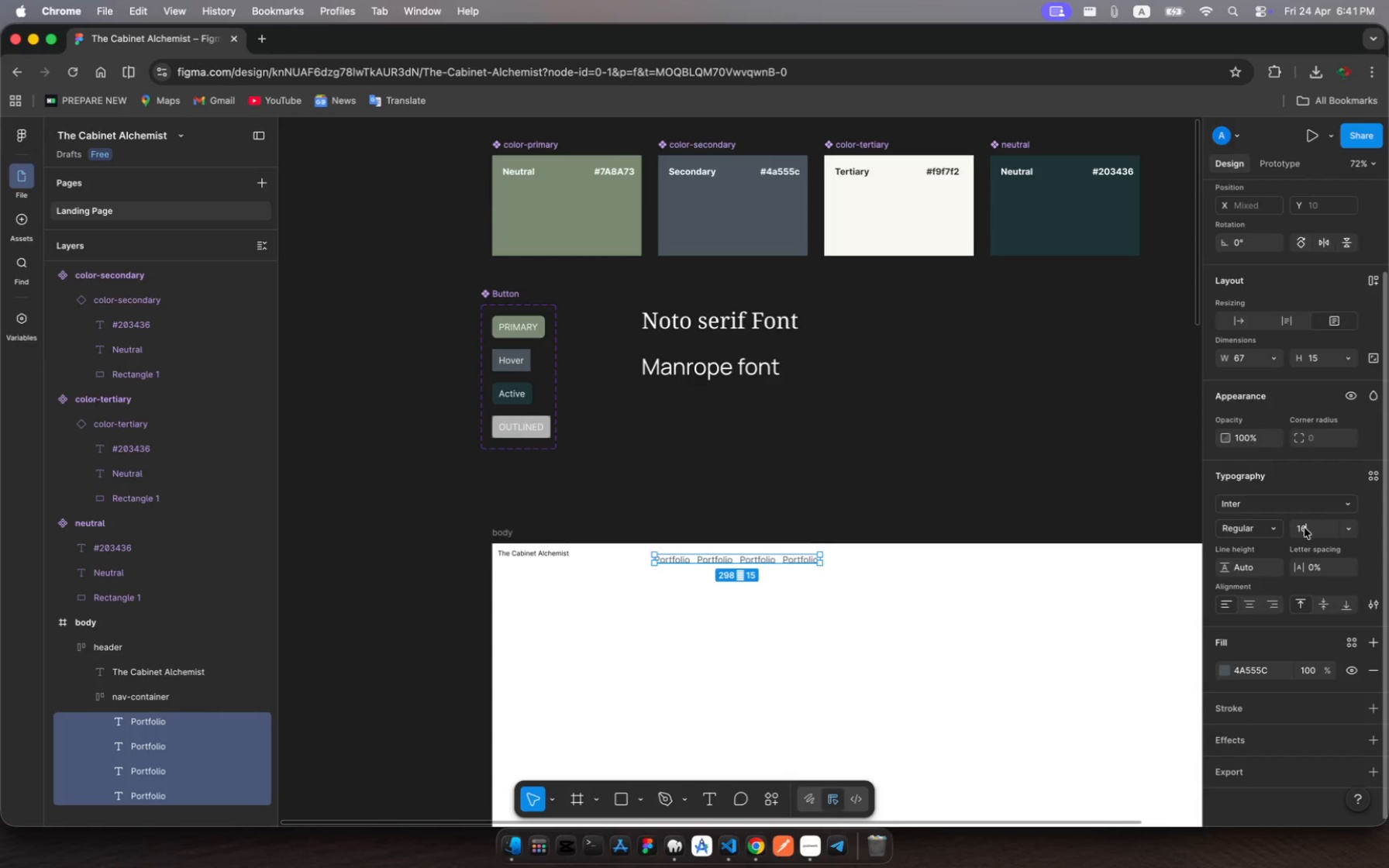 
left_click_drag(start_coordinate=[1305, 528], to_coordinate=[1287, 525])
 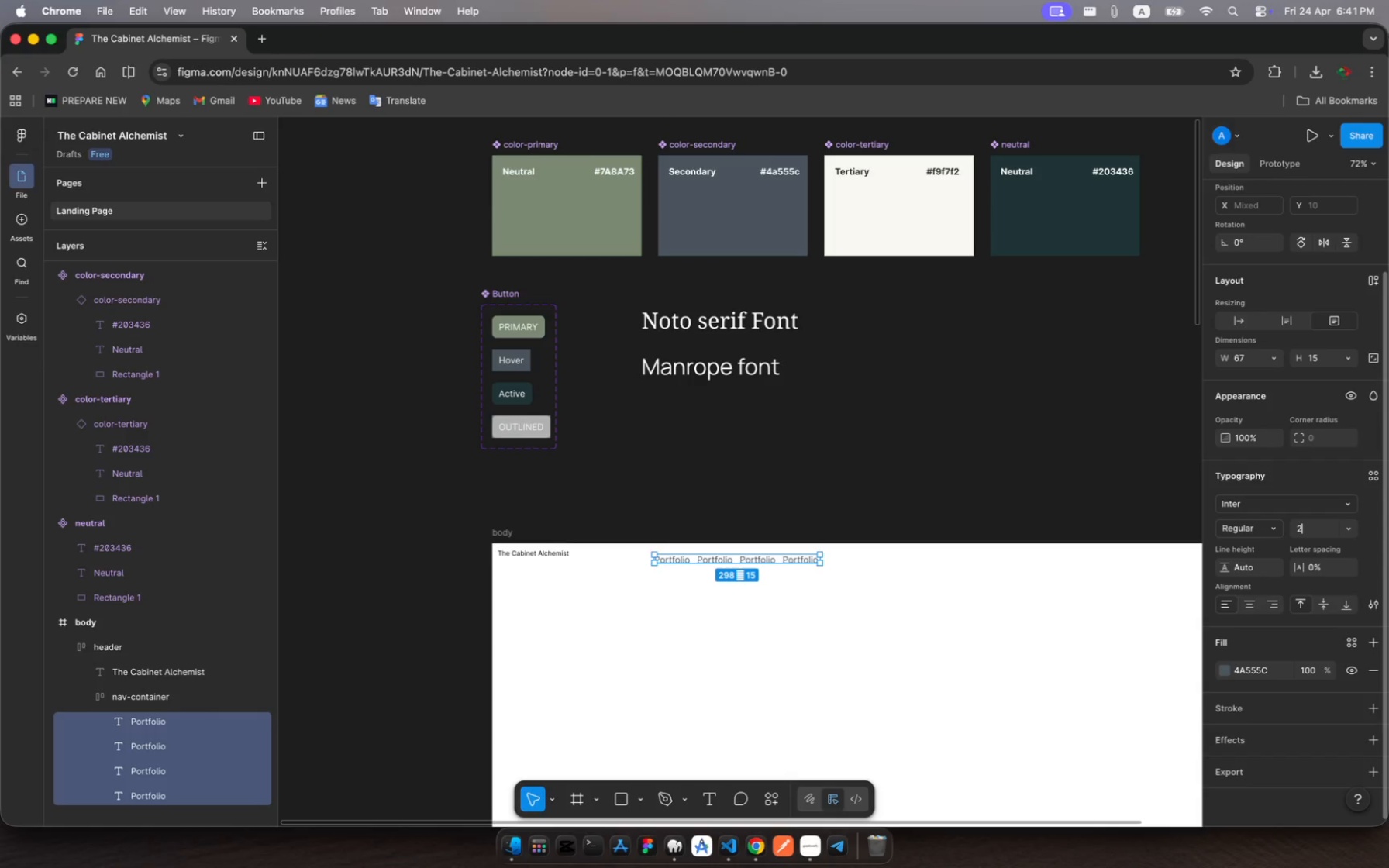 
type(24)
 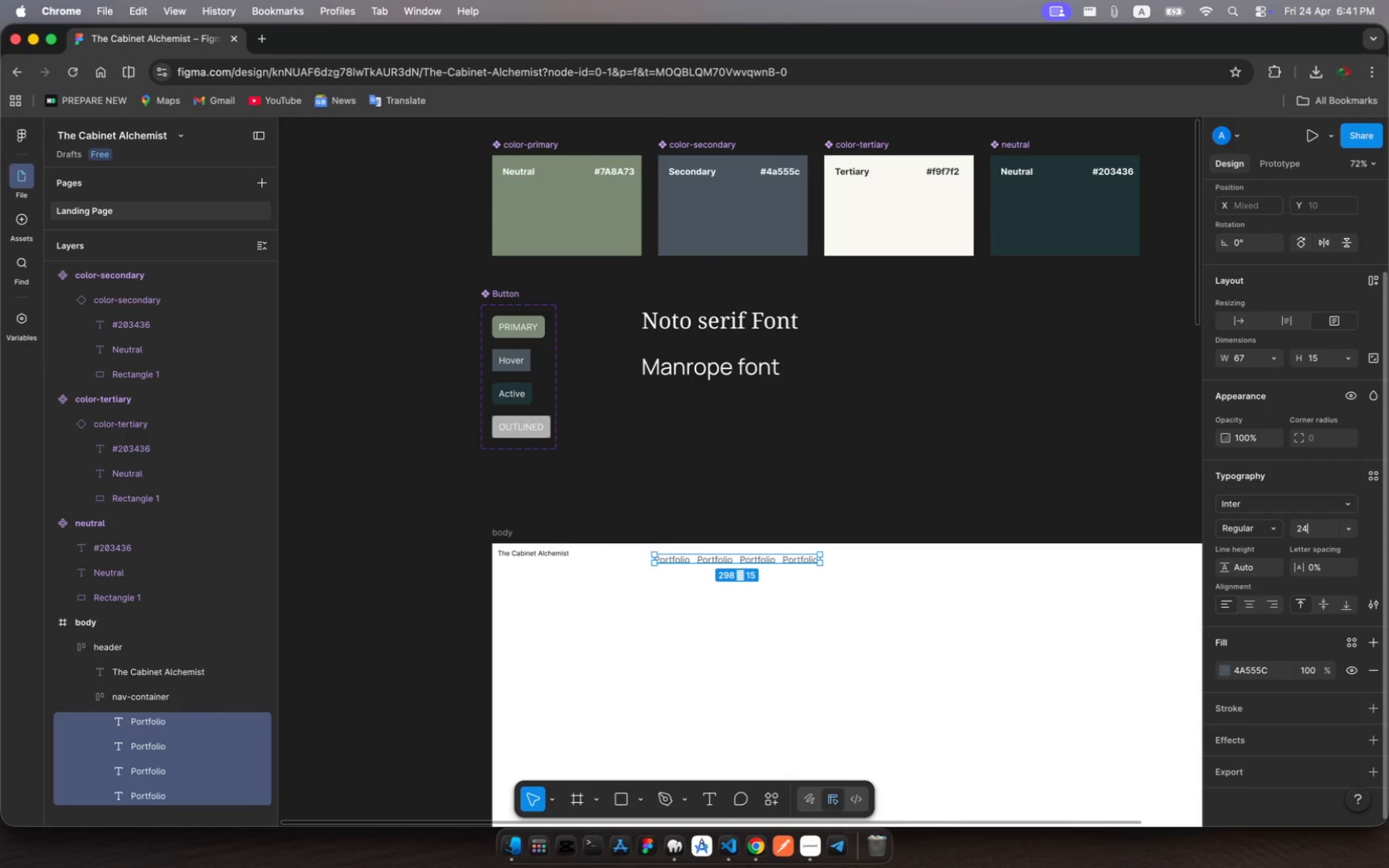 
key(Enter)
 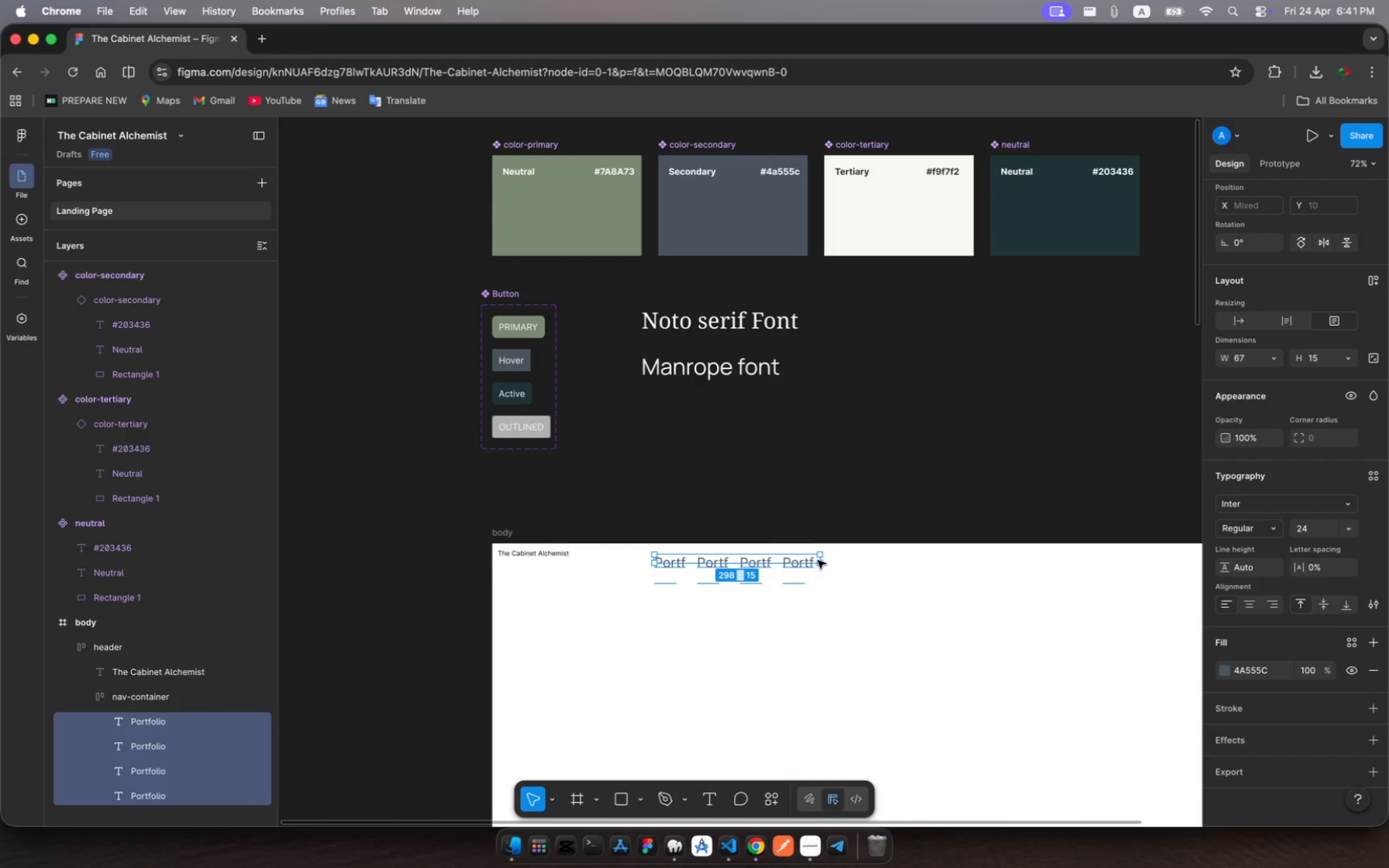 
left_click_drag(start_coordinate=[821, 559], to_coordinate=[928, 563])
 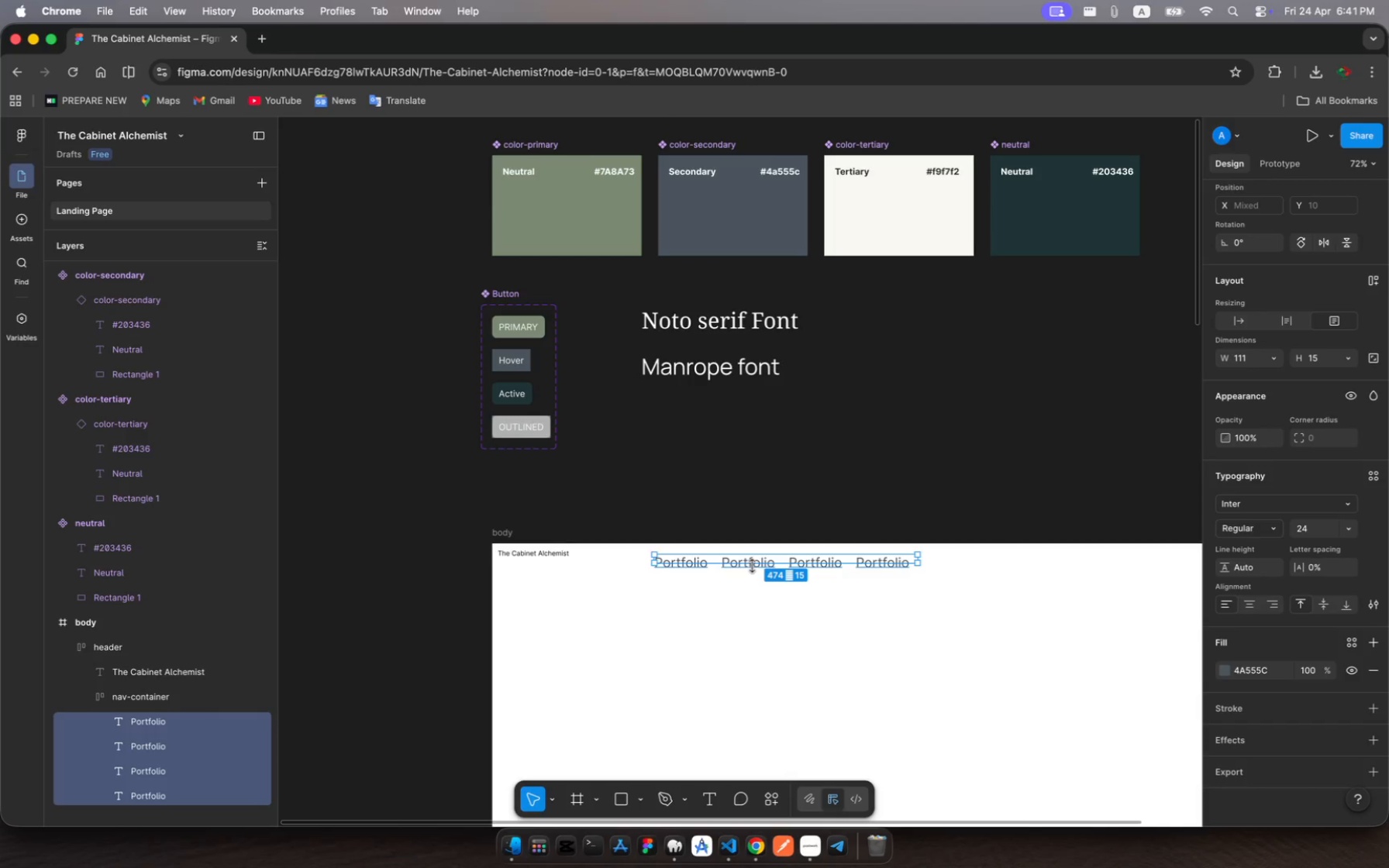 
left_click_drag(start_coordinate=[753, 563], to_coordinate=[757, 571])
 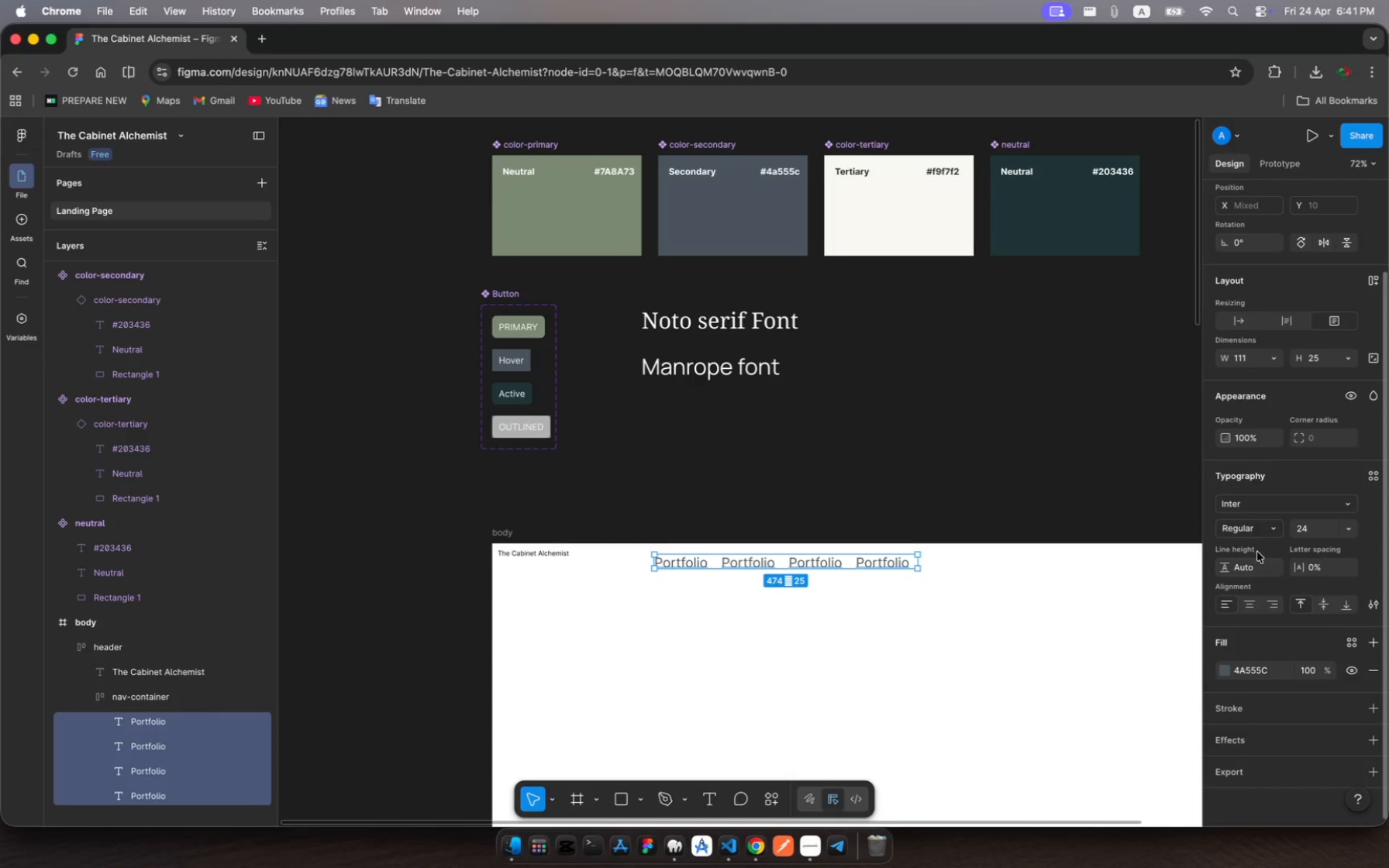 
left_click([1272, 526])
 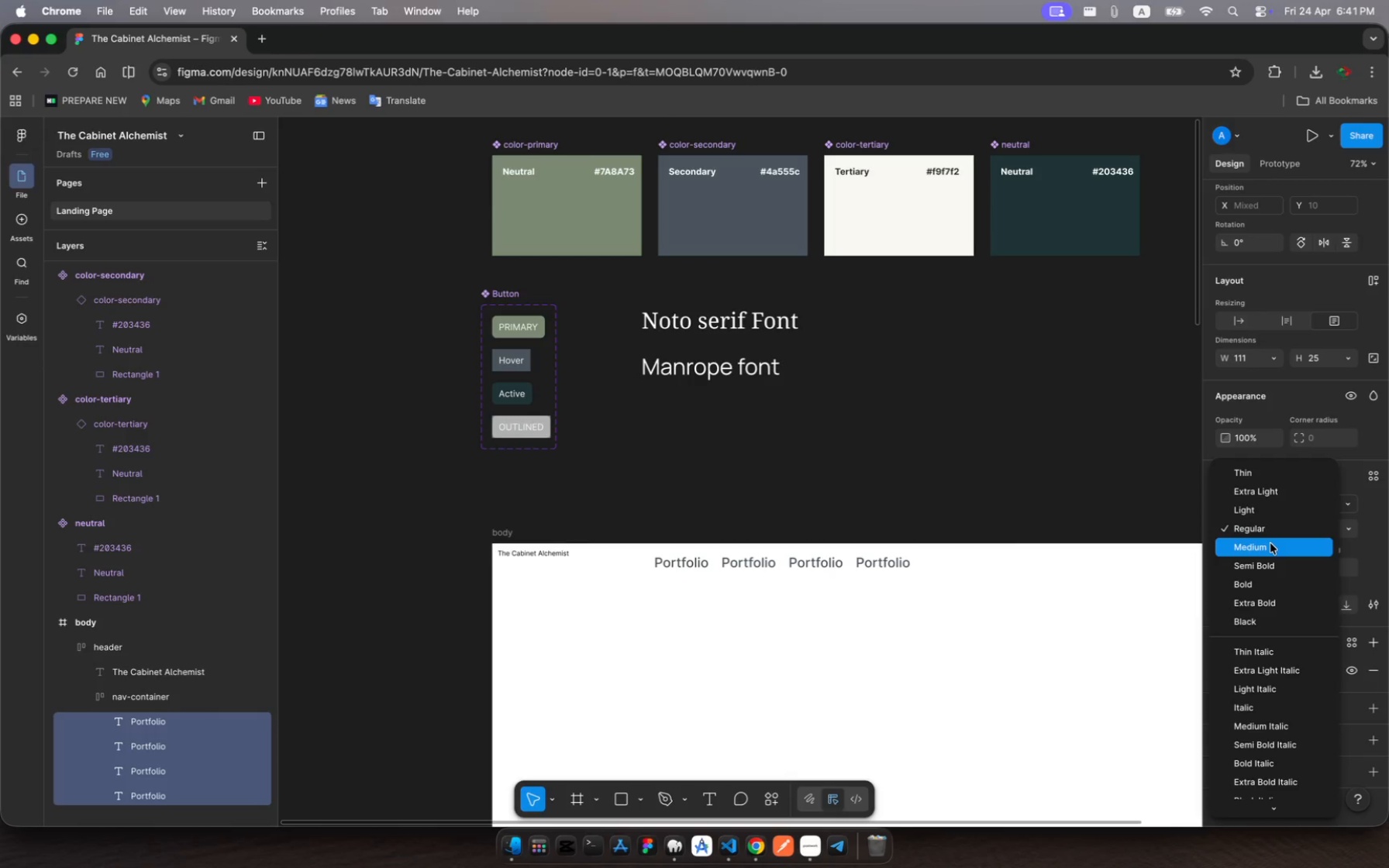 
left_click([1270, 543])
 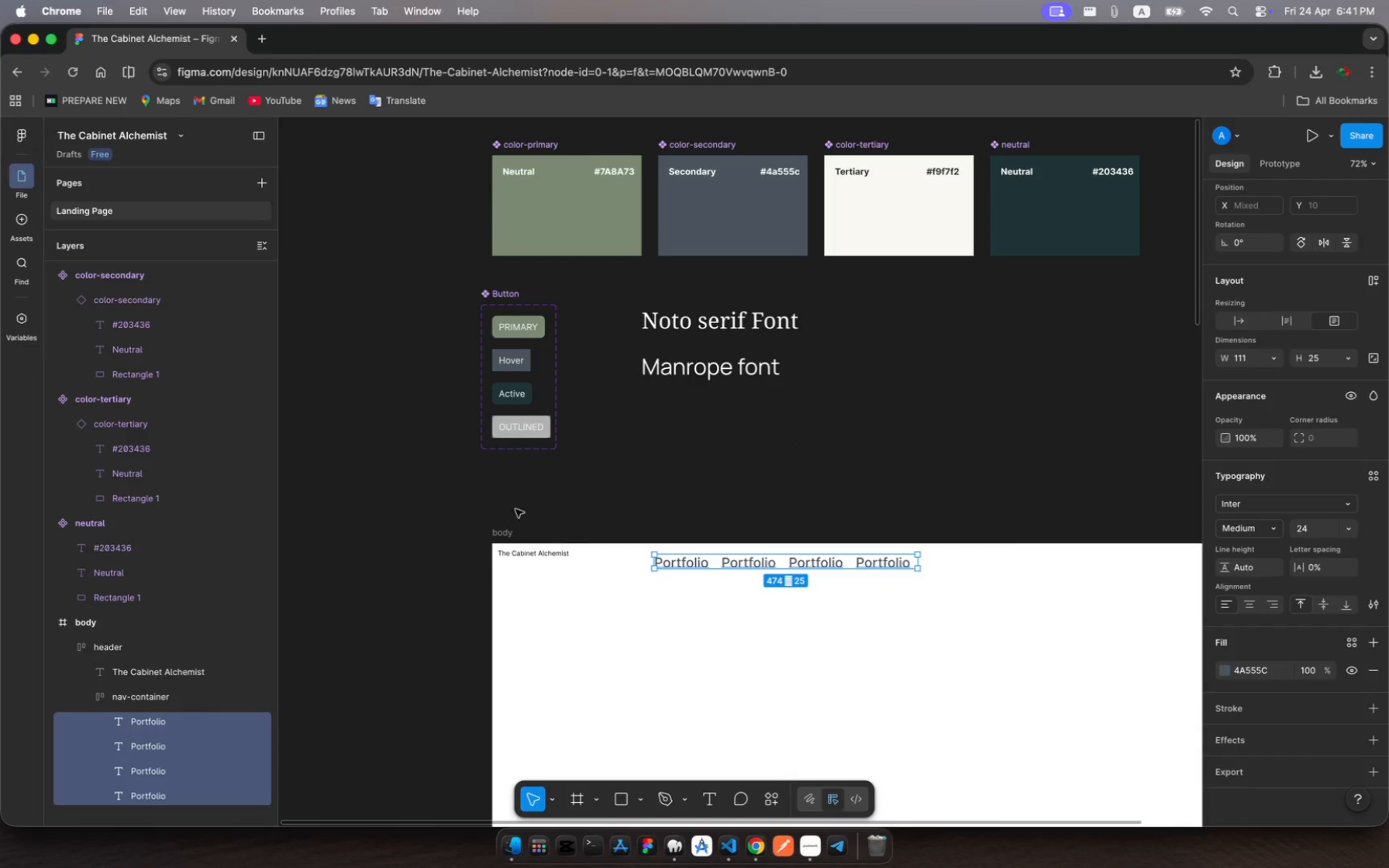 
scroll: coordinate [271, 684], scroll_direction: down, amount: 5.0
 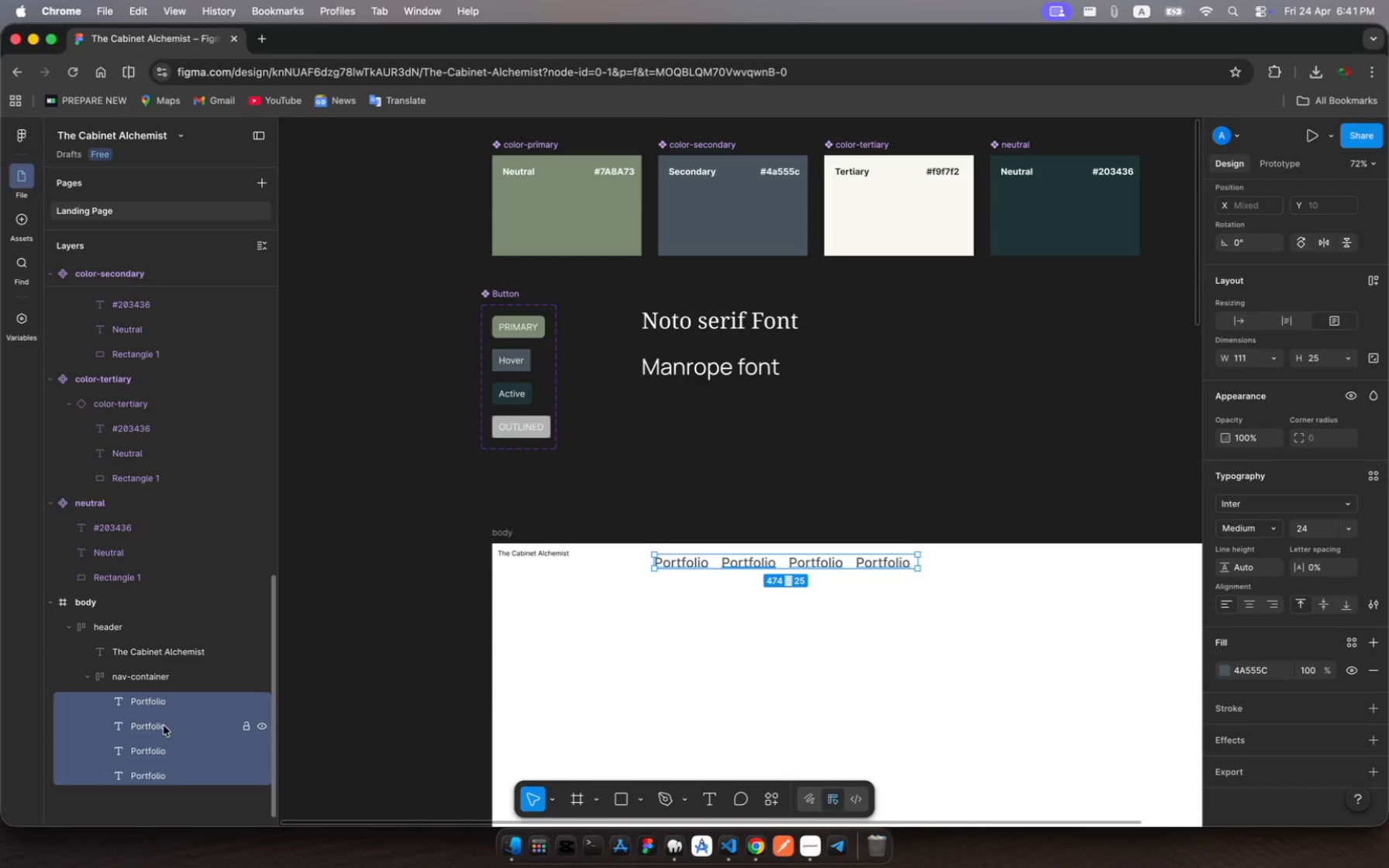 
left_click([157, 722])
 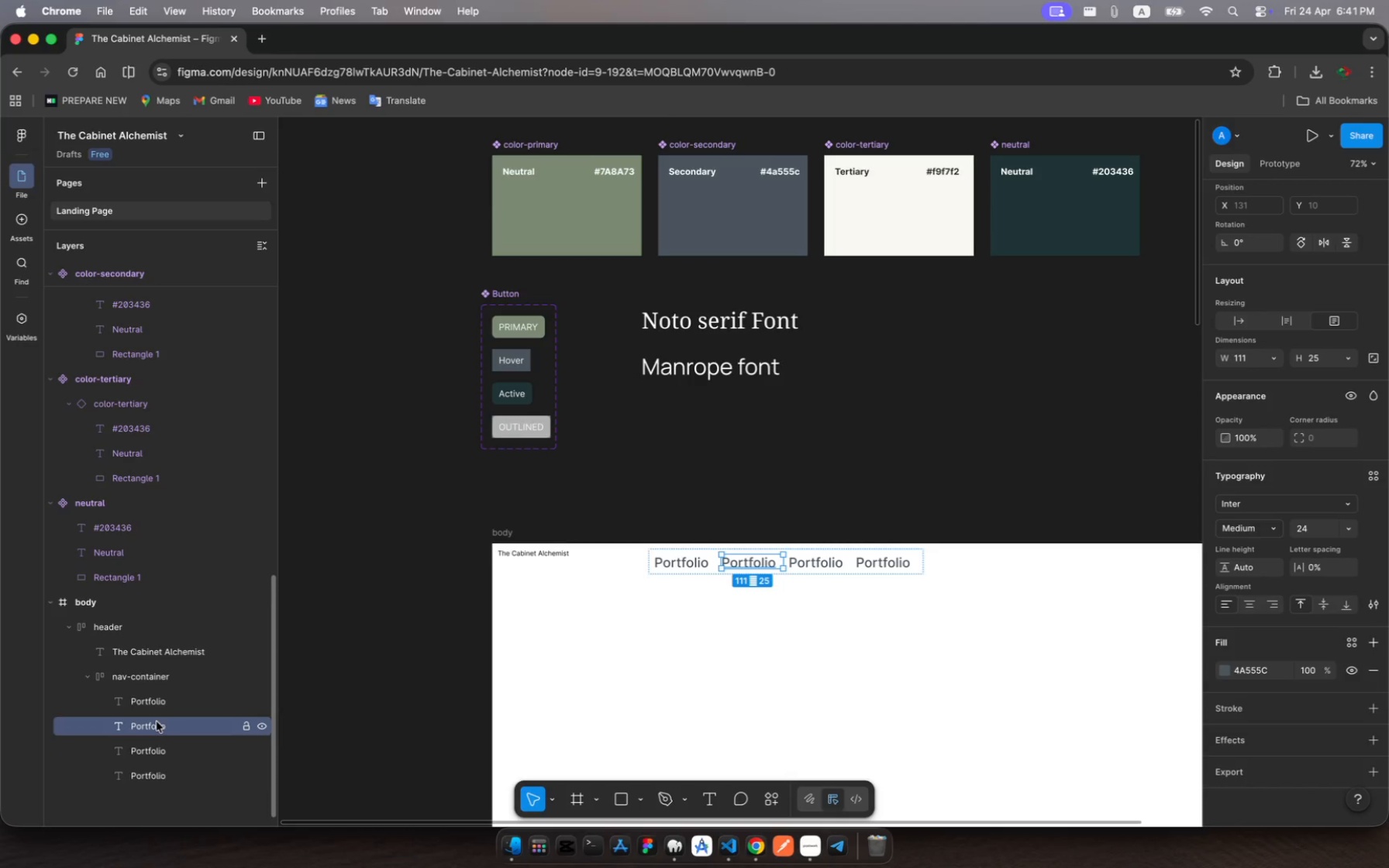 
wait(5.64)
 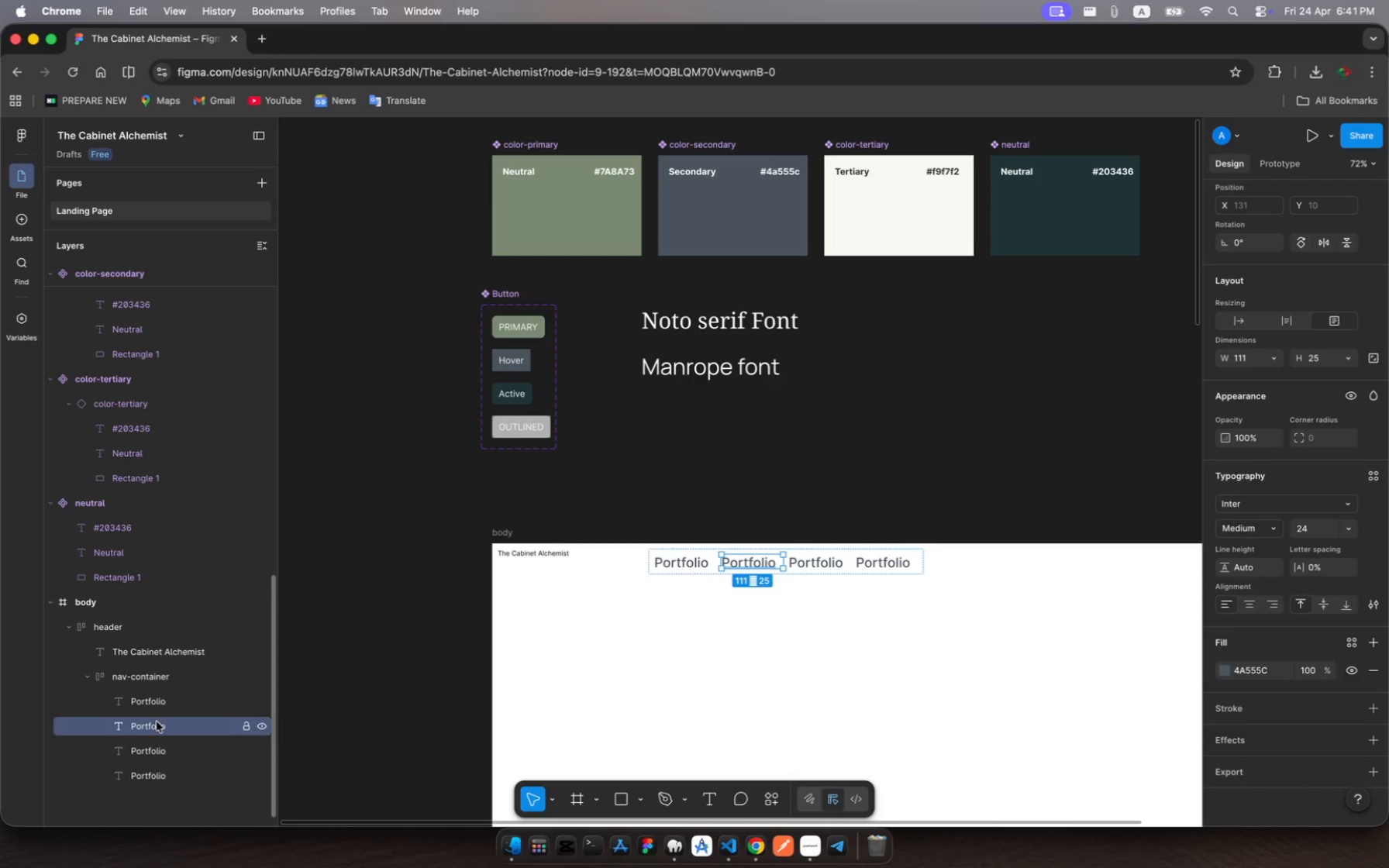 
key(Shift+P)
 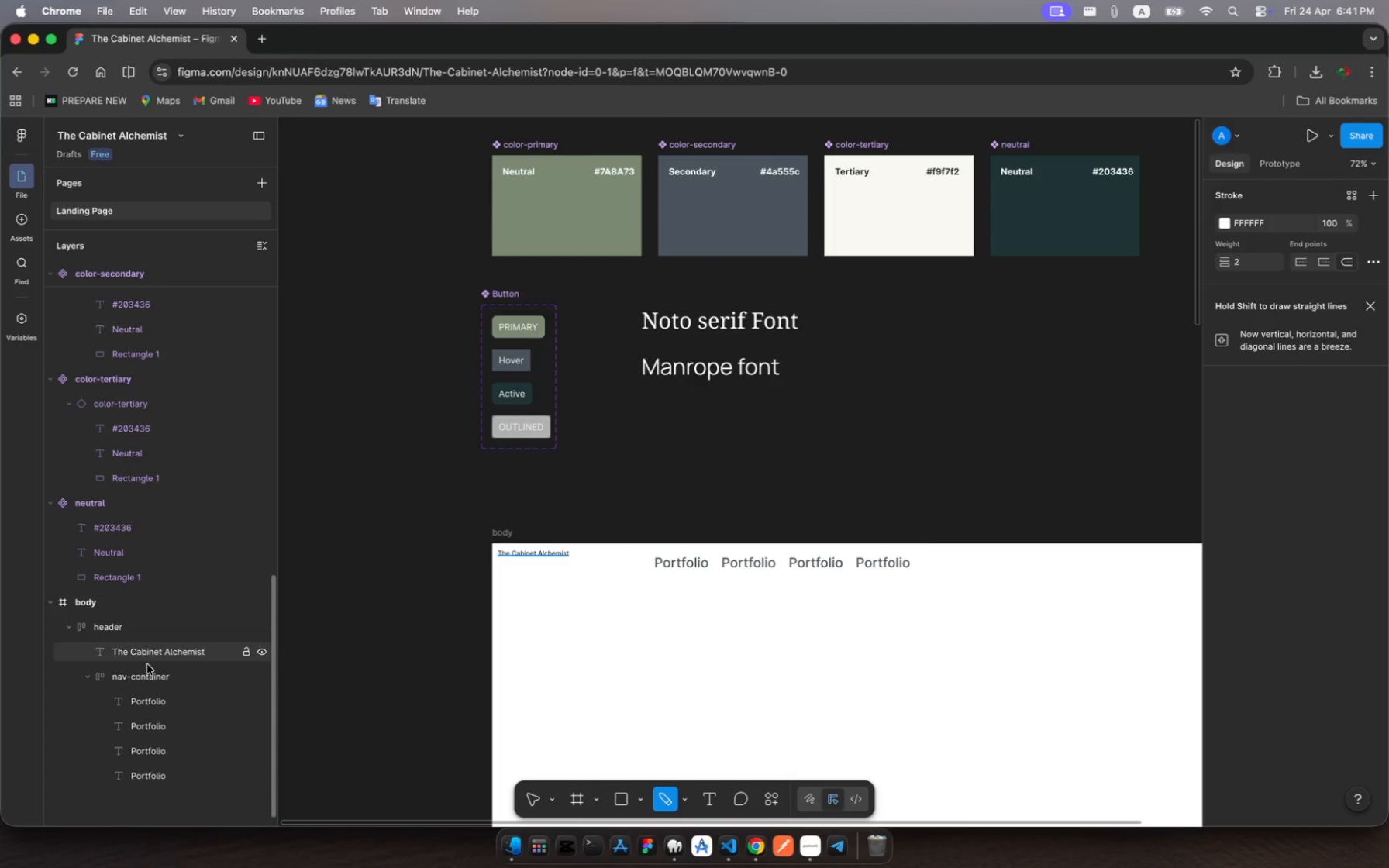 
left_click([143, 731])
 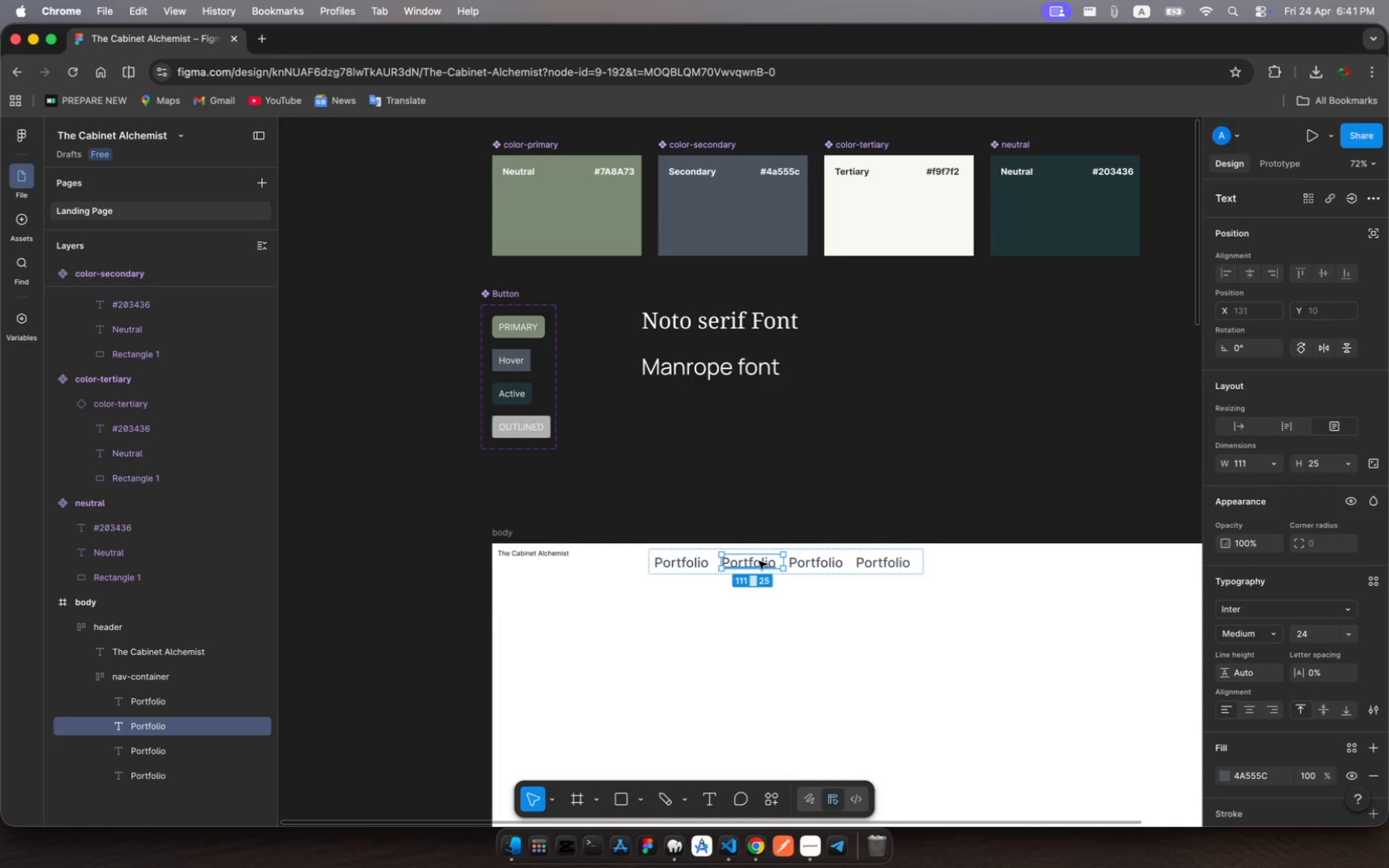 
double_click([758, 561])
 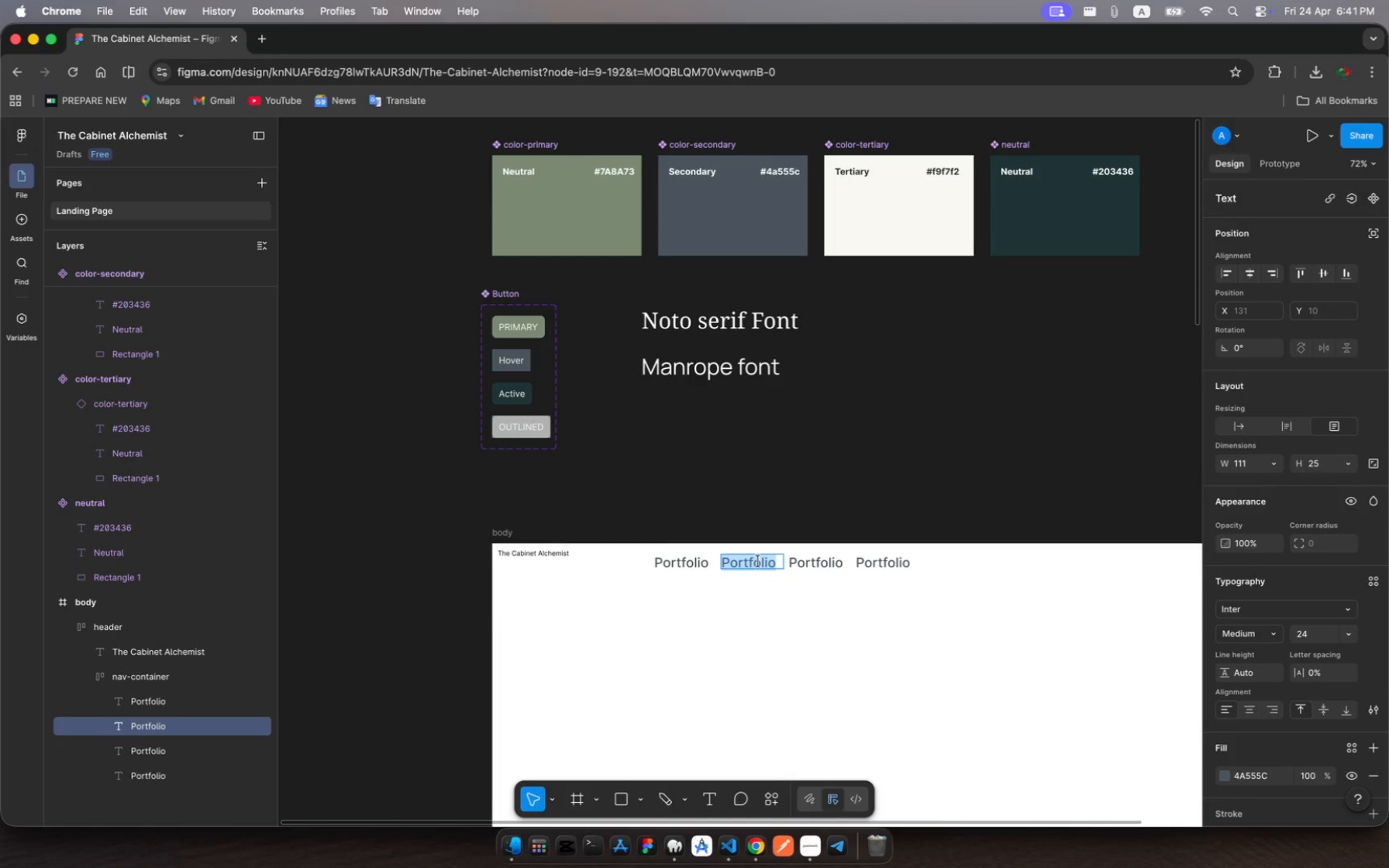 
type(Preview)
 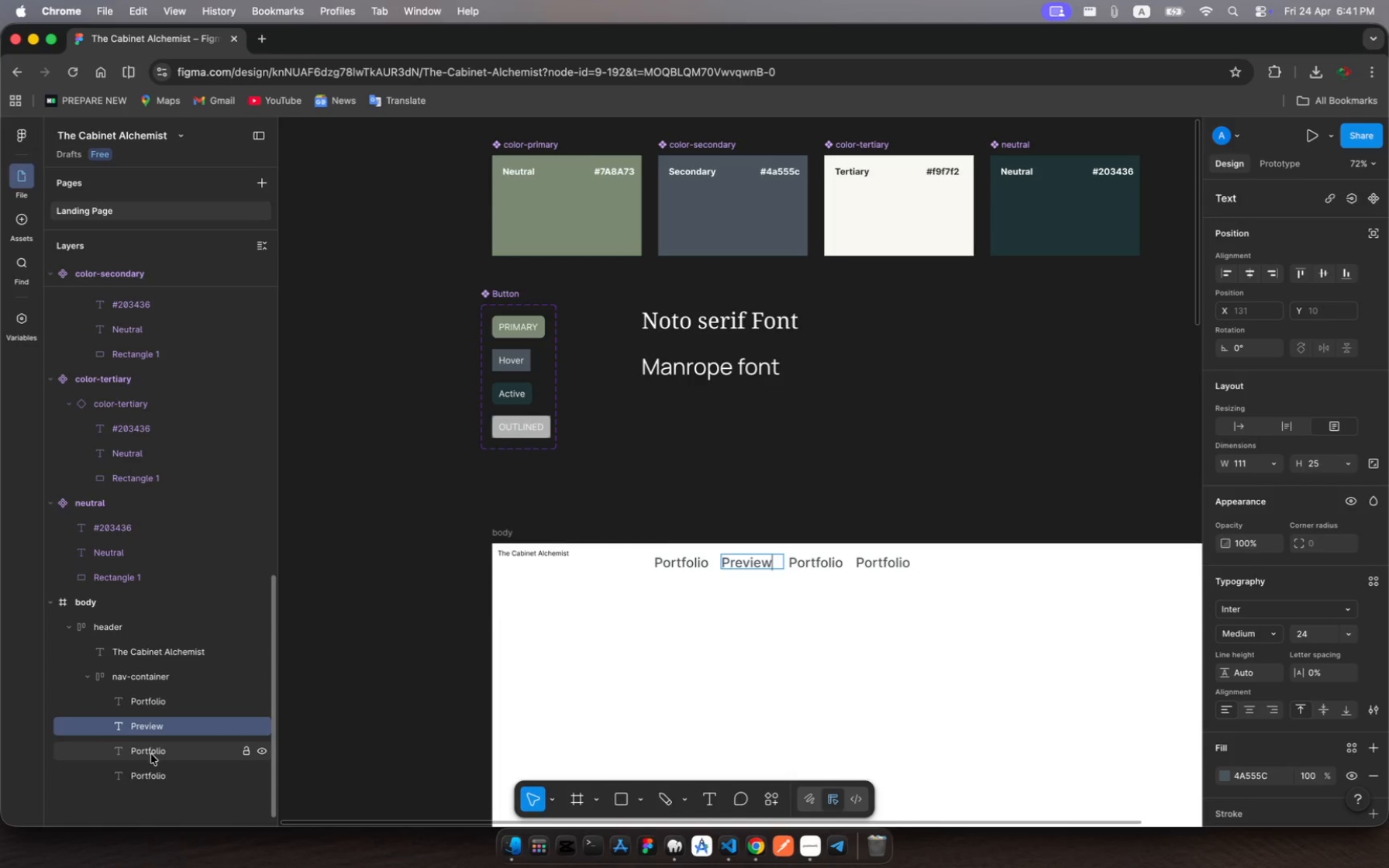 
left_click([150, 753])
 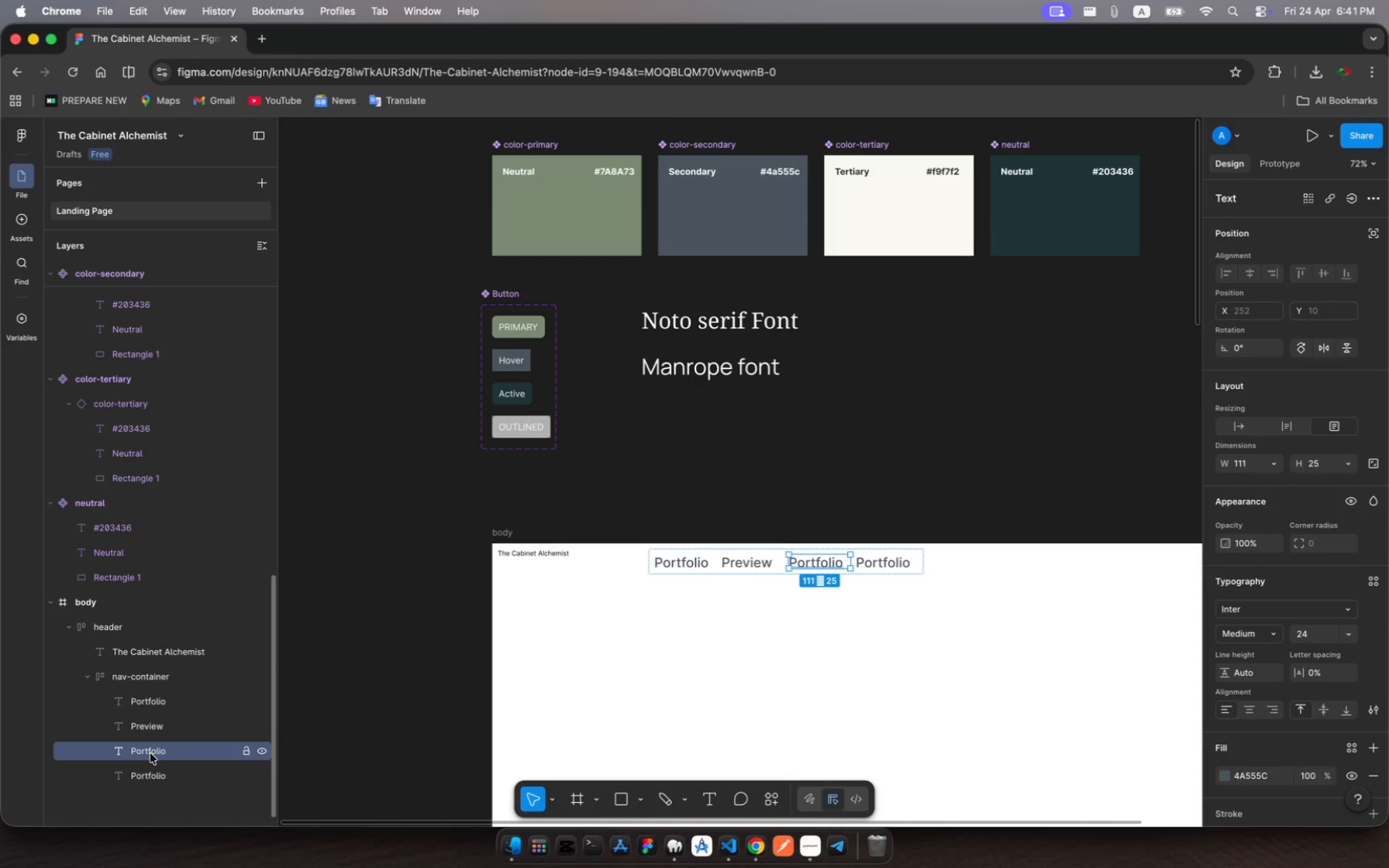 
key(Meta+R)
 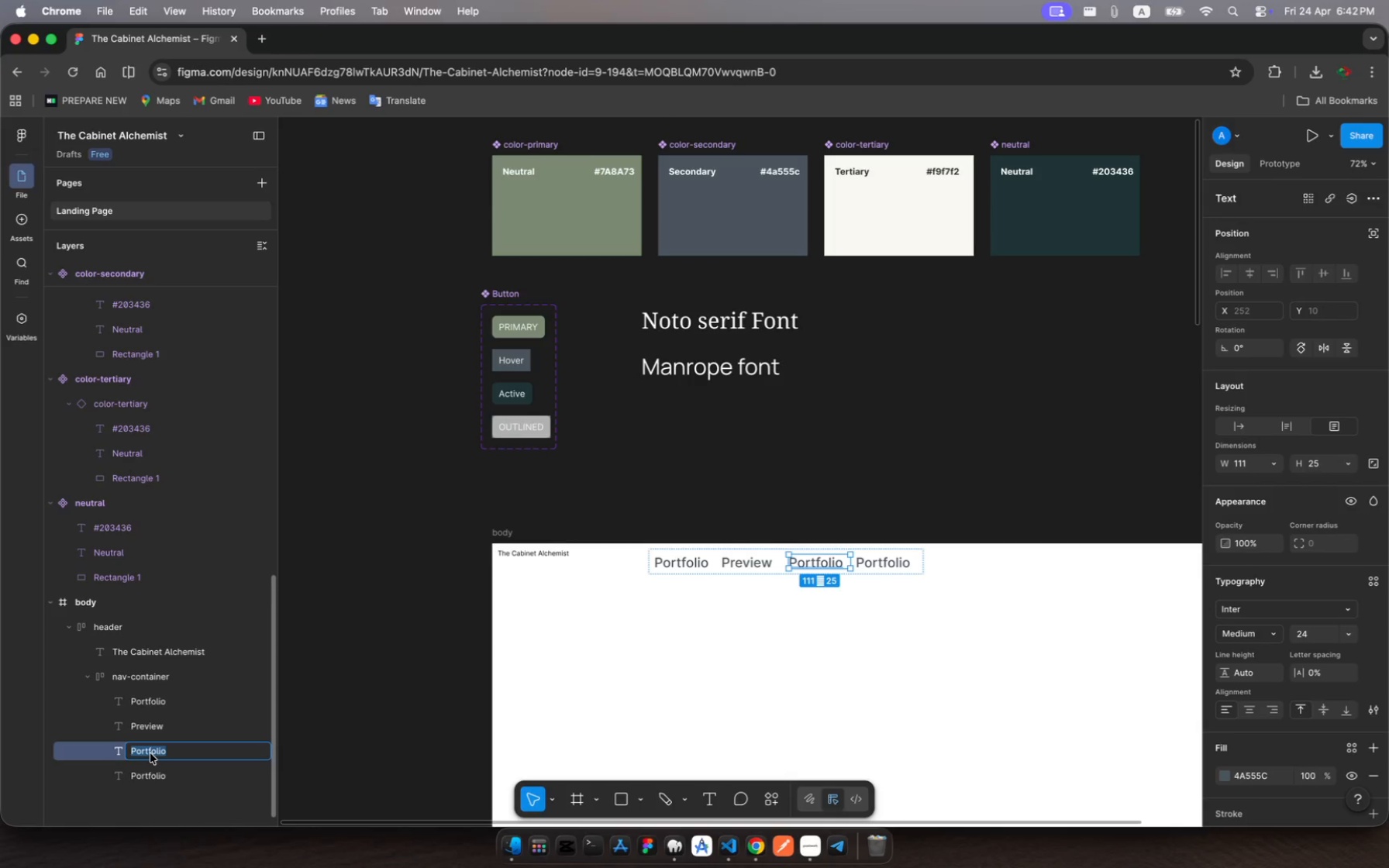 
type(hb)
 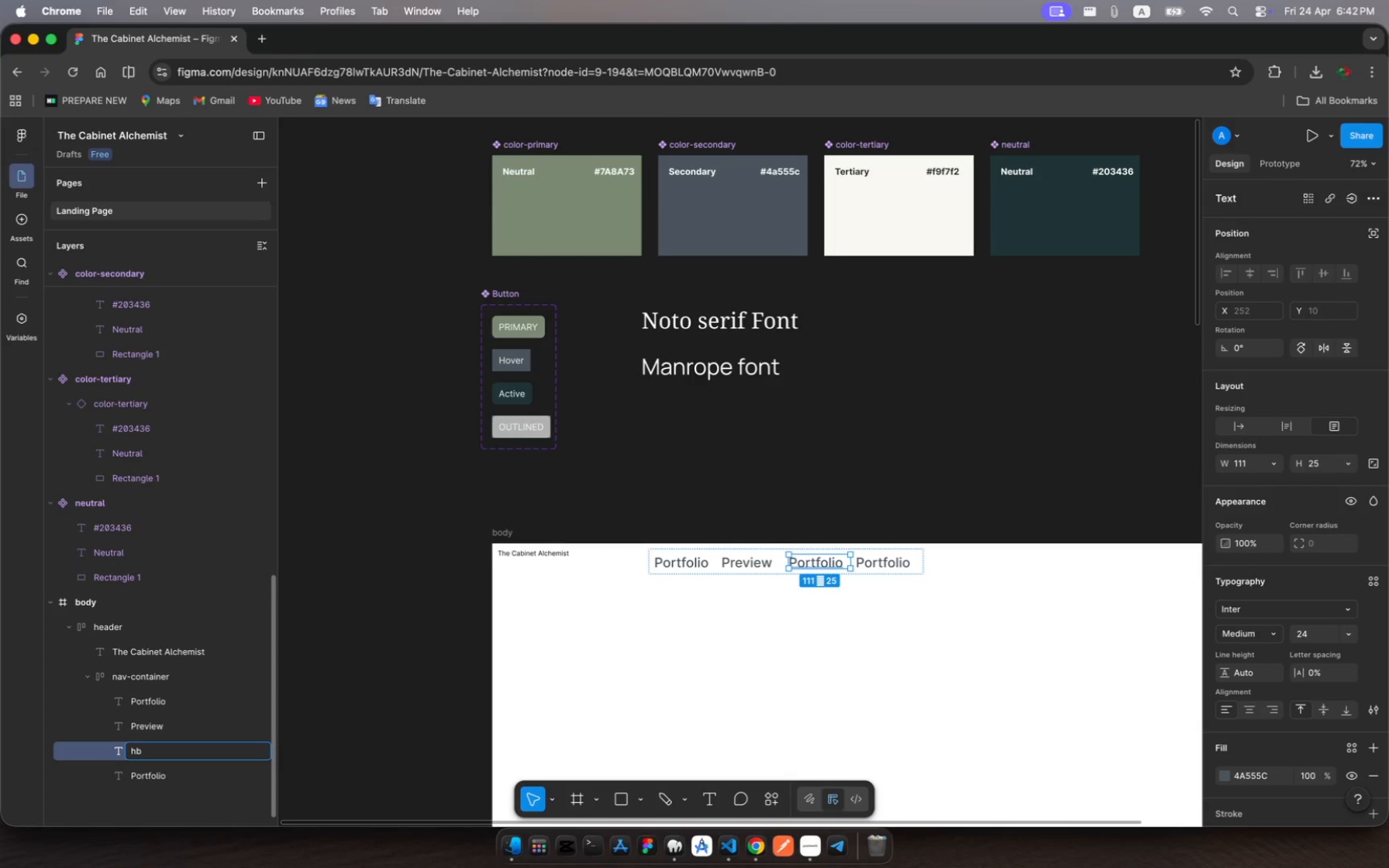 
key(Meta+Z)
 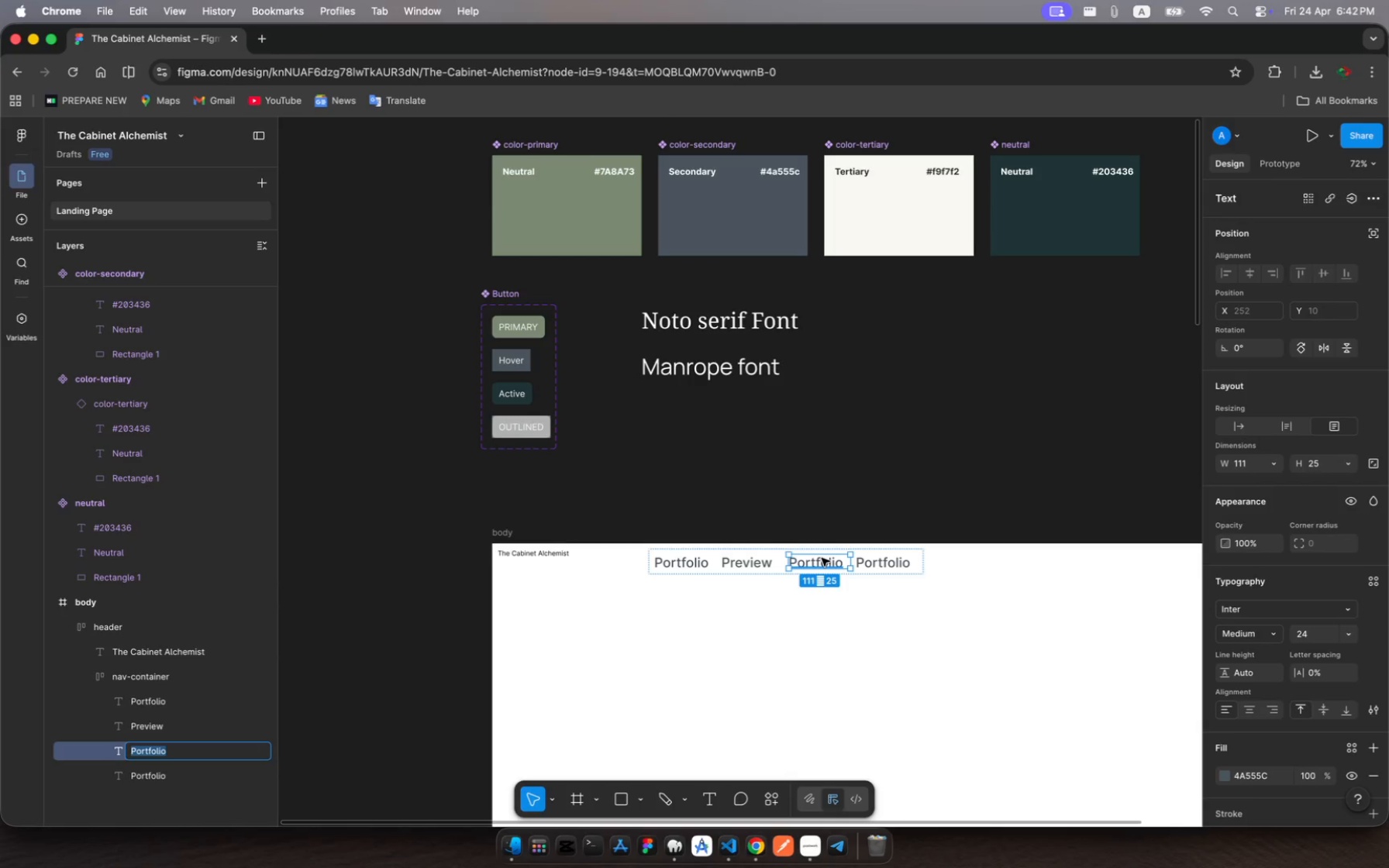 
double_click([822, 558])
 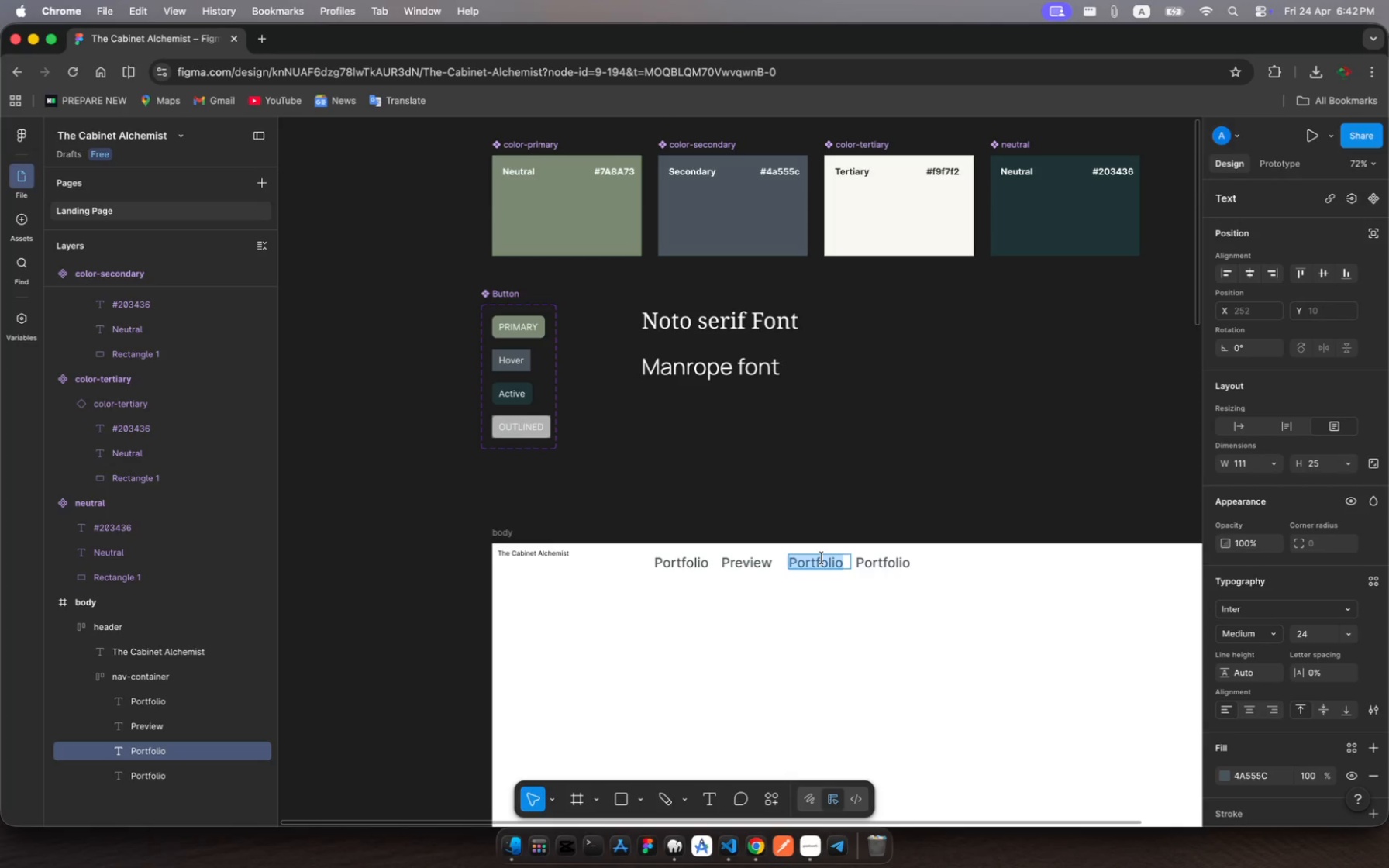 
wait(5.23)
 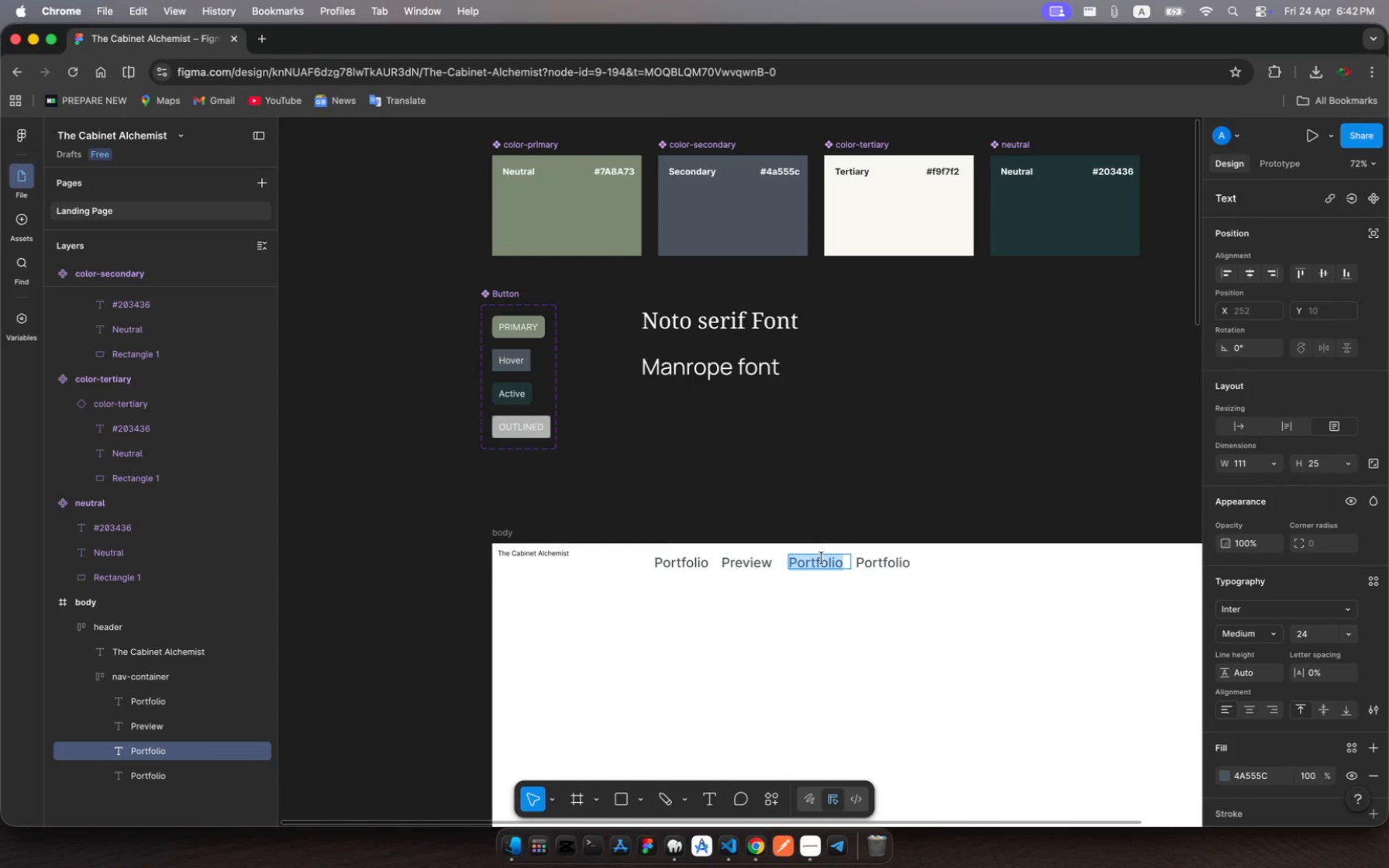 
type(Materials)
 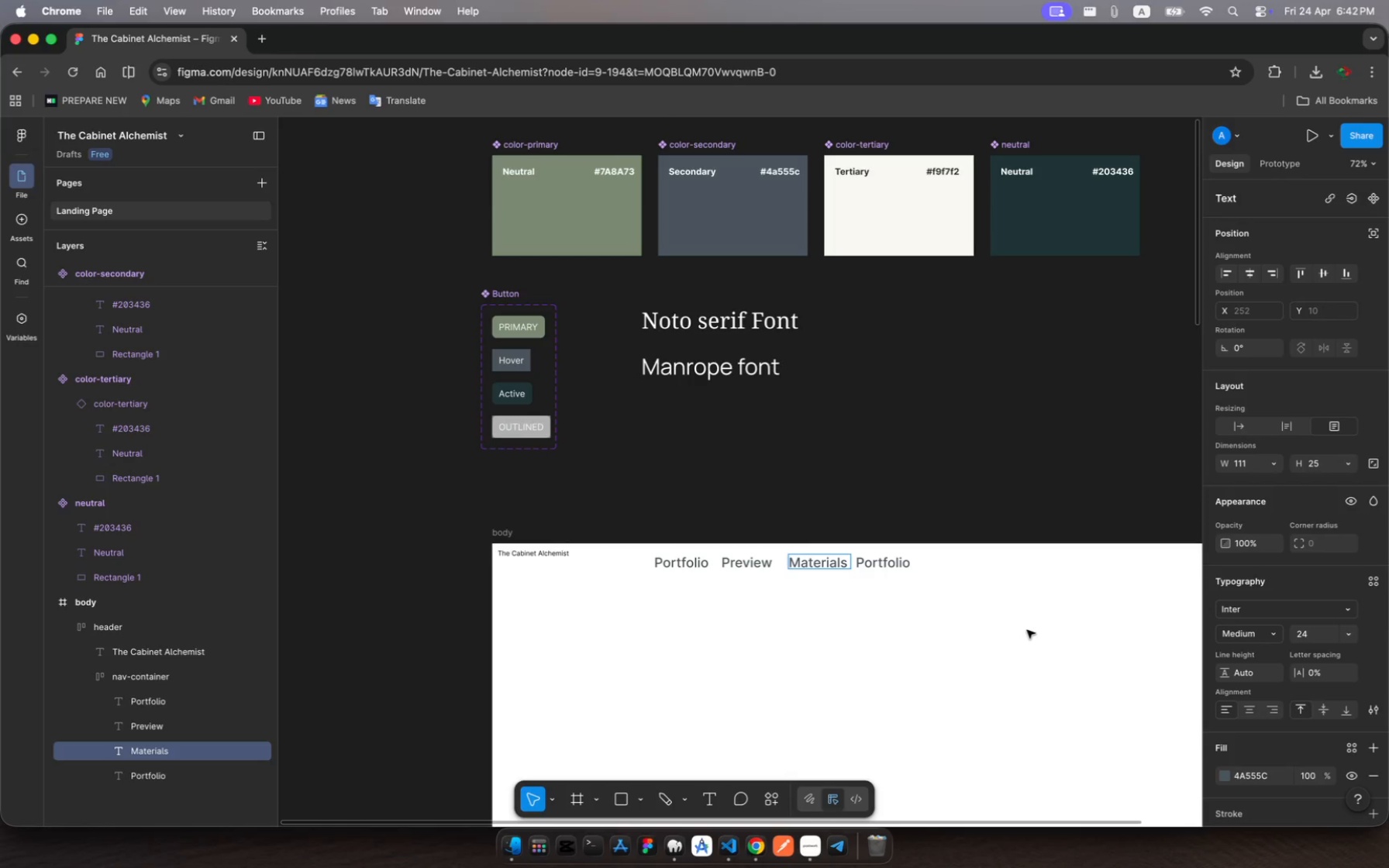 
wait(6.09)
 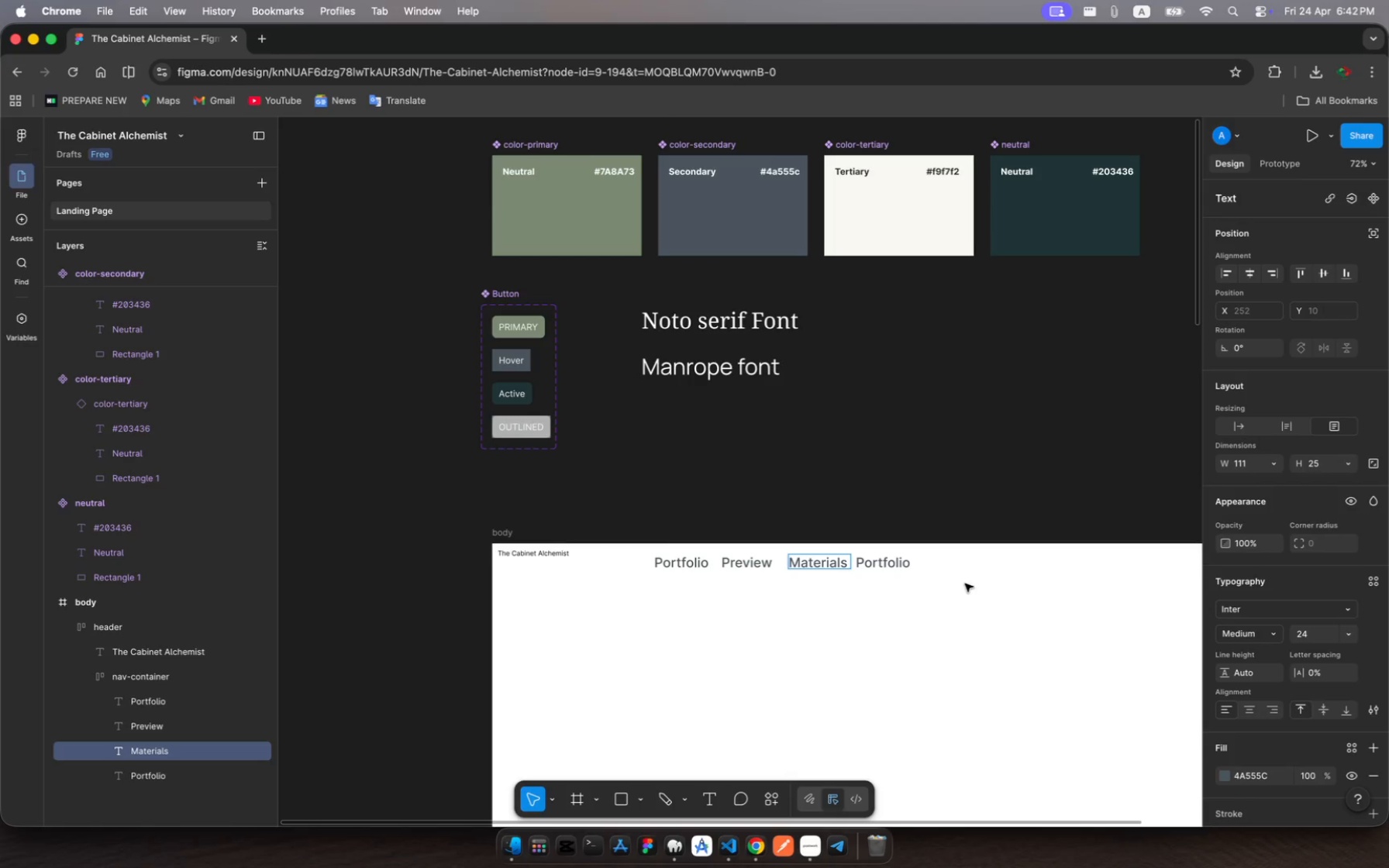 
left_click([894, 567])
 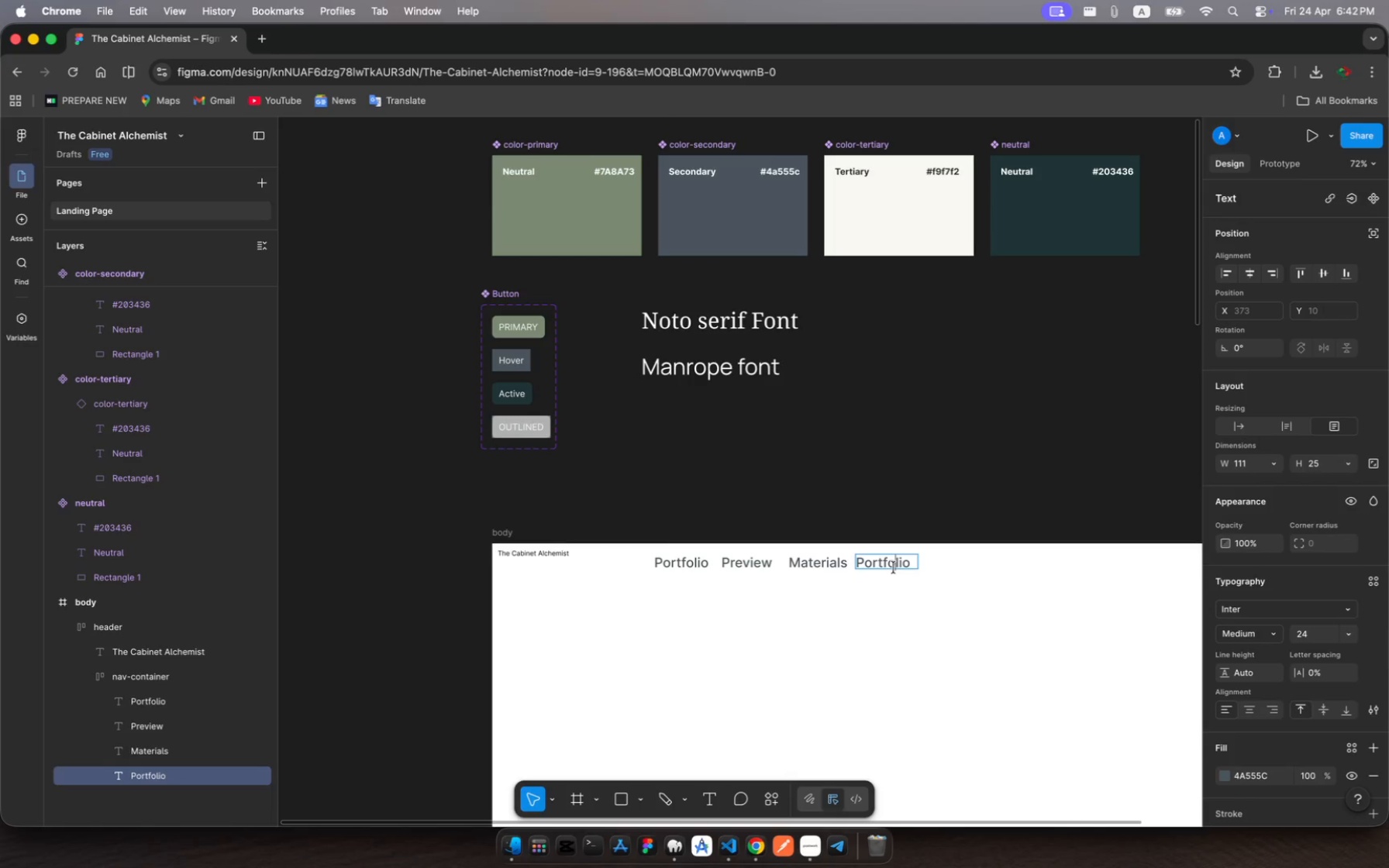 
wait(8.02)
 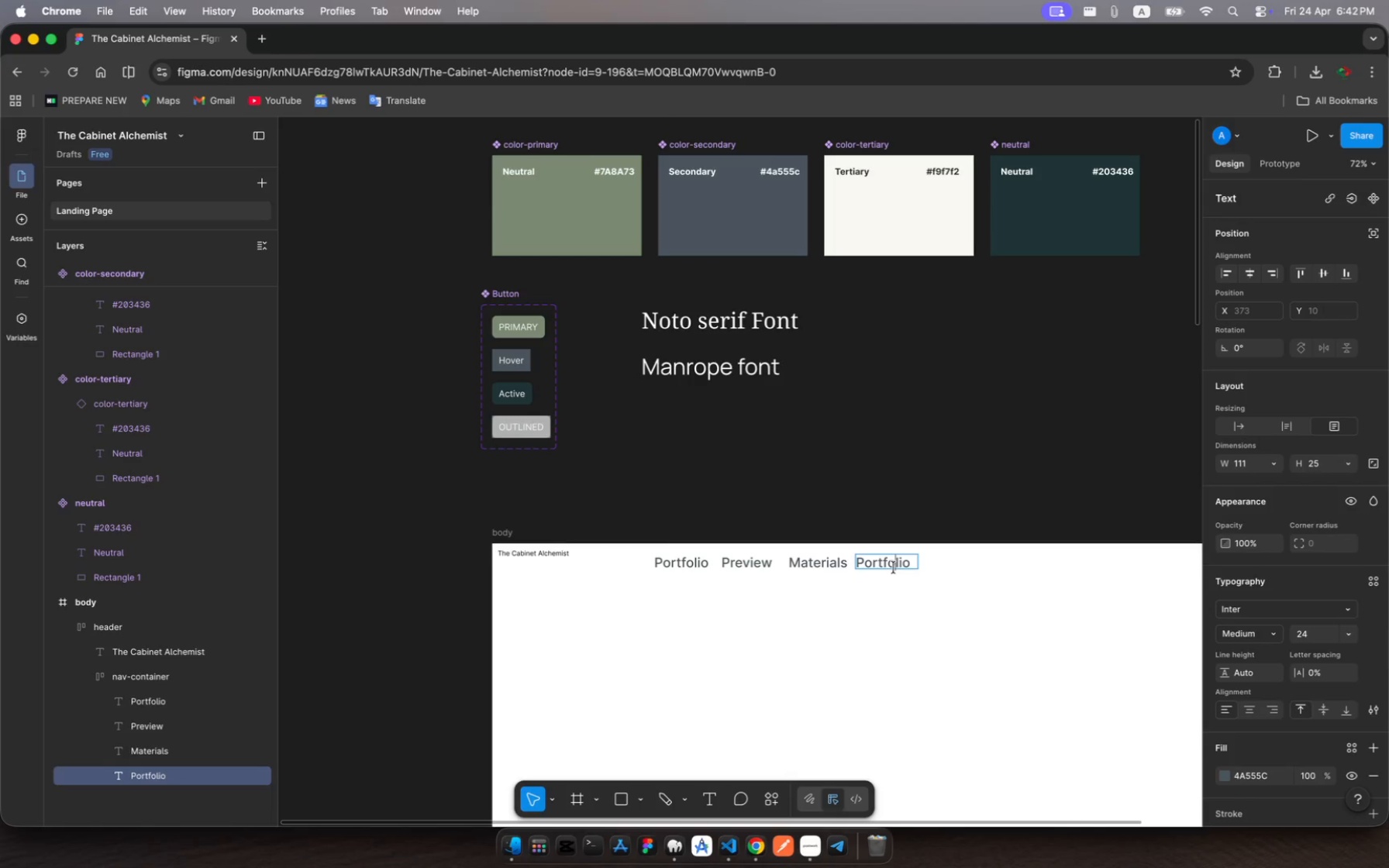 
key(Meta+MetaRight)
 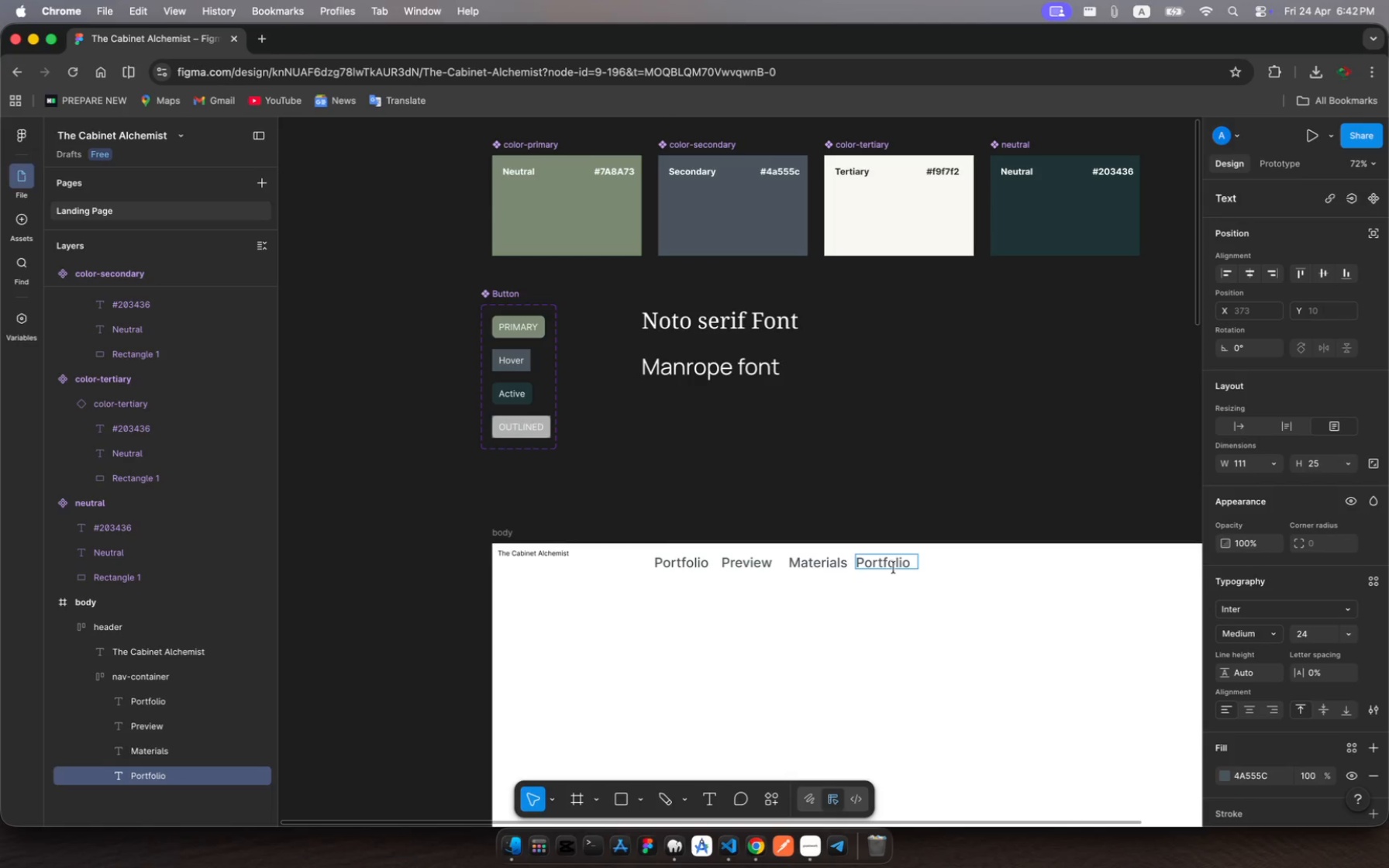 
key(Meta+A)
 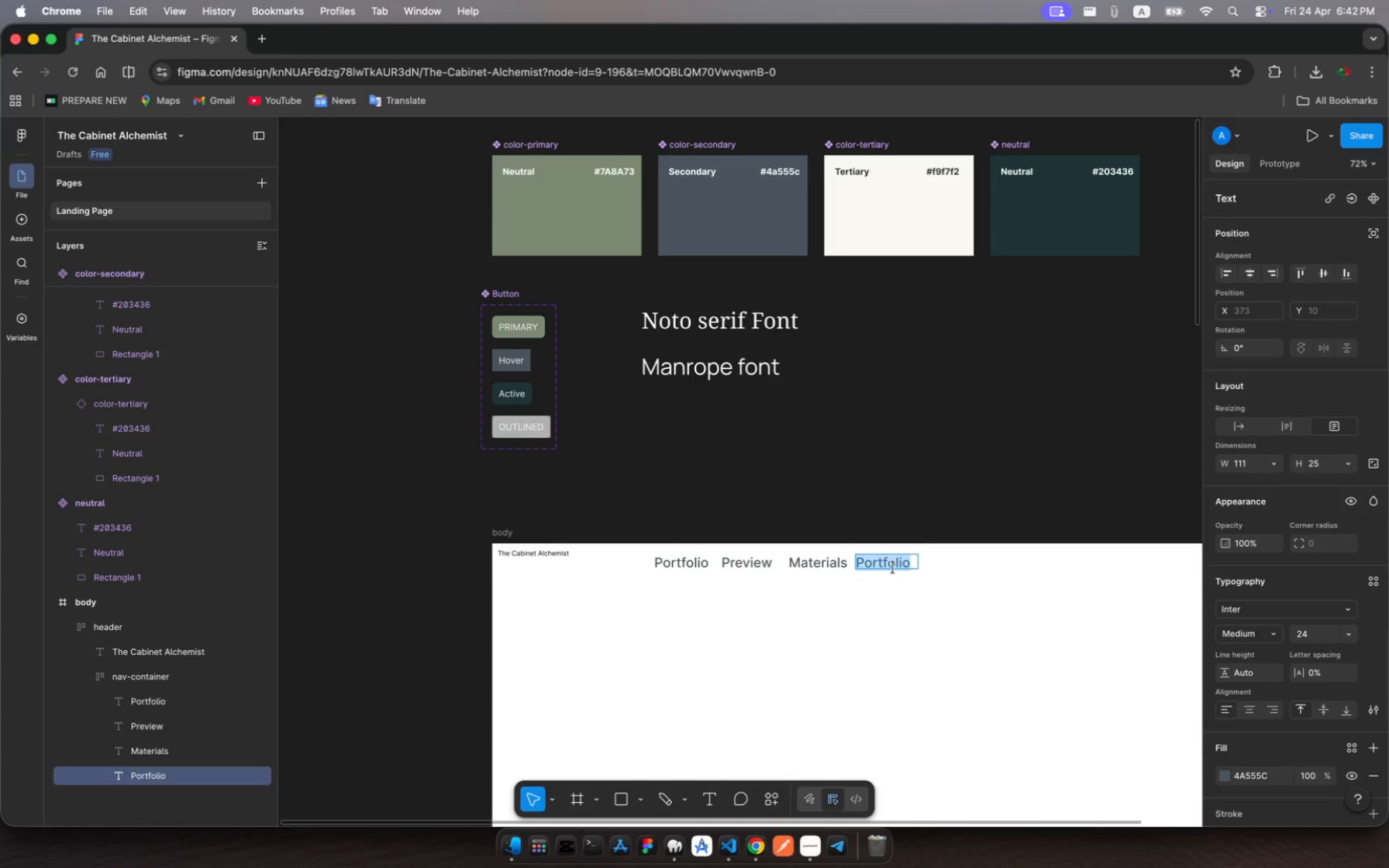 
type(About)
 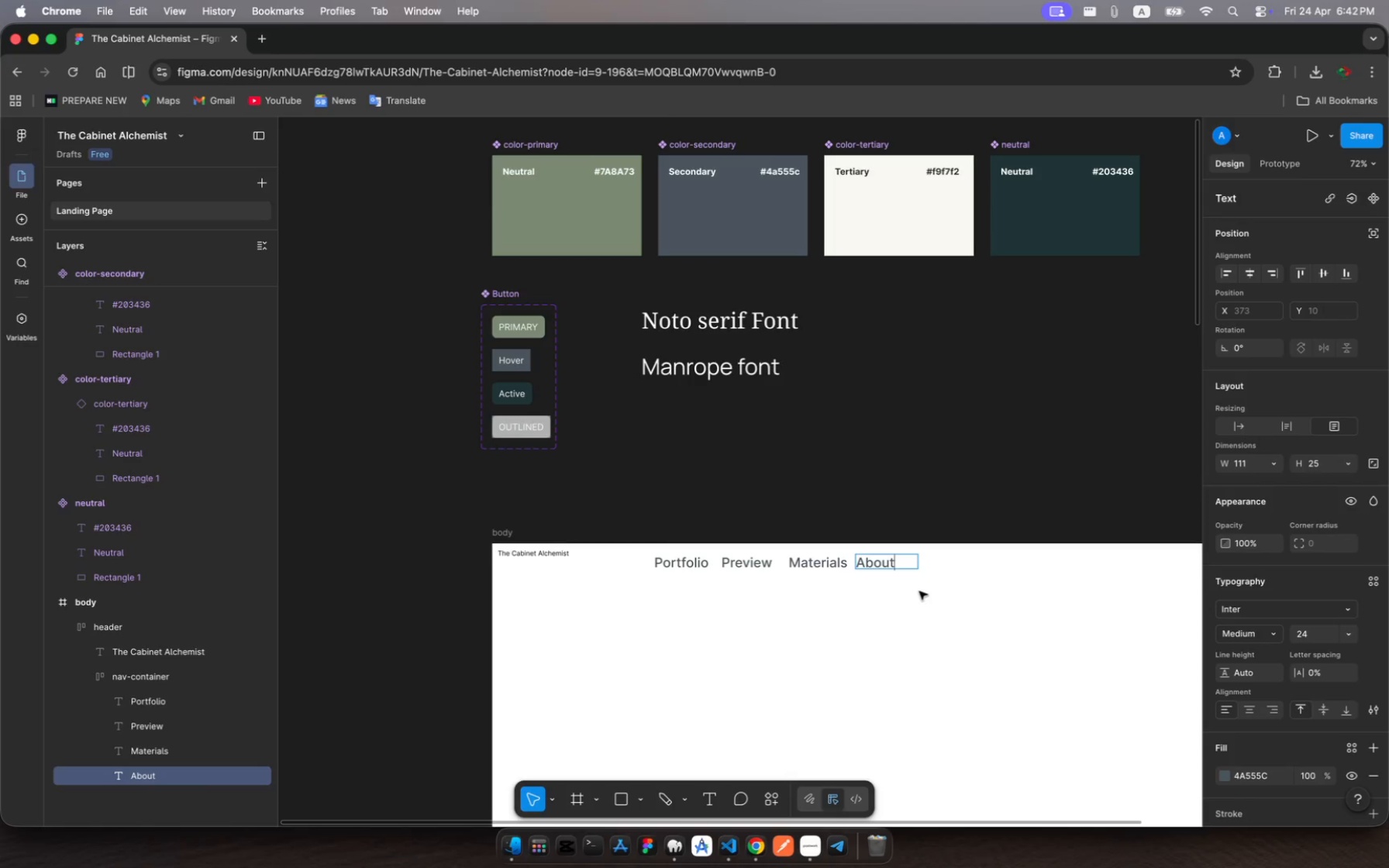 
left_click([919, 584])
 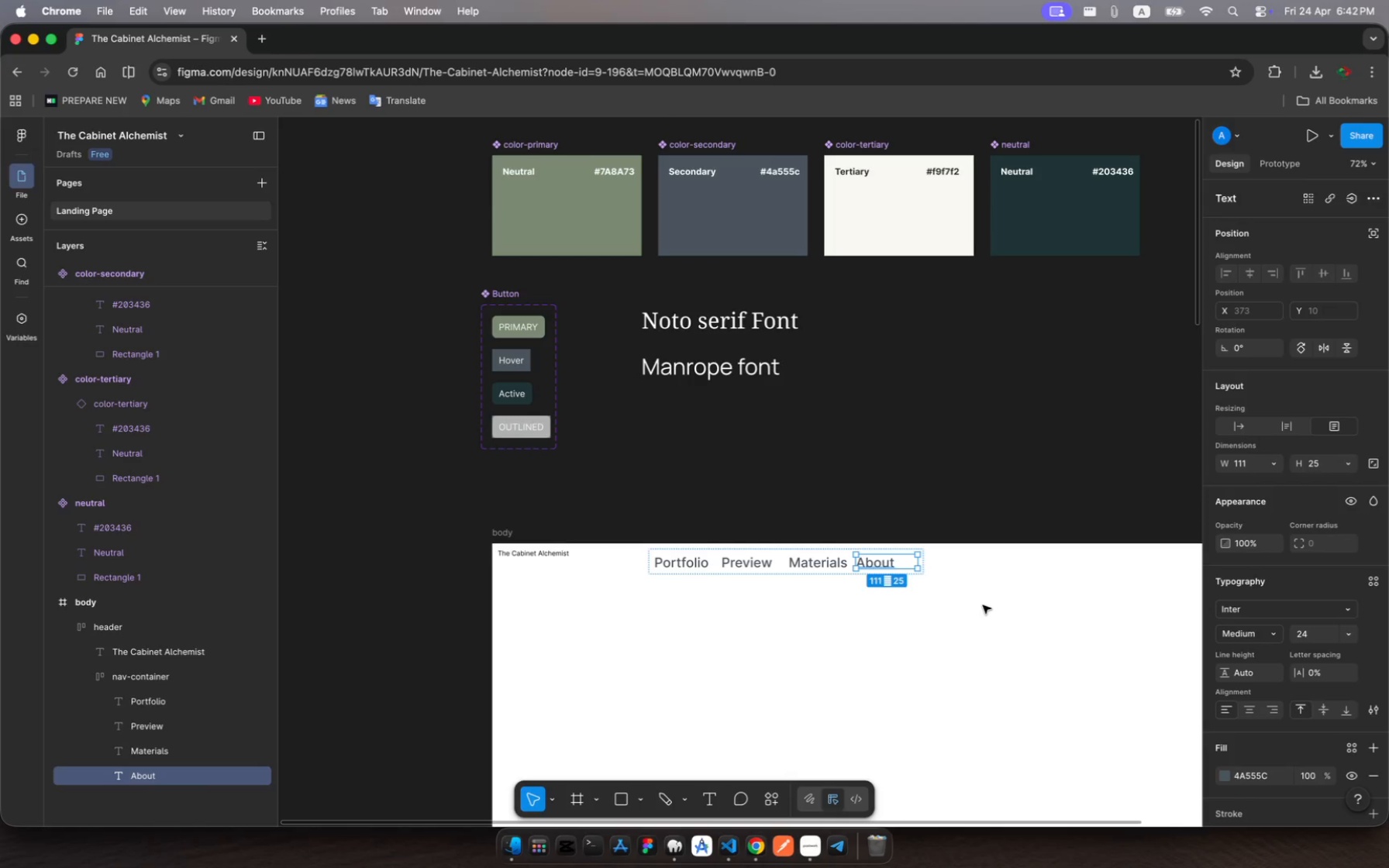 
left_click([983, 605])
 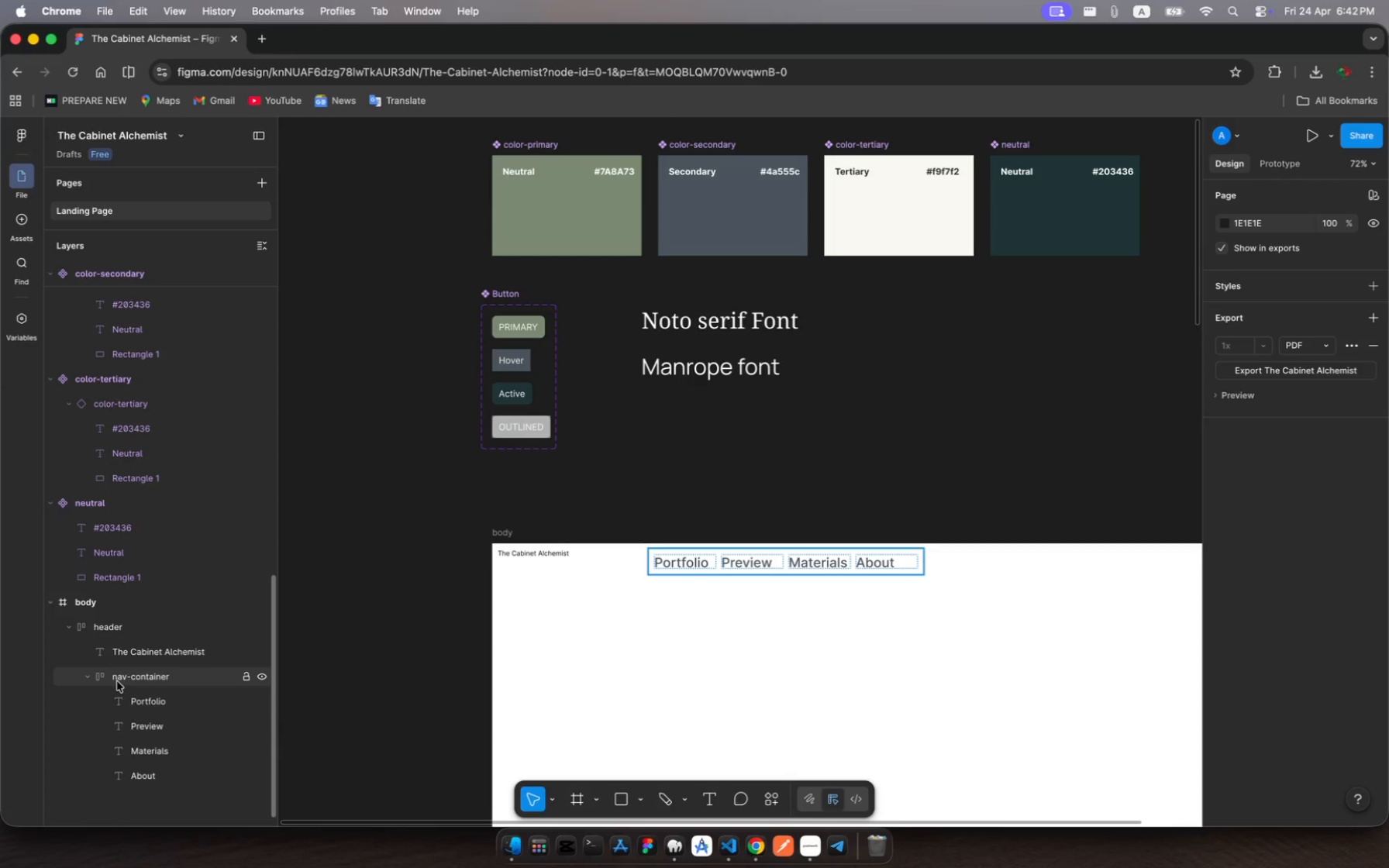 
left_click([87, 679])
 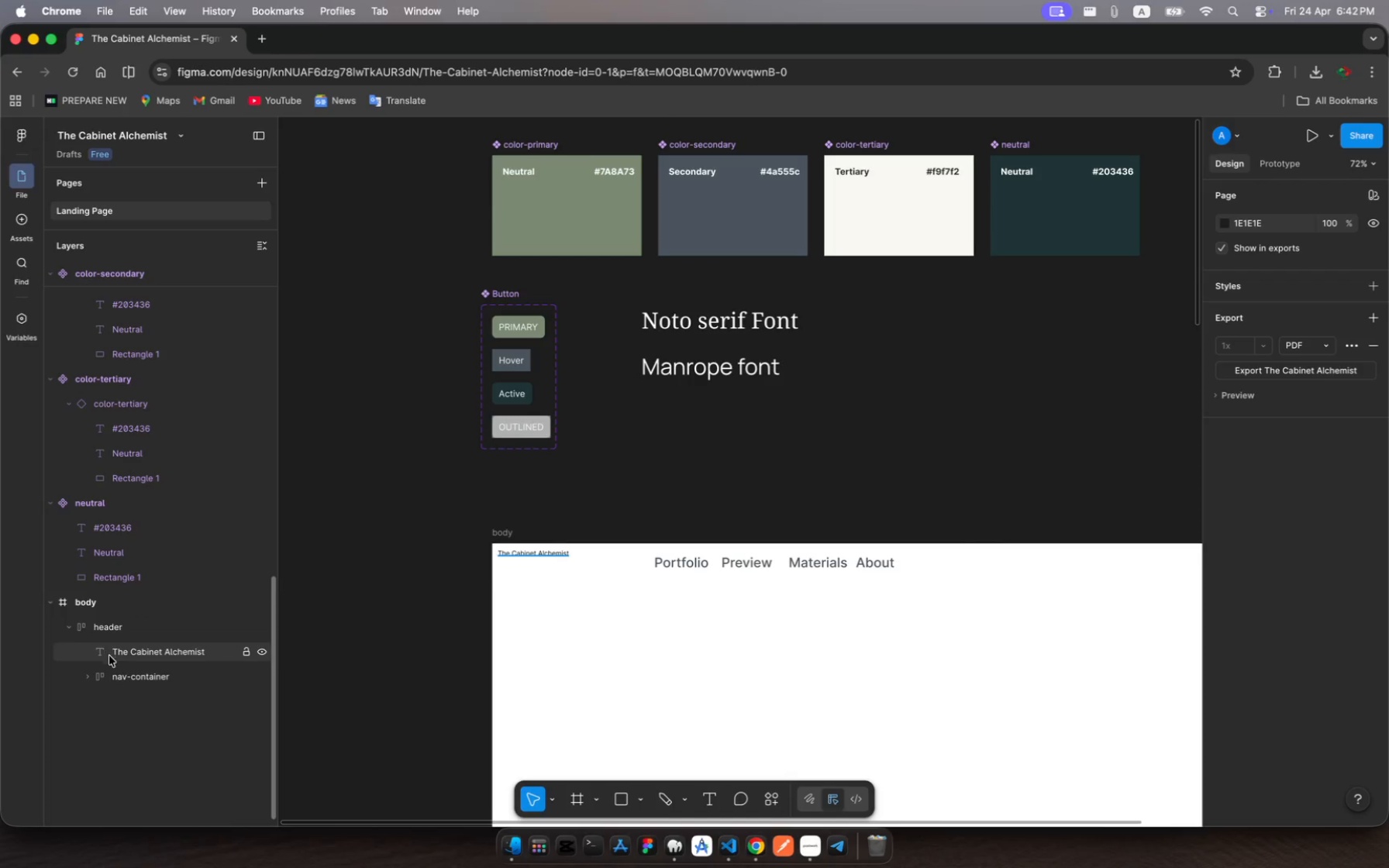 
left_click([119, 672])
 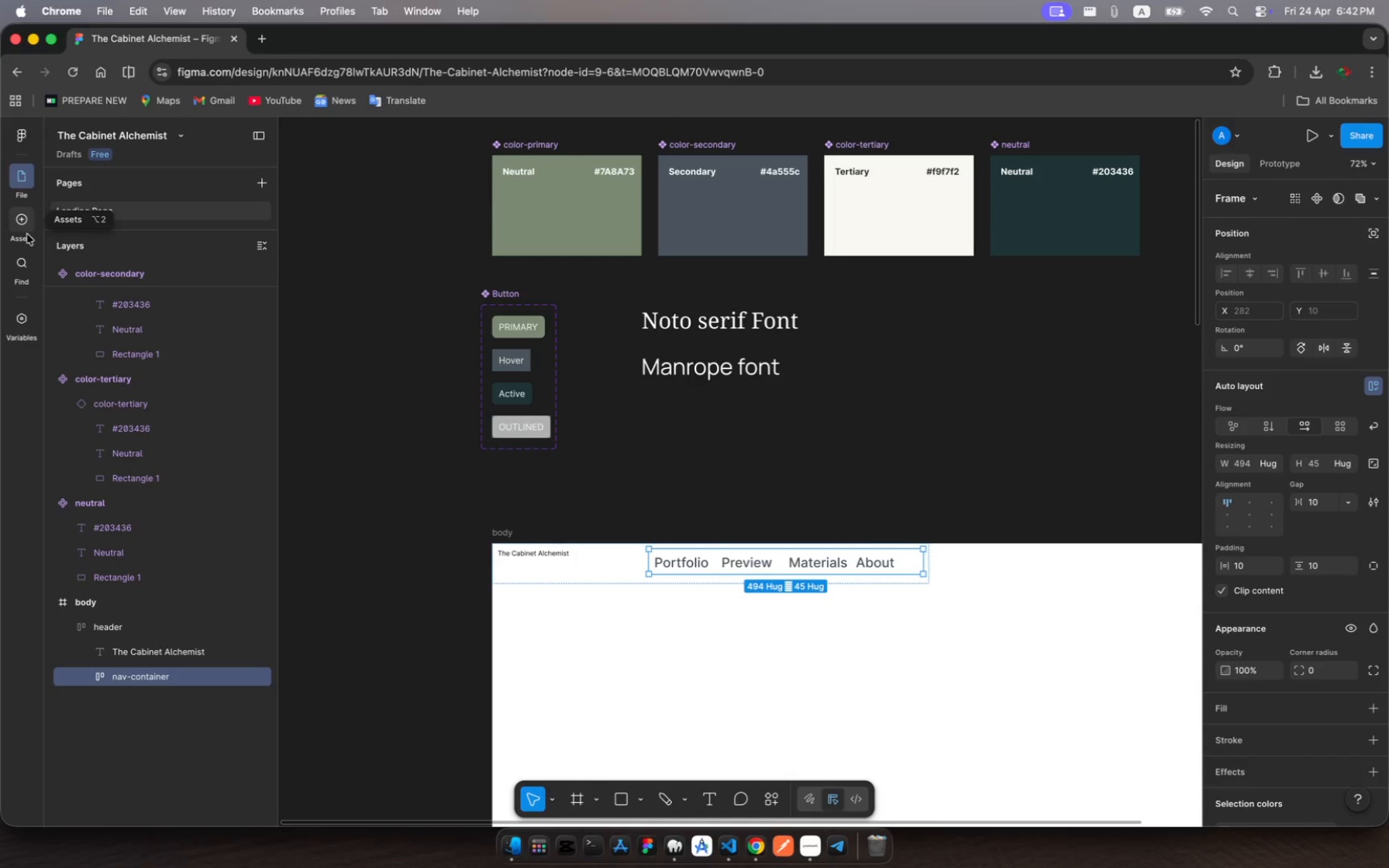 
left_click([27, 234])
 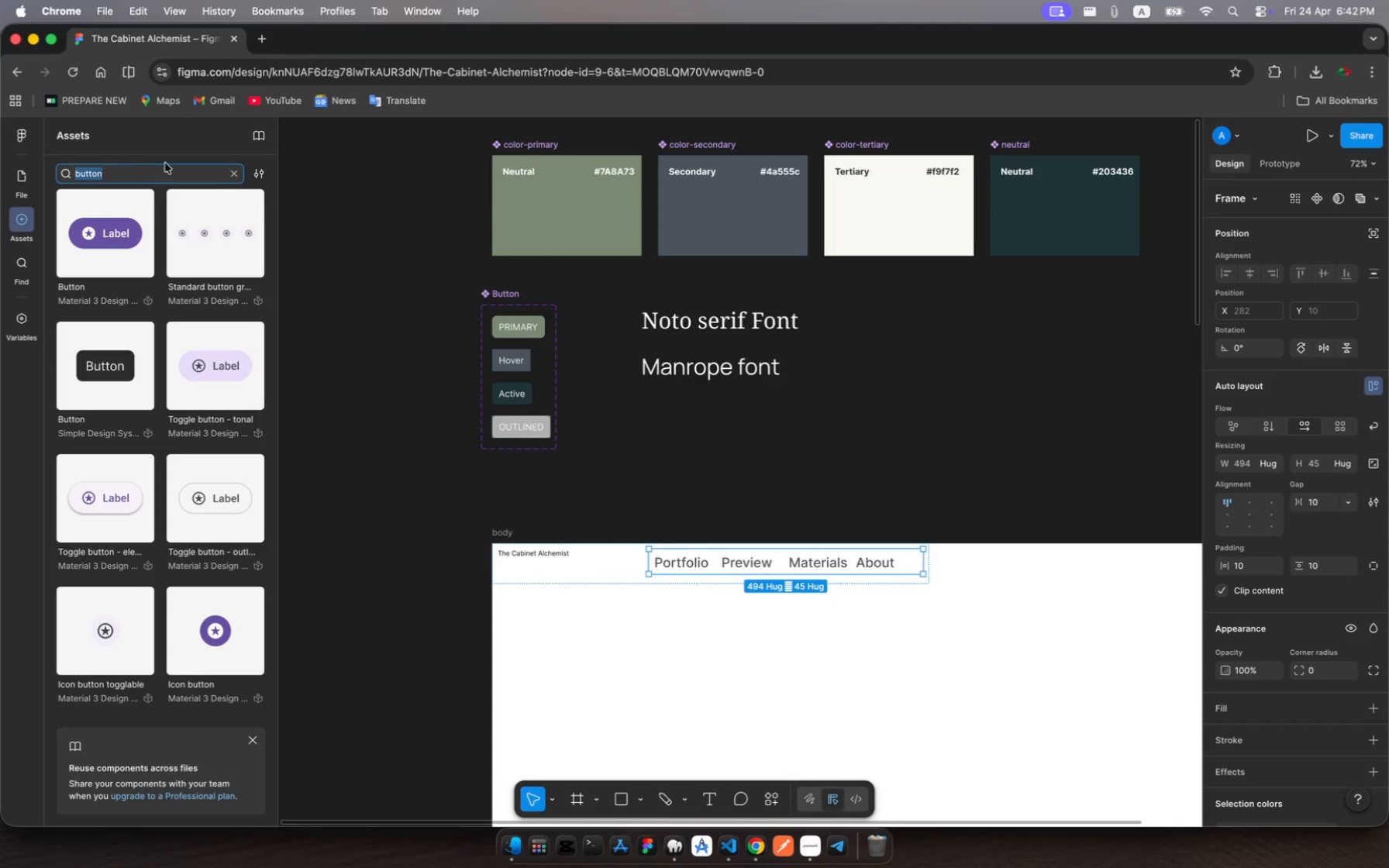 
left_click([128, 167])
 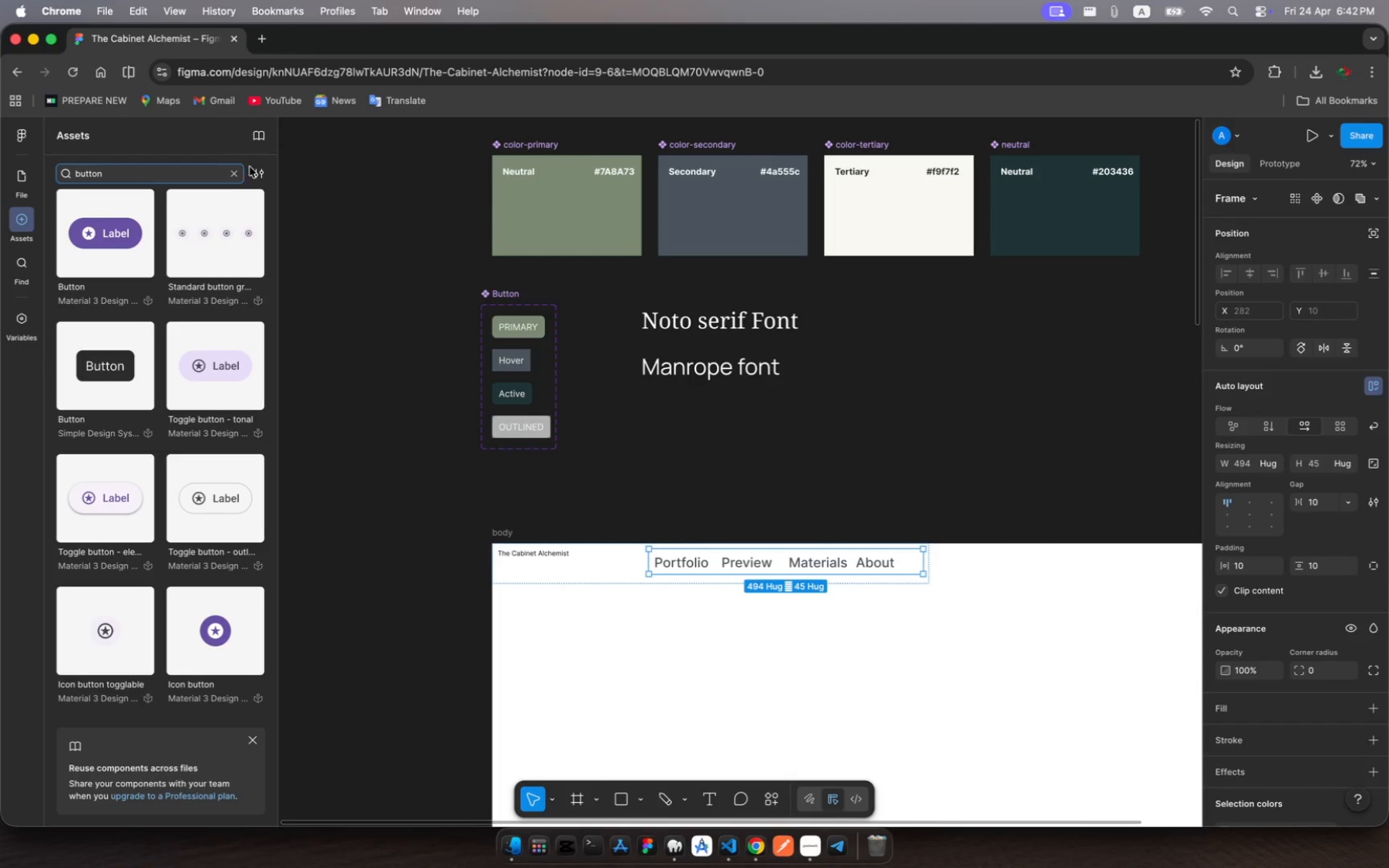 
left_click([258, 175])
 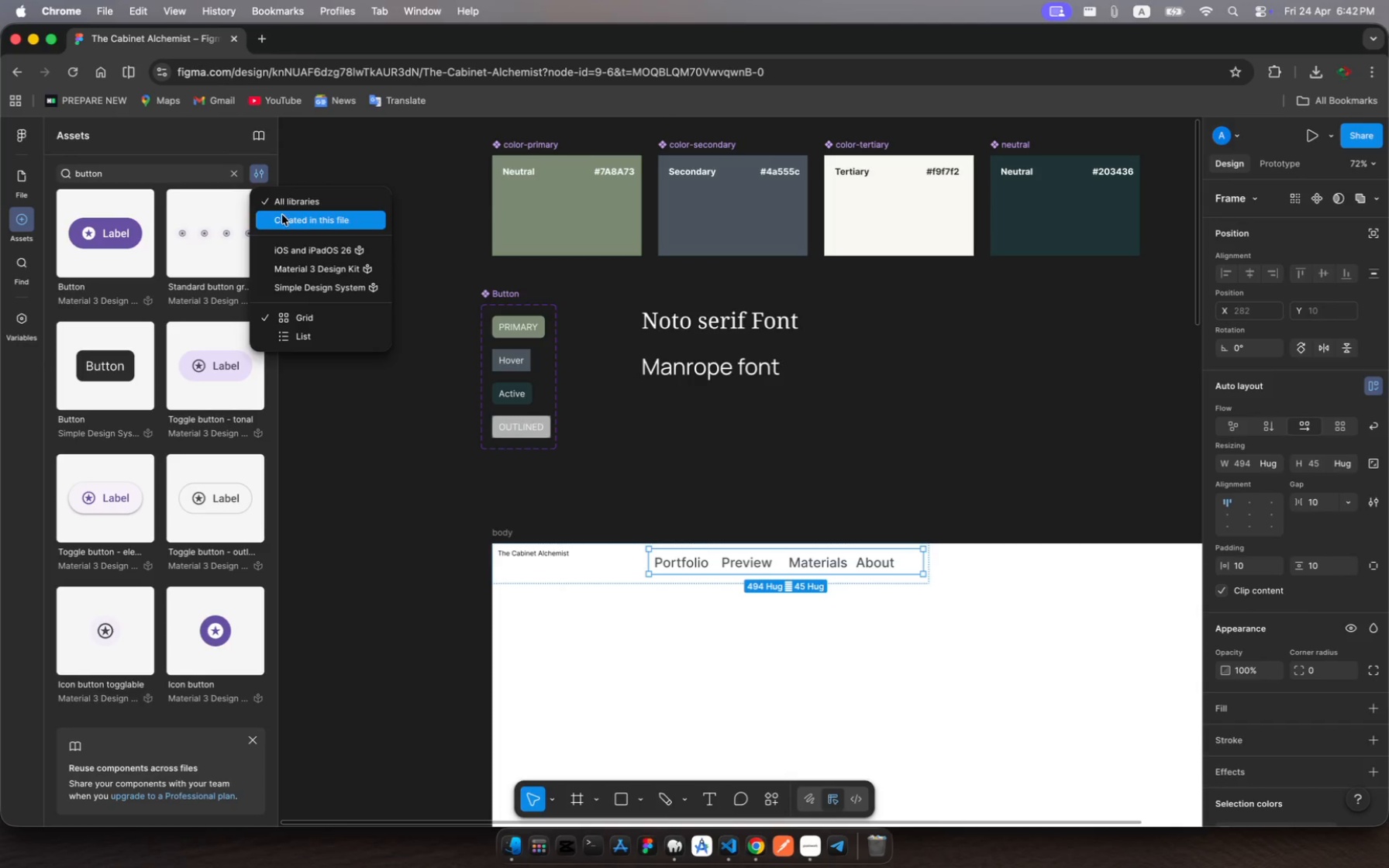 
left_click([288, 221])
 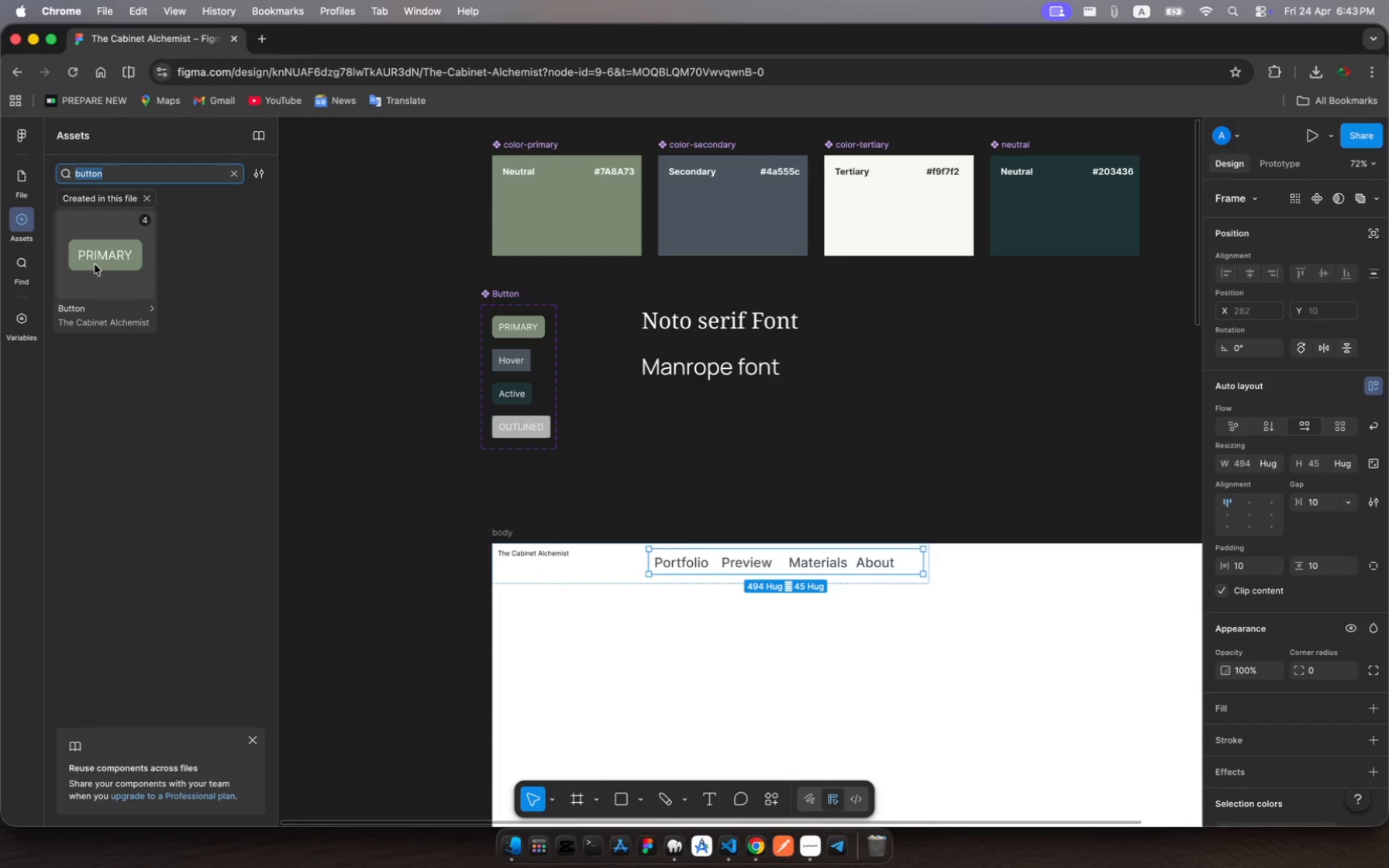 
left_click([95, 264])
 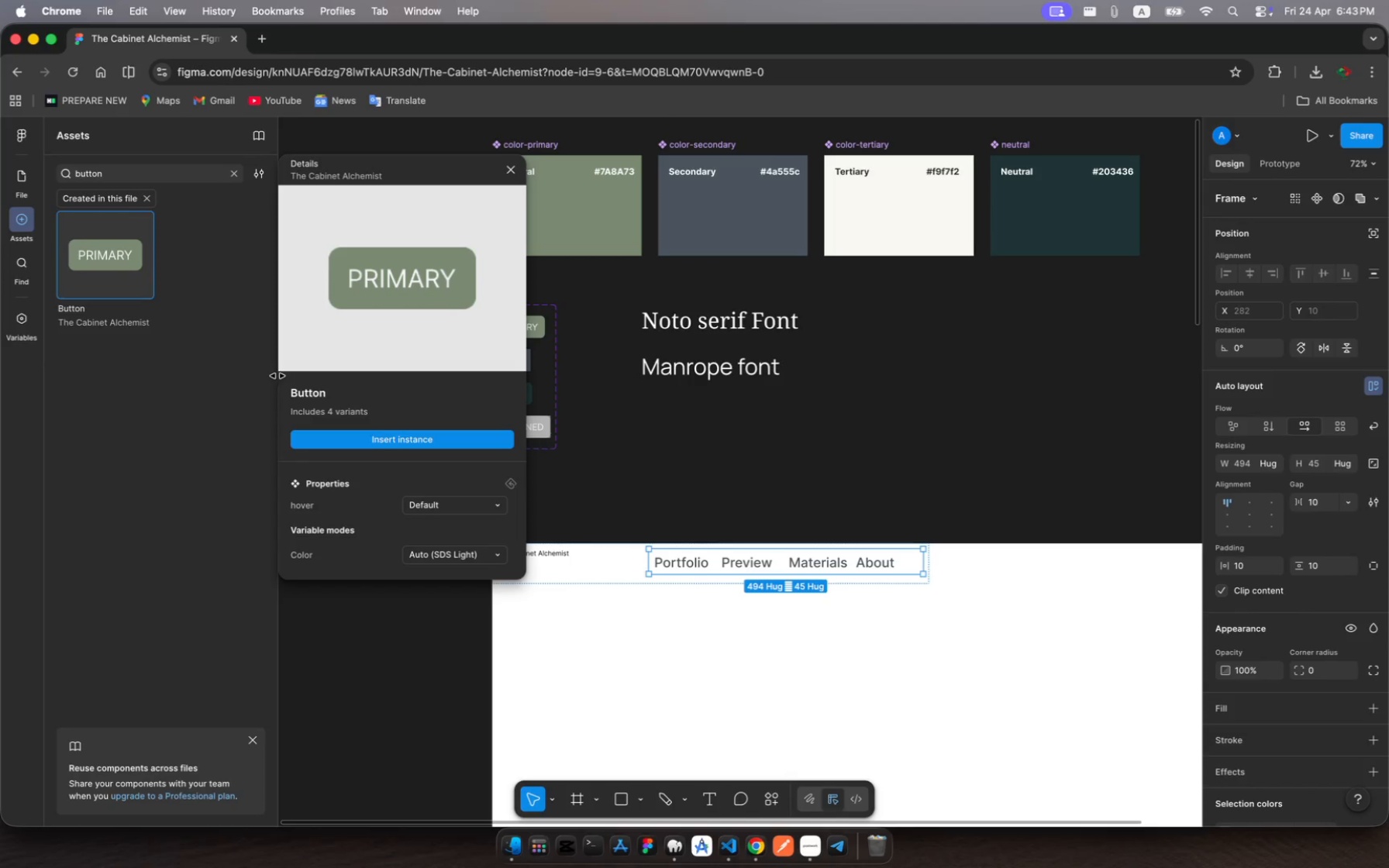 
wait(7.38)
 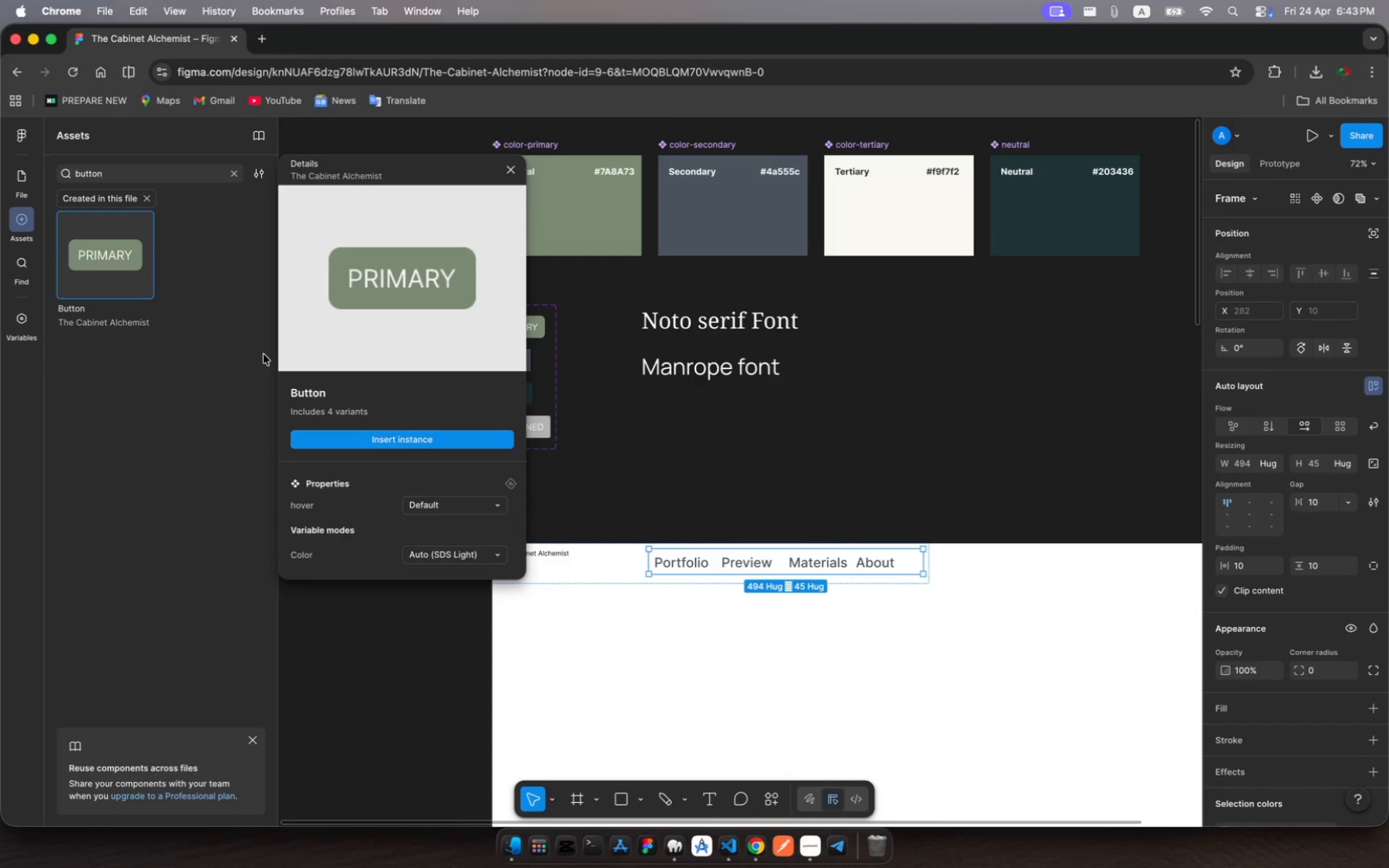 
left_click([412, 436])
 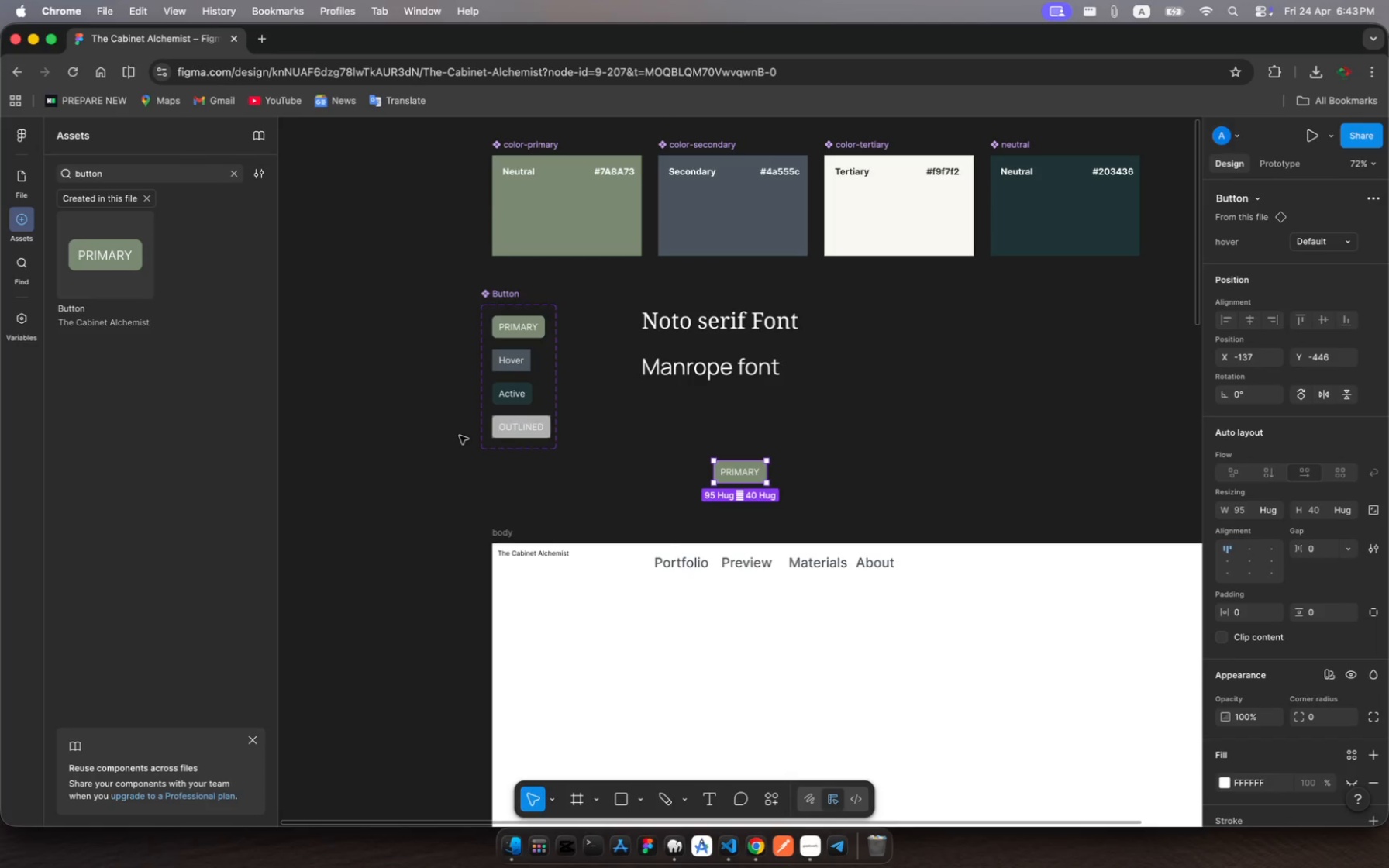 
scroll: coordinate [649, 422], scroll_direction: down, amount: 12.0
 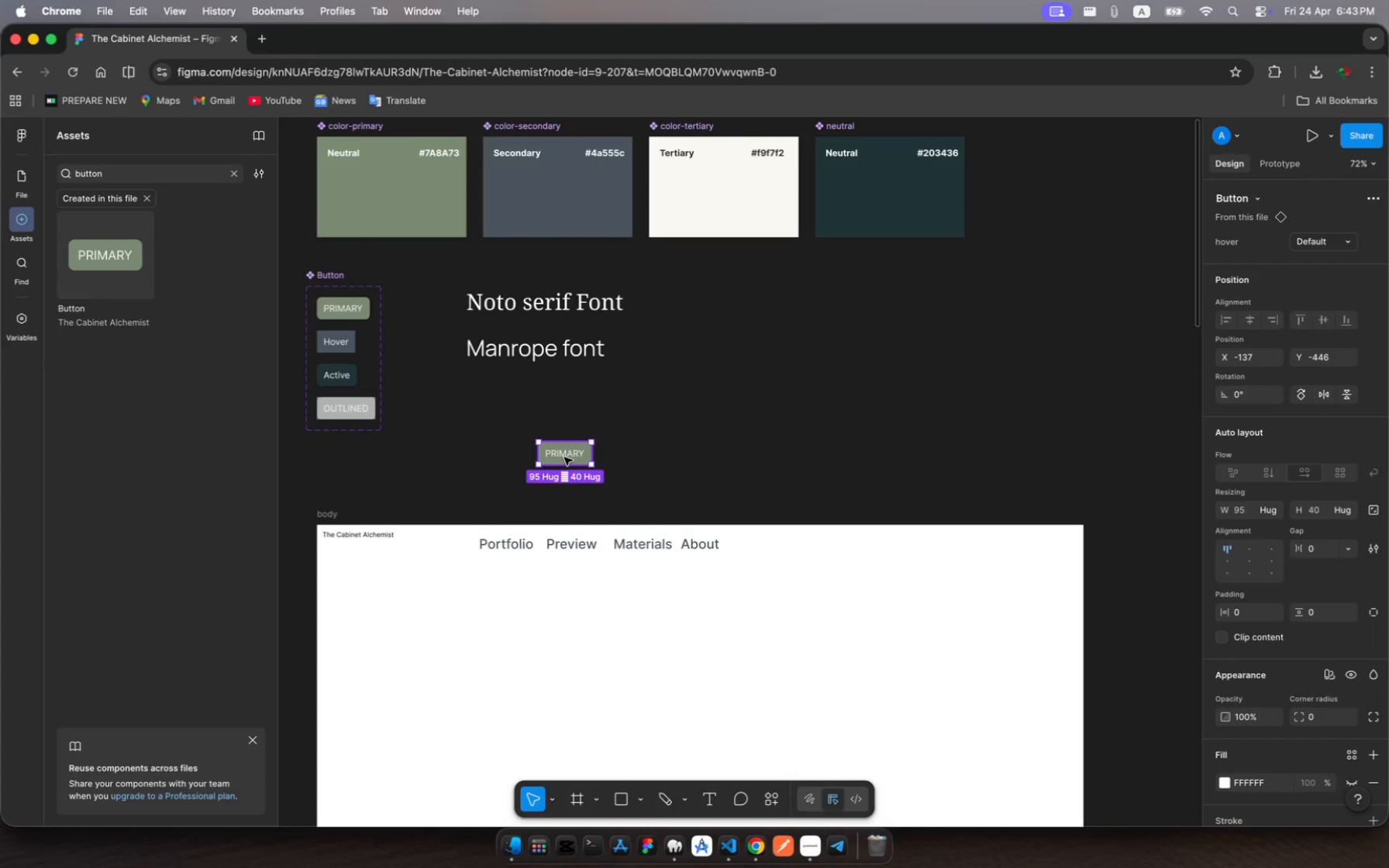 
left_click_drag(start_coordinate=[564, 457], to_coordinate=[720, 554])
 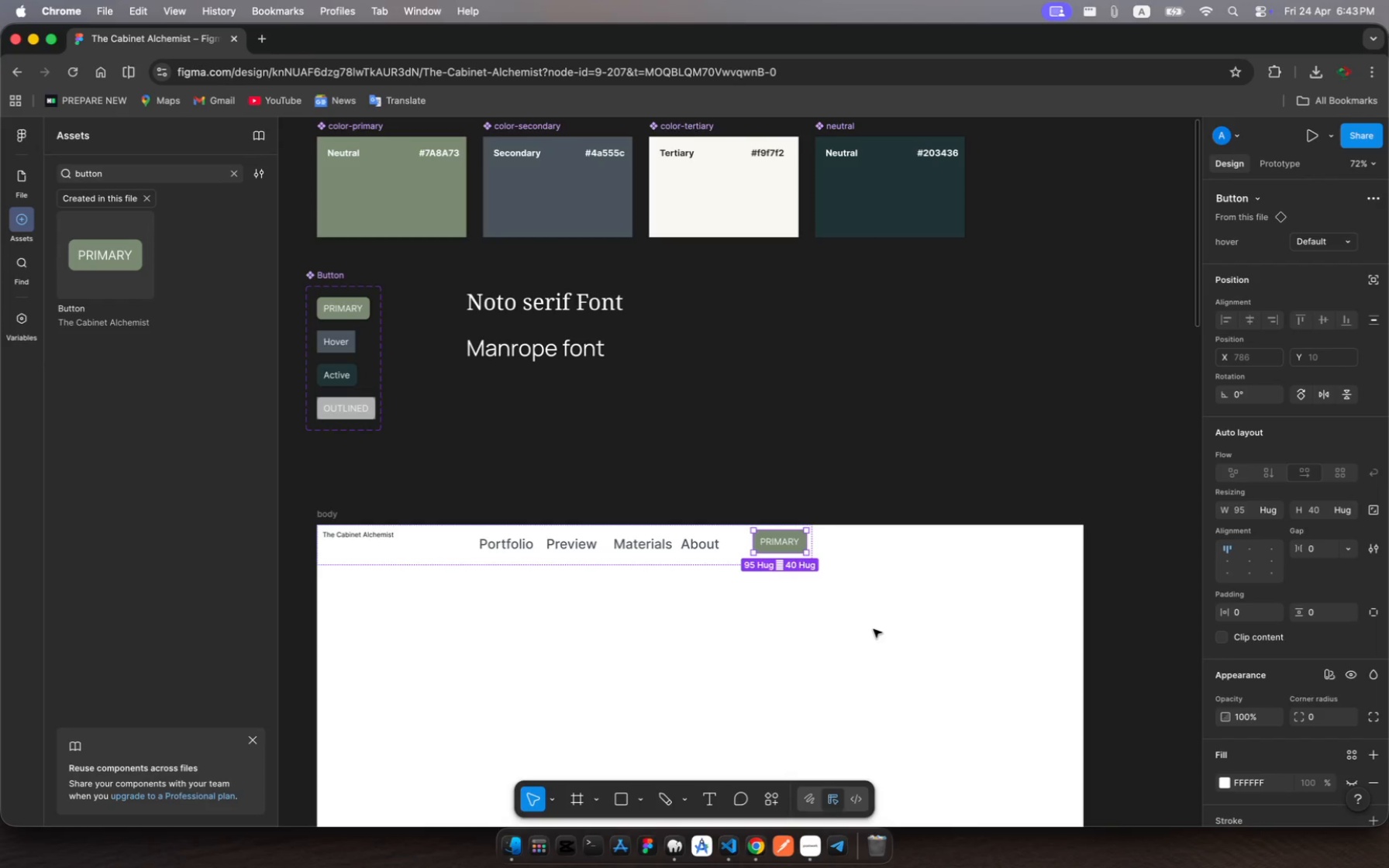 
wait(6.46)
 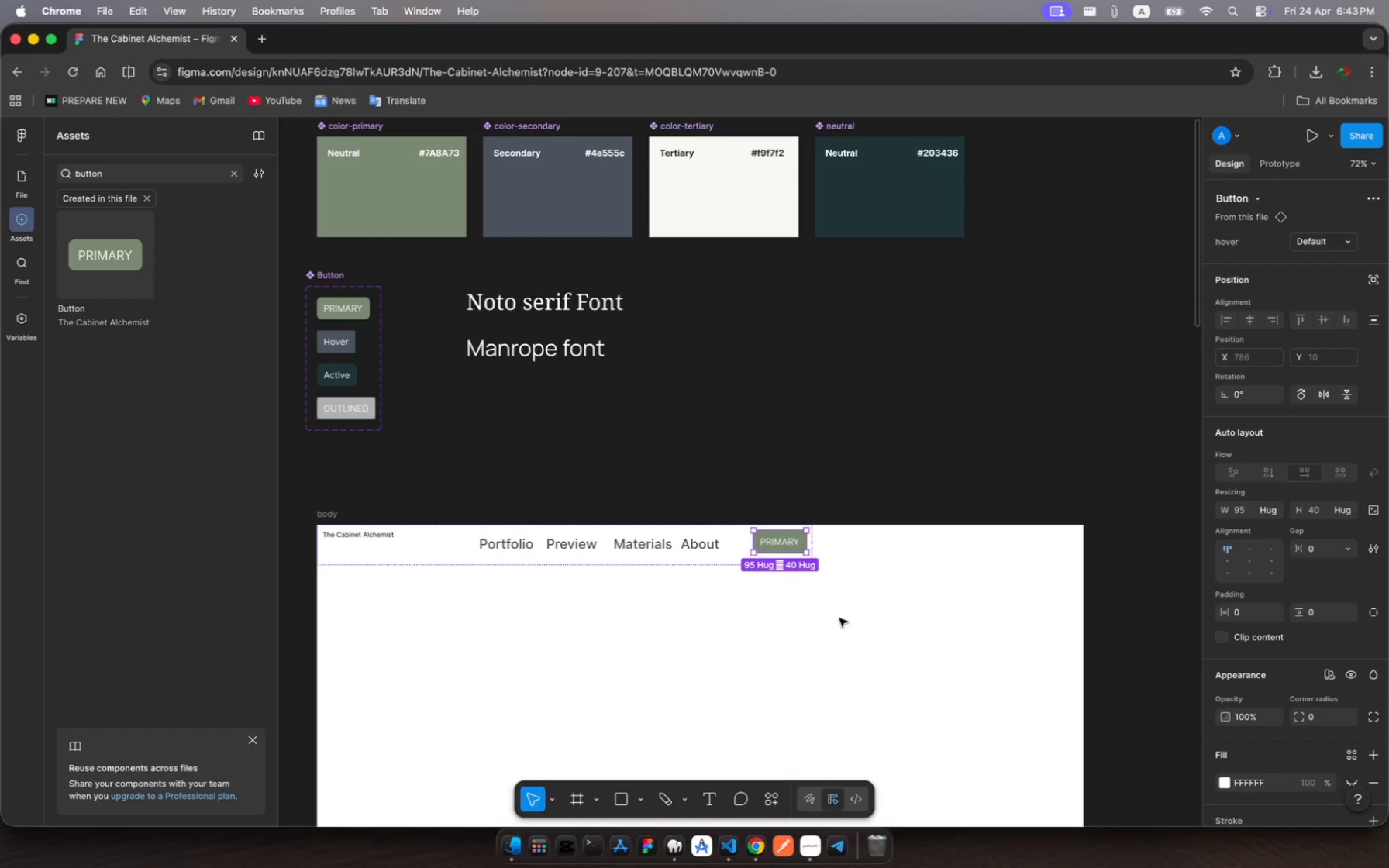 
scroll: coordinate [1249, 680], scroll_direction: down, amount: 5.0
 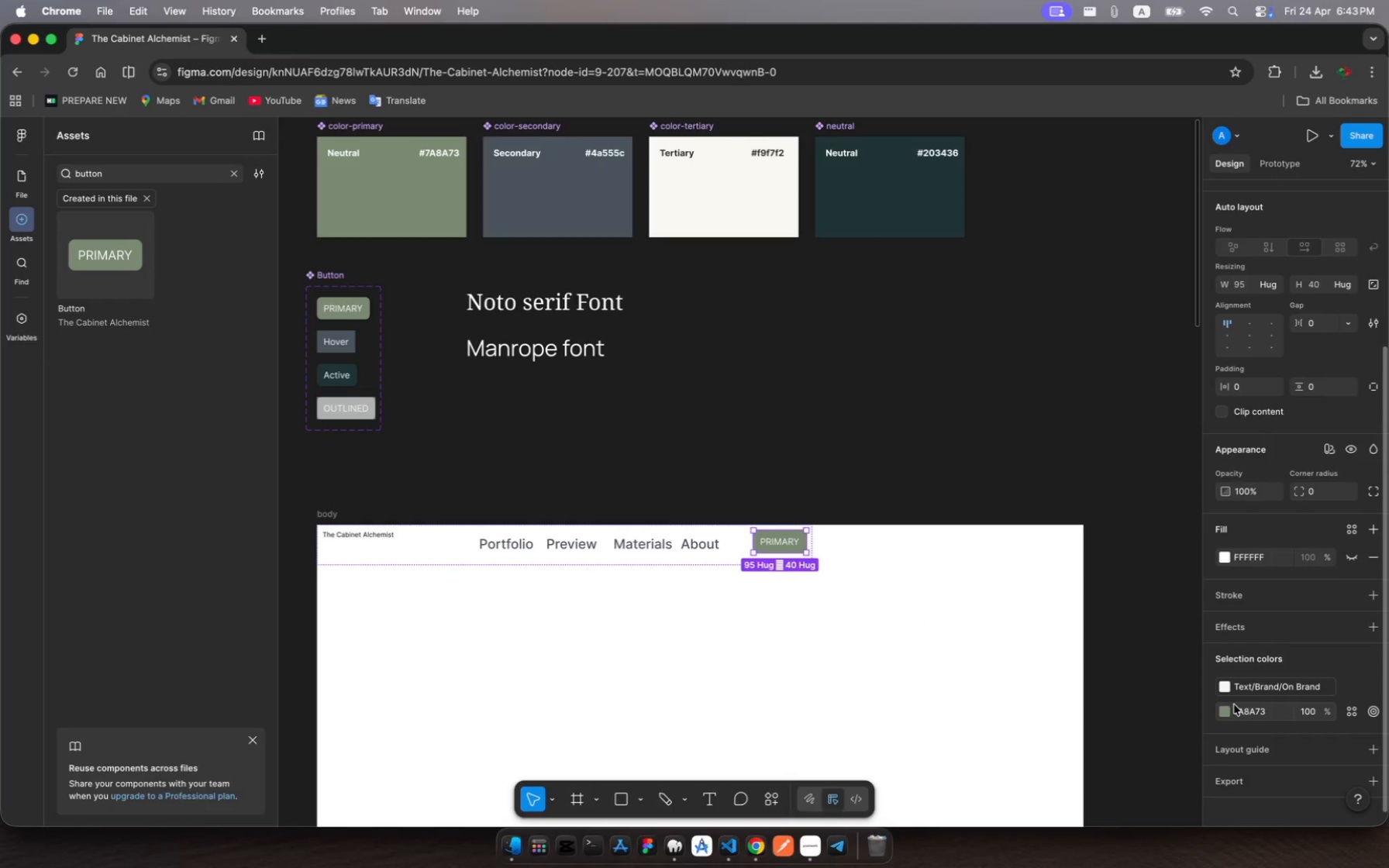 
left_click([1233, 711])
 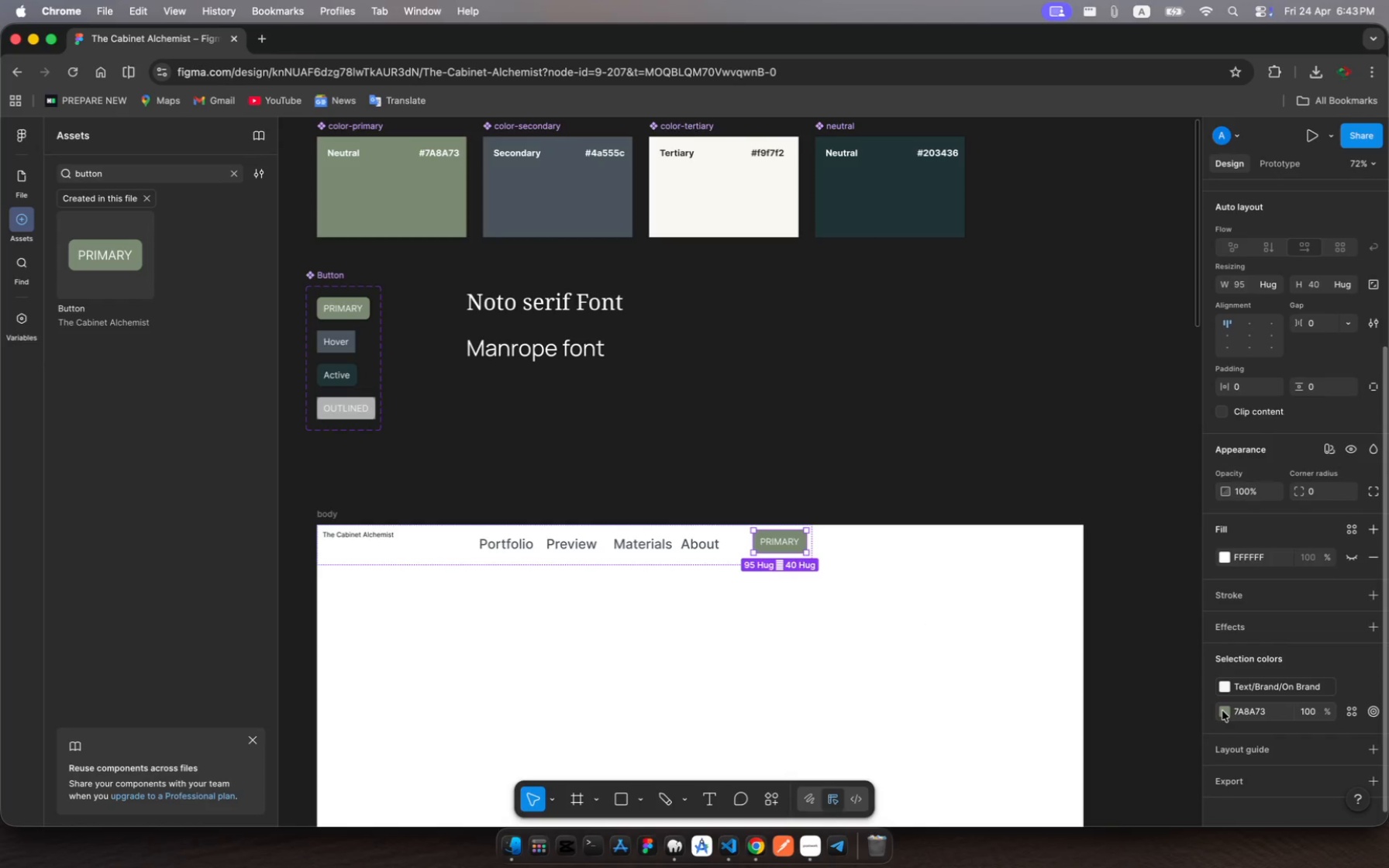 
left_click([1222, 711])
 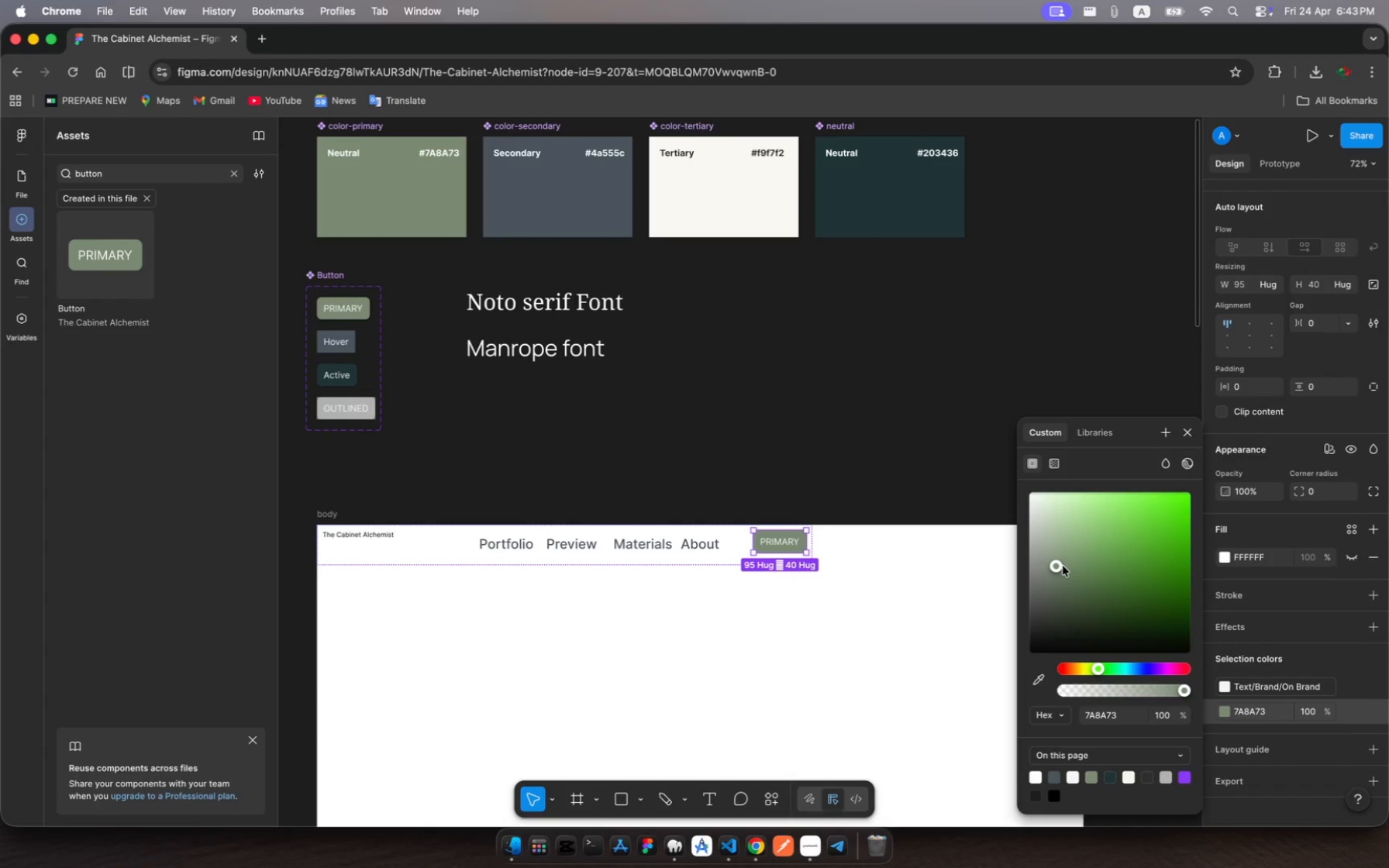 
left_click_drag(start_coordinate=[1063, 566], to_coordinate=[1119, 597])
 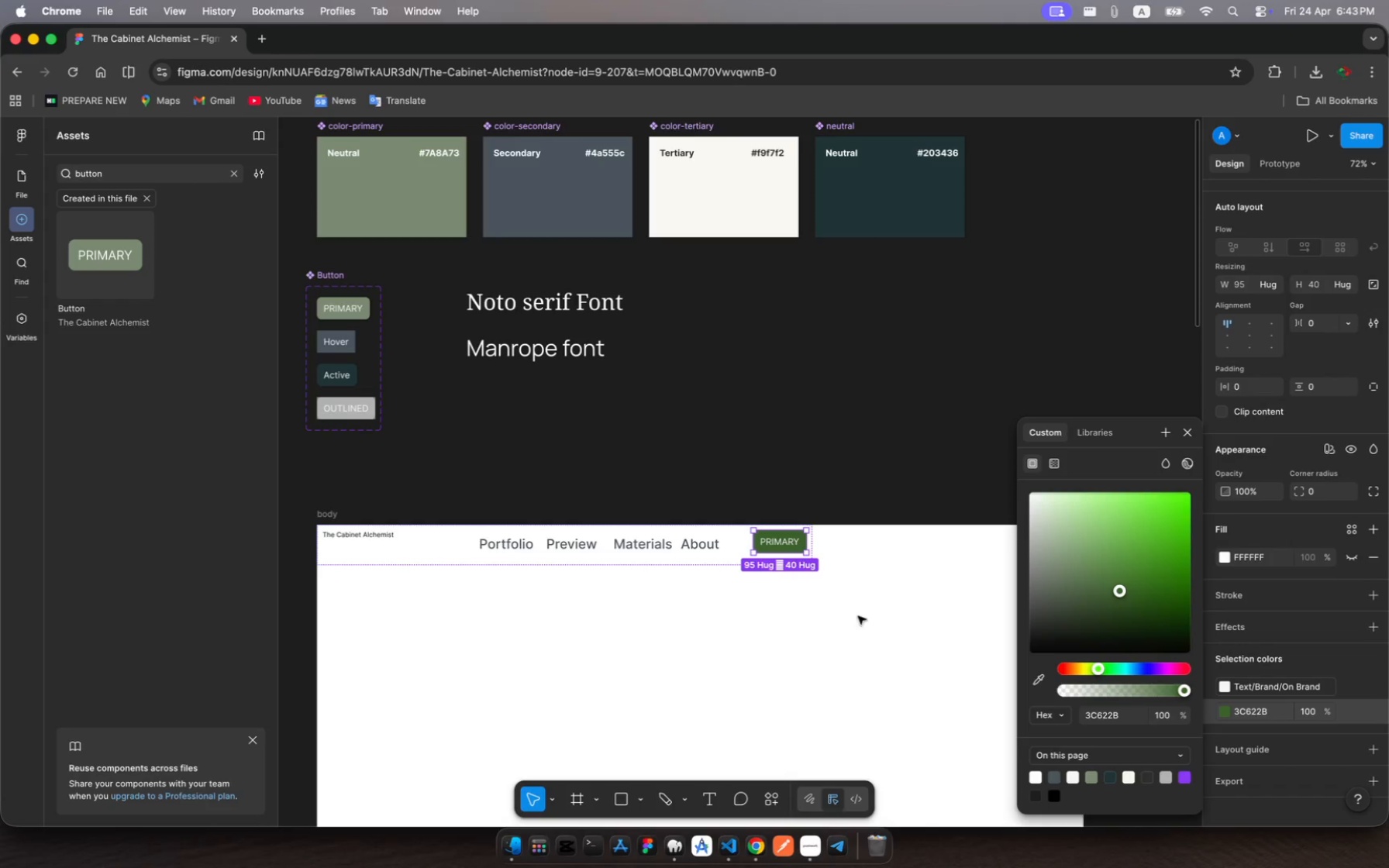 
wait(7.47)
 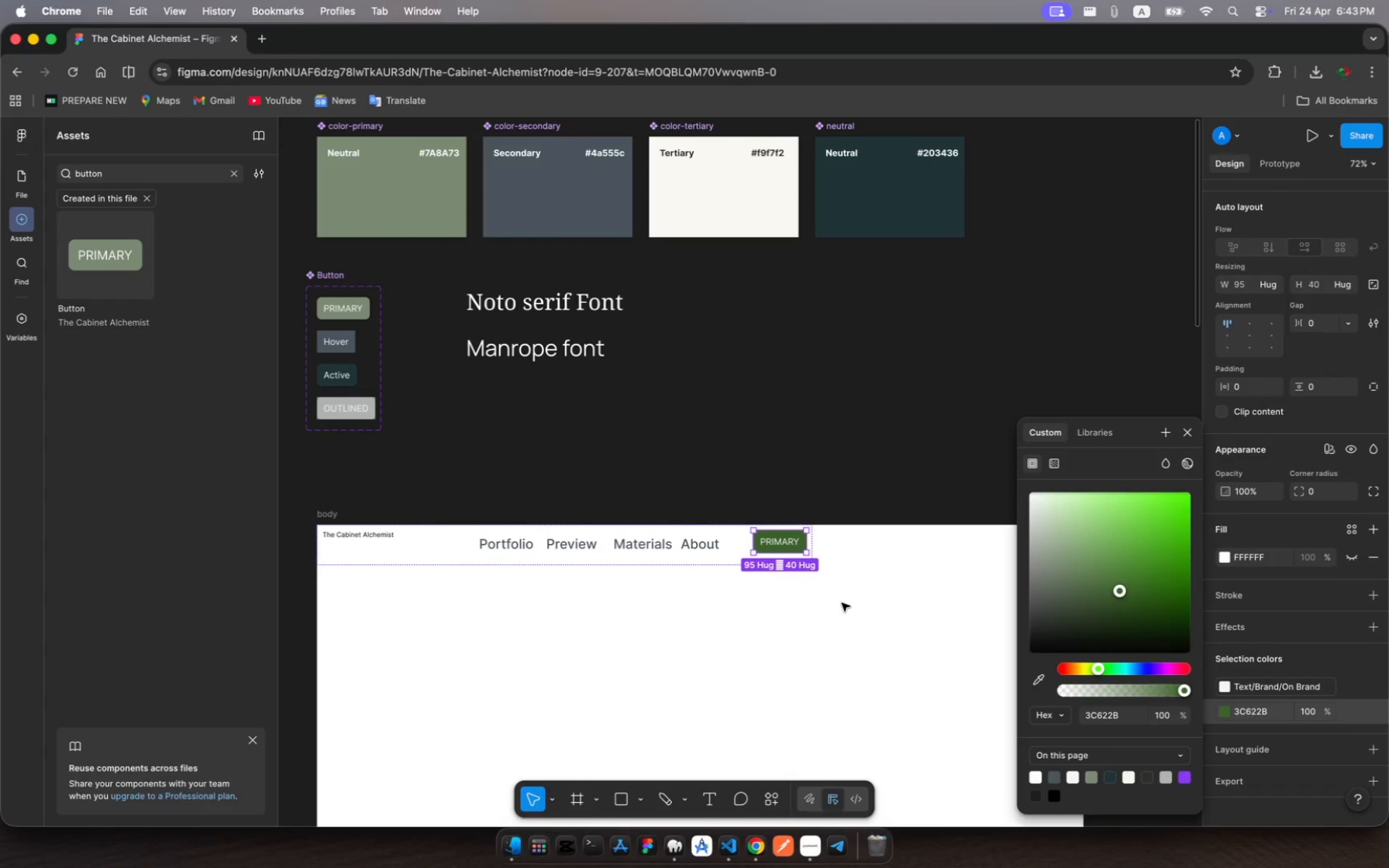 
left_click([1088, 776])
 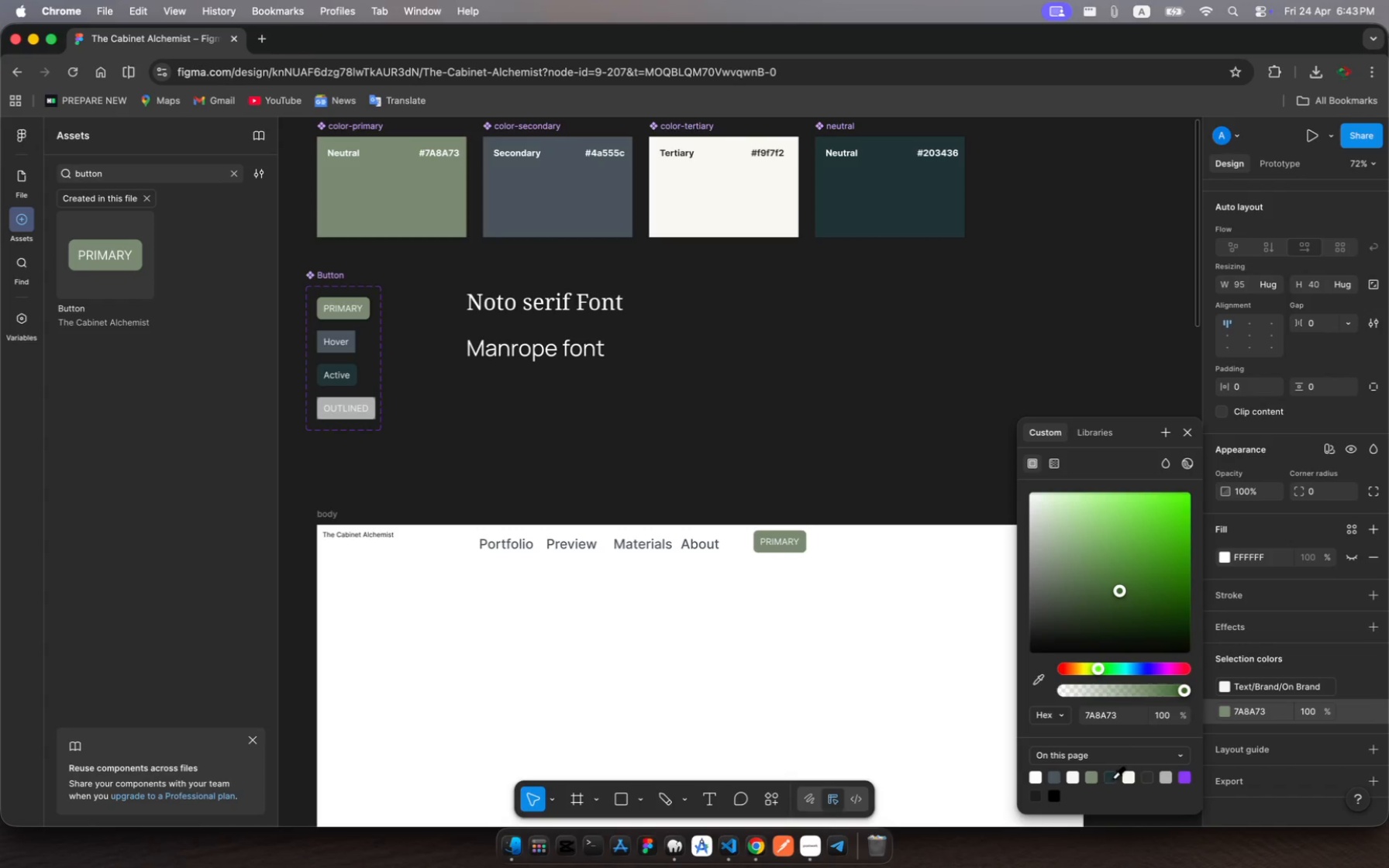 
left_click([1114, 777])
 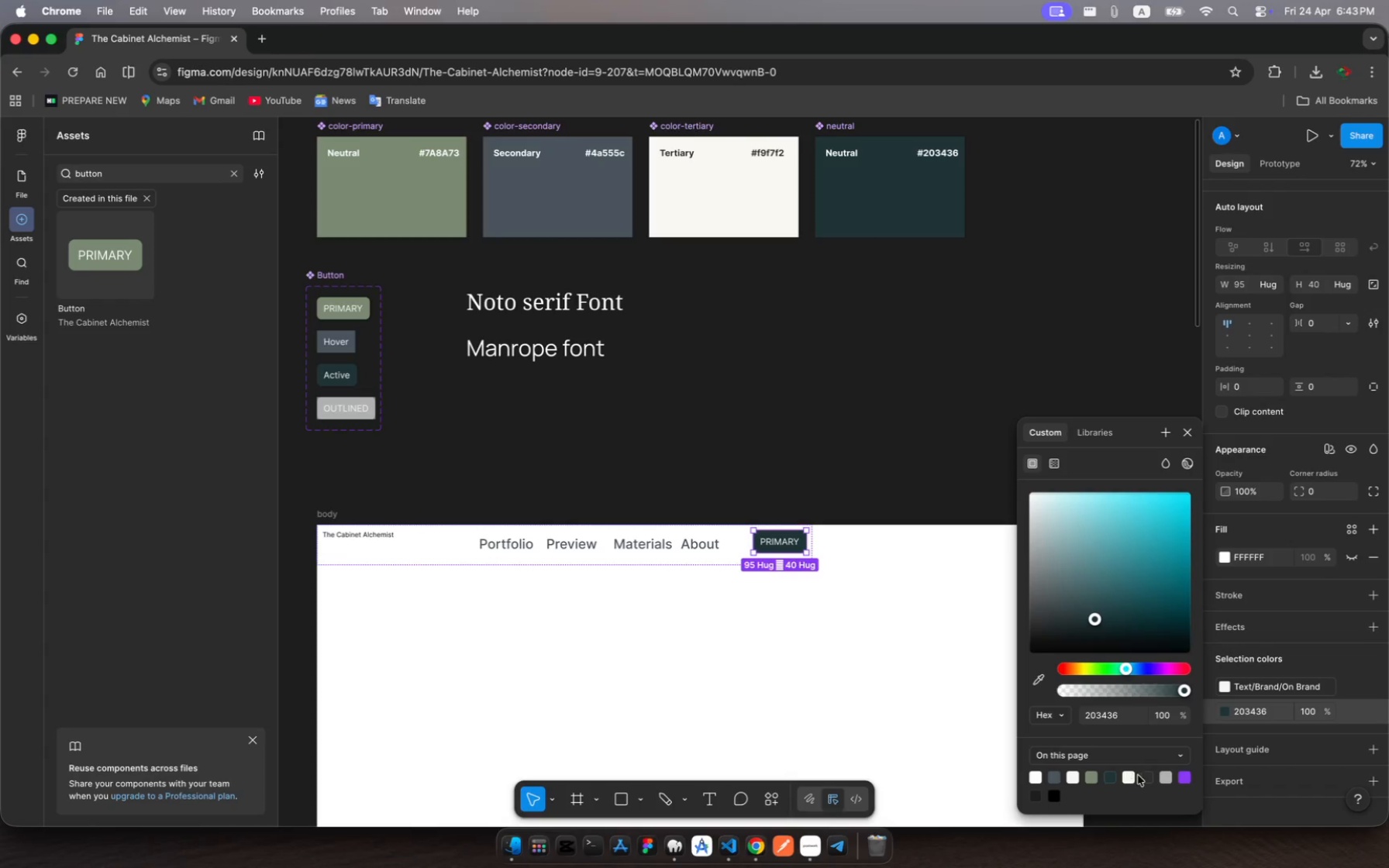 
left_click([1149, 775])
 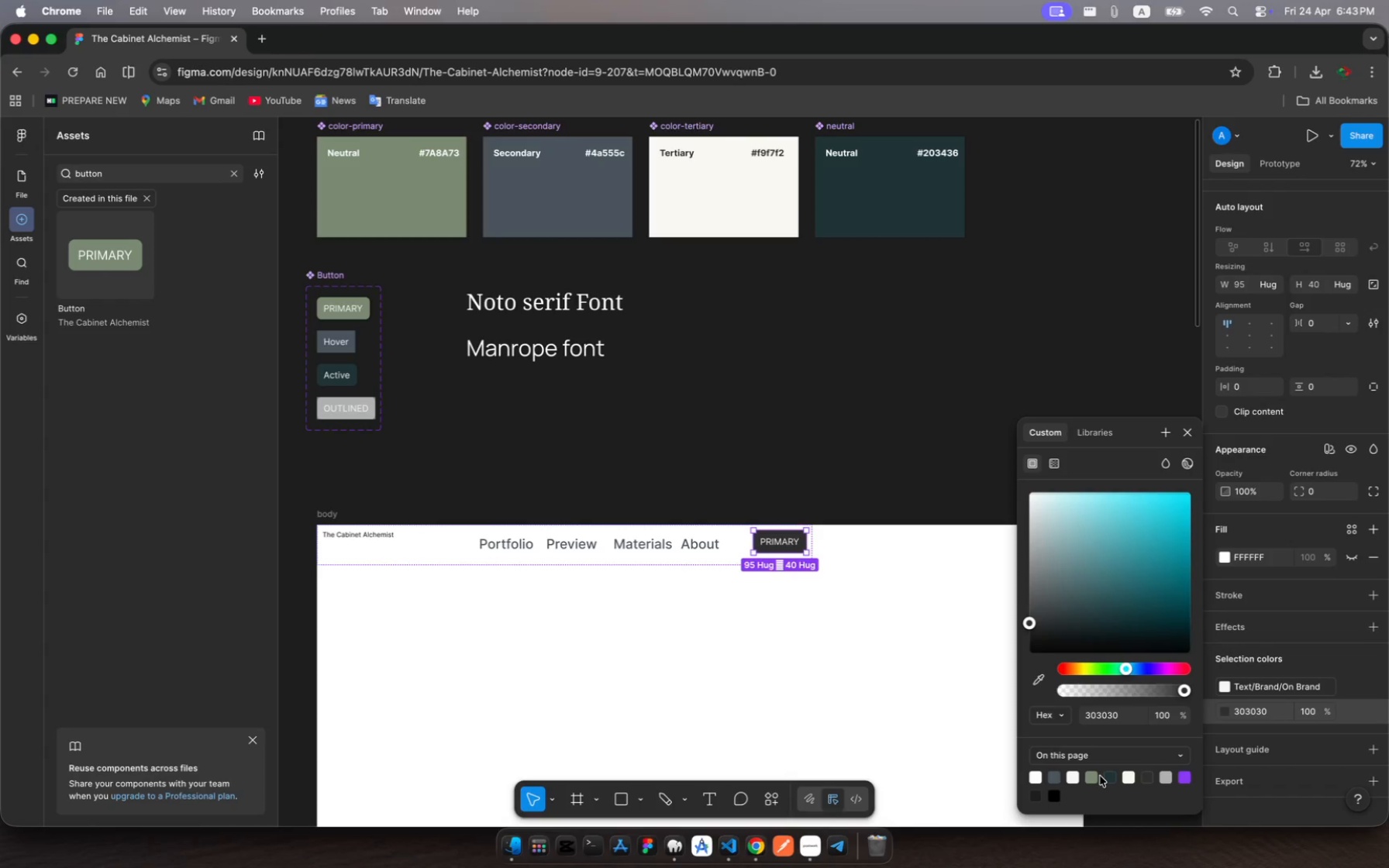 
left_click([1096, 775])
 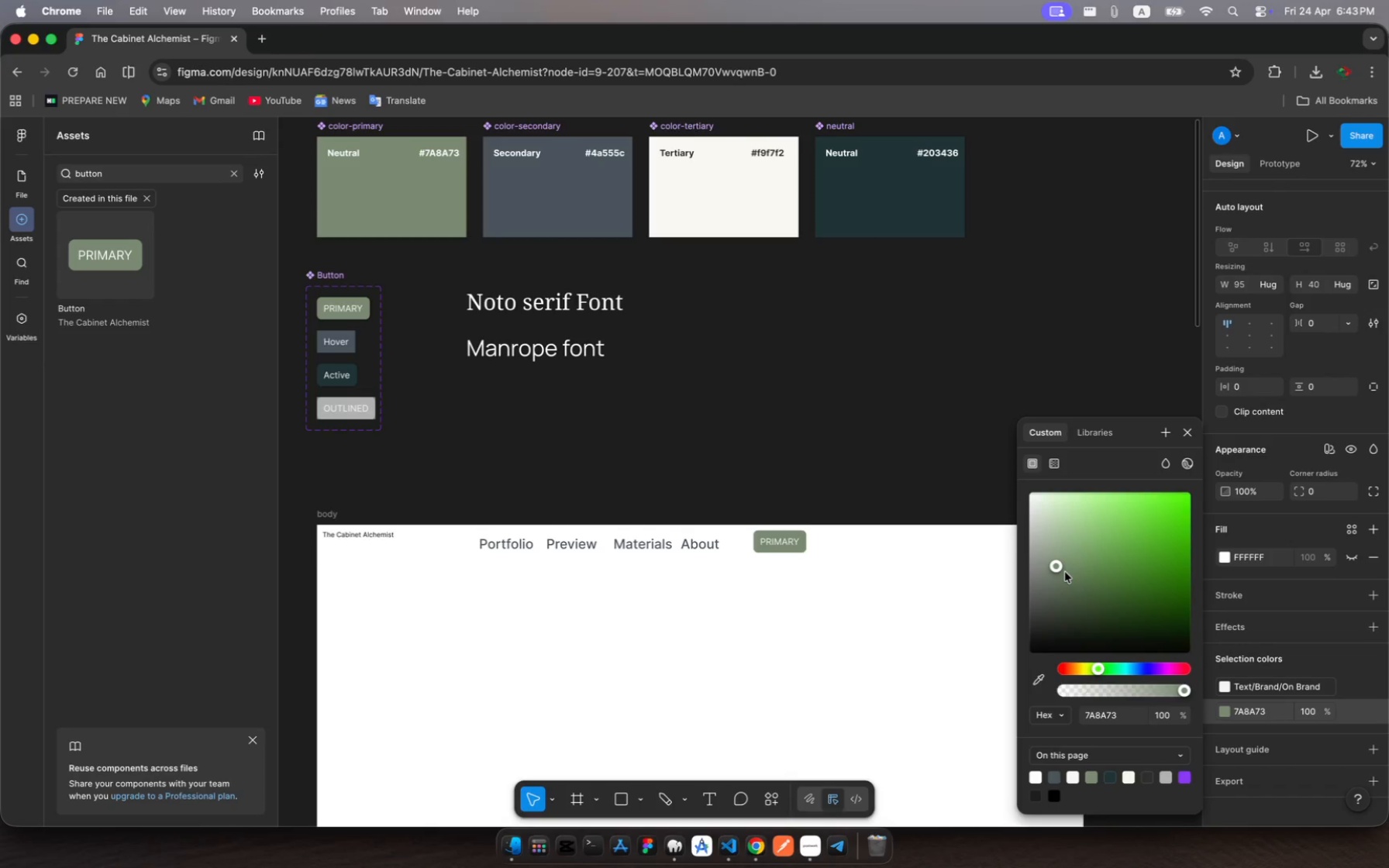 
left_click_drag(start_coordinate=[1065, 572], to_coordinate=[1111, 590])
 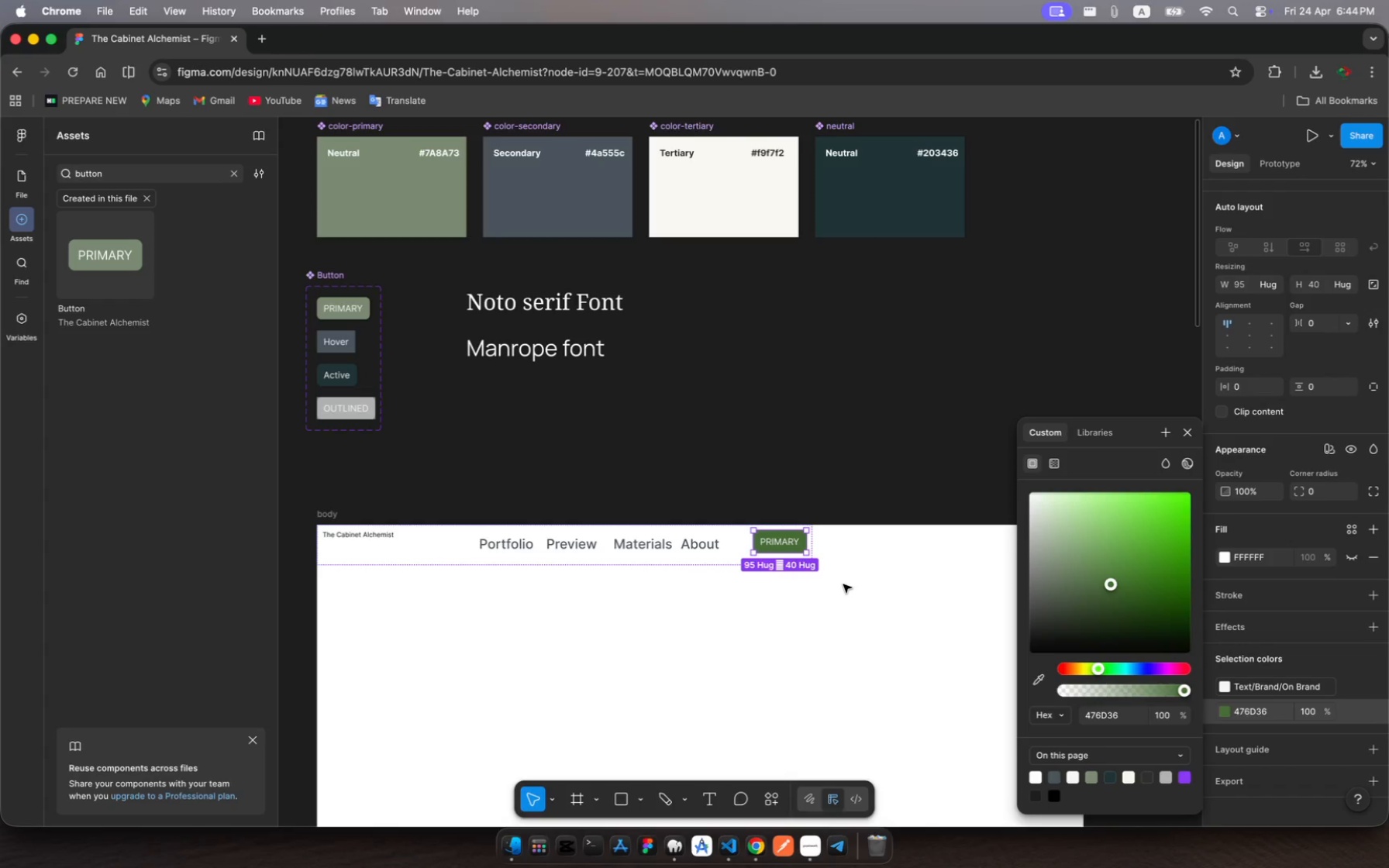 
wait(11.31)
 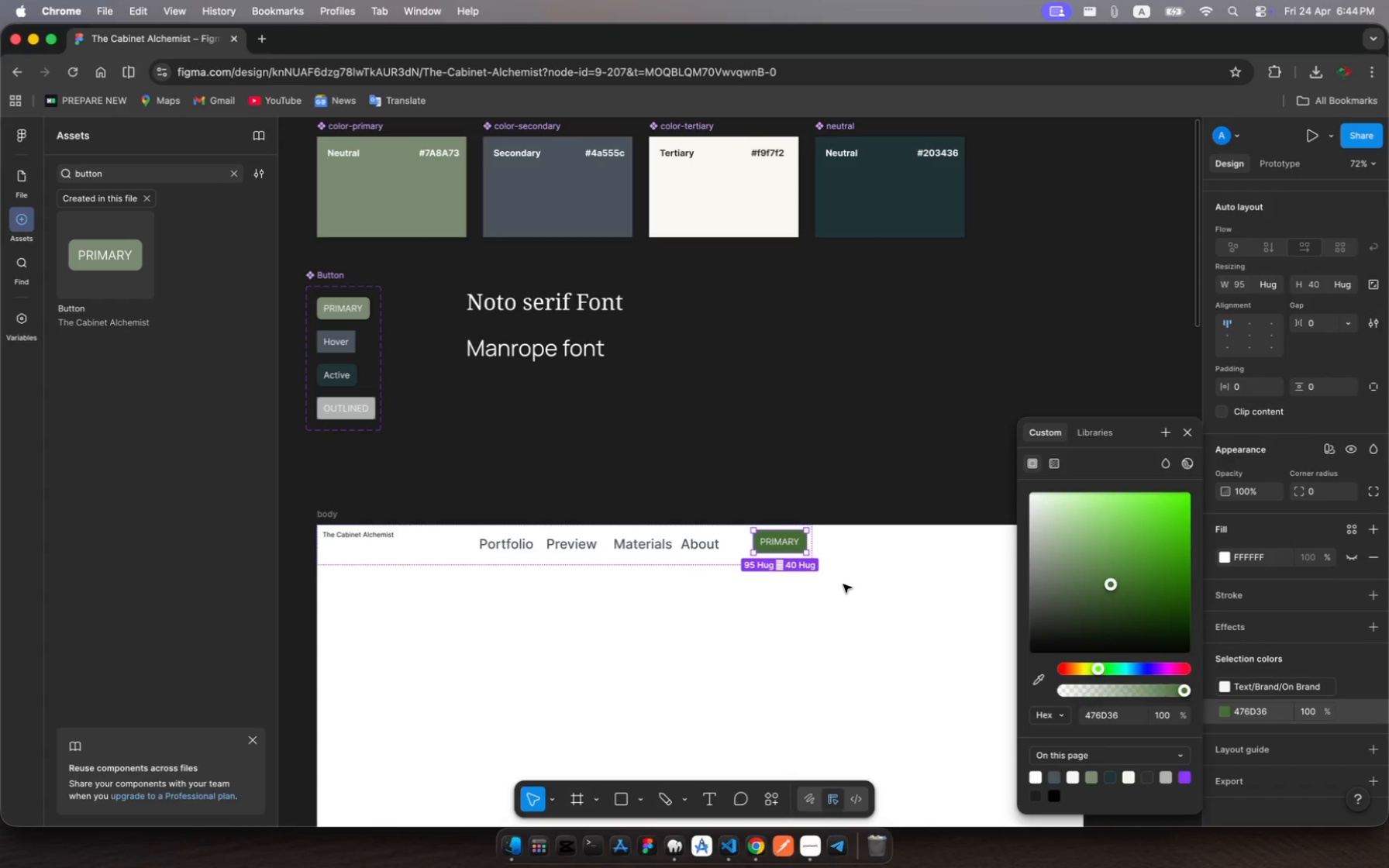 
left_click([24, 184])
 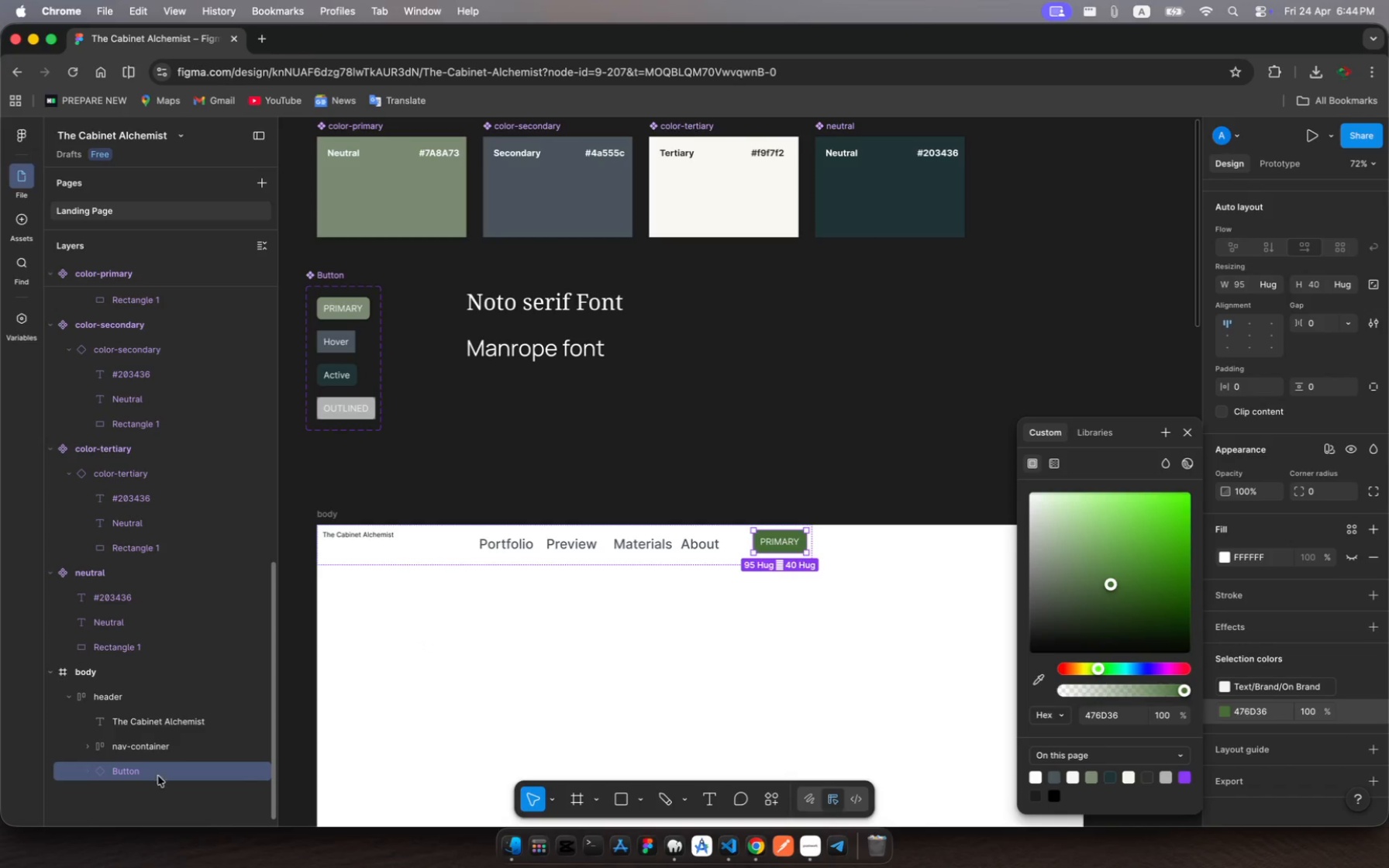 
wait(5.14)
 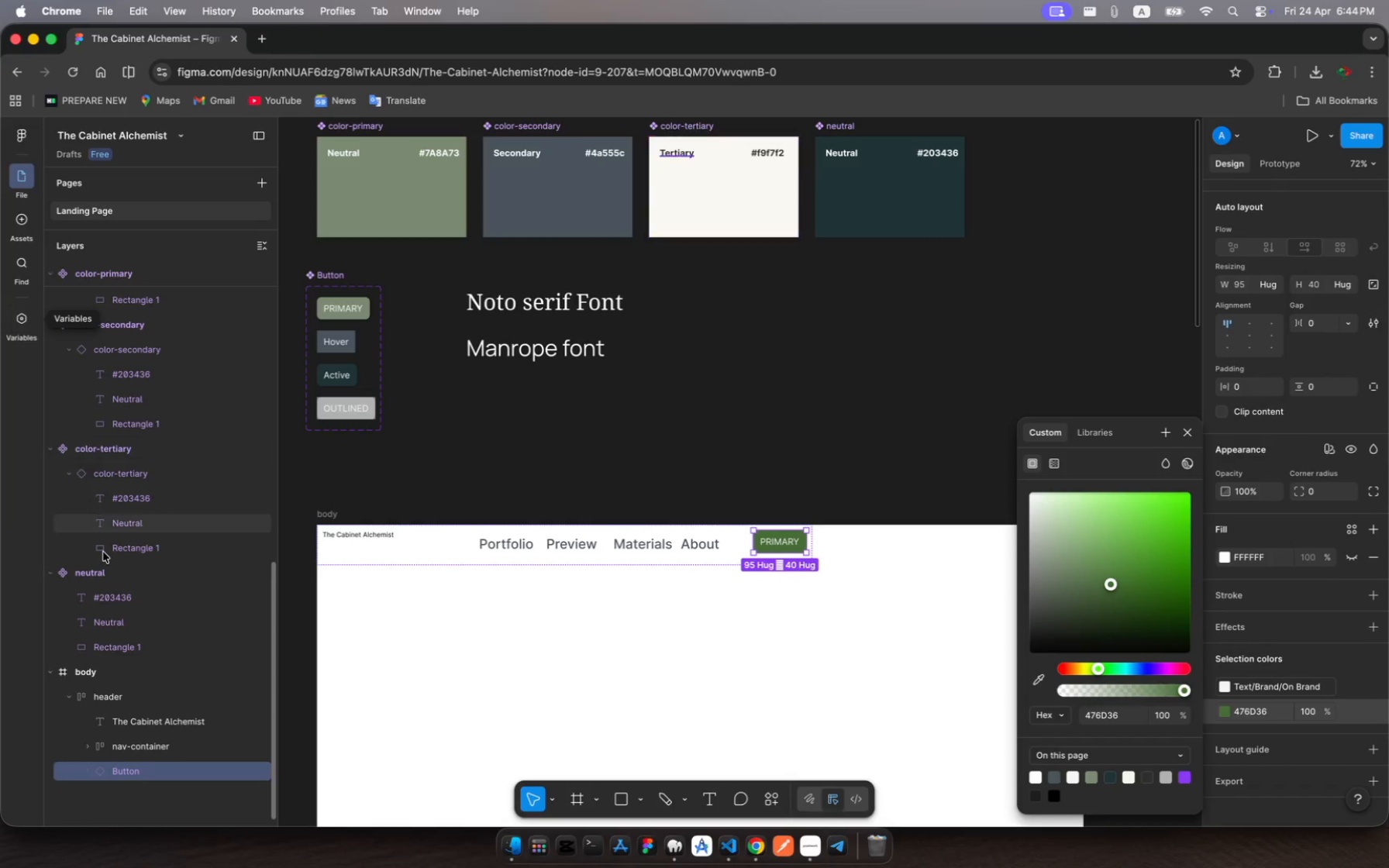 
left_click([86, 773])
 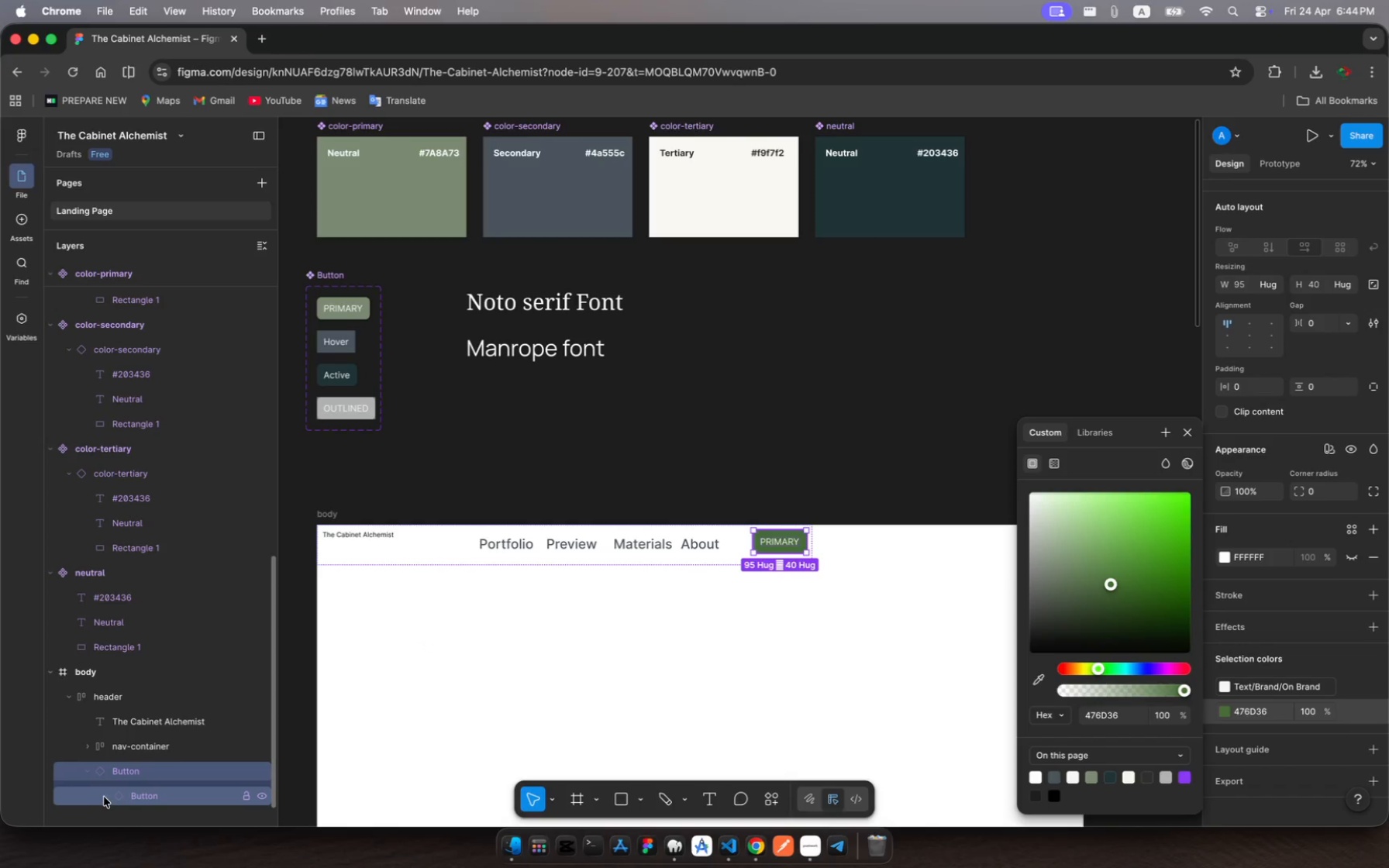 
left_click([97, 799])
 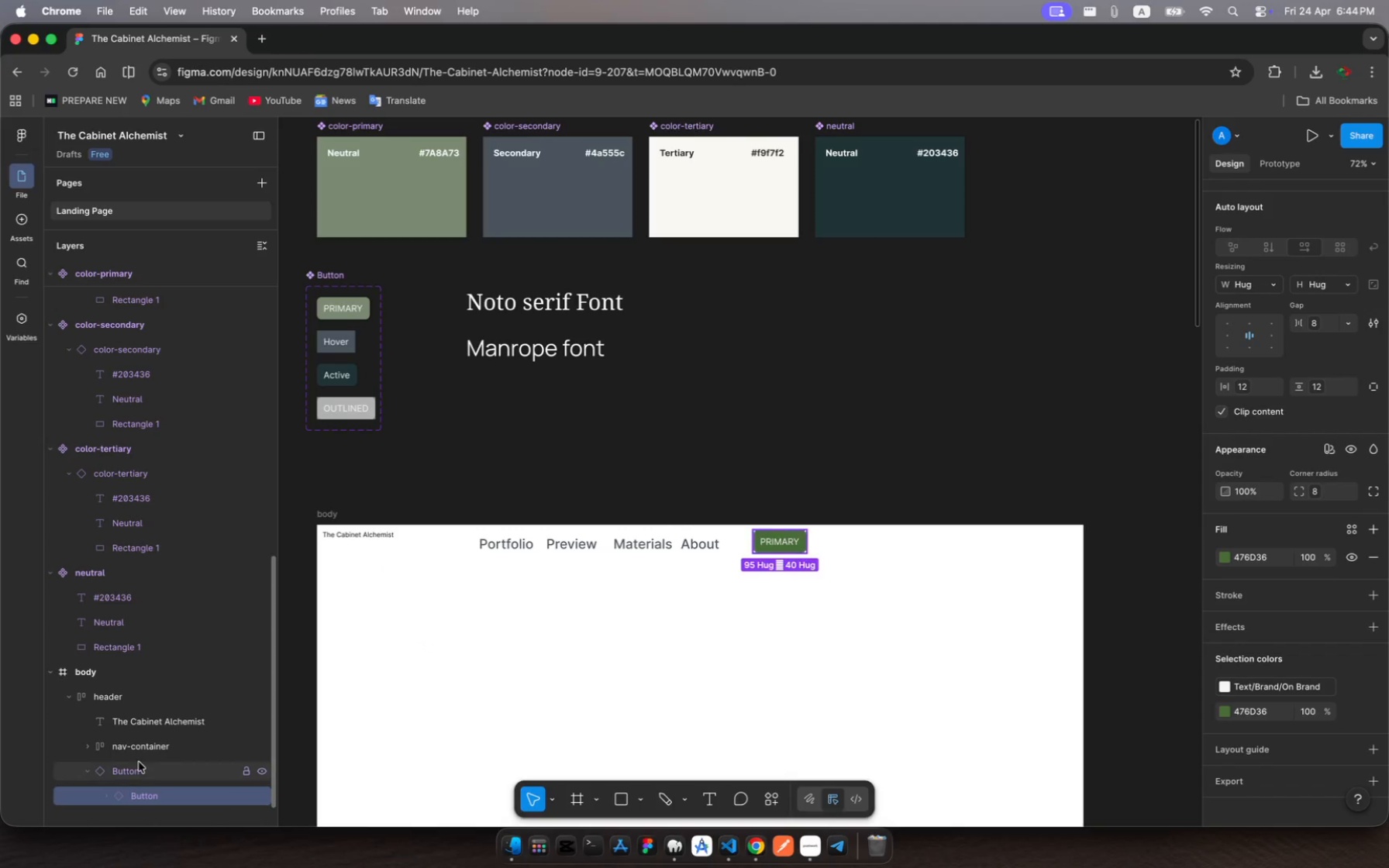 
scroll: coordinate [139, 762], scroll_direction: down, amount: 22.0
 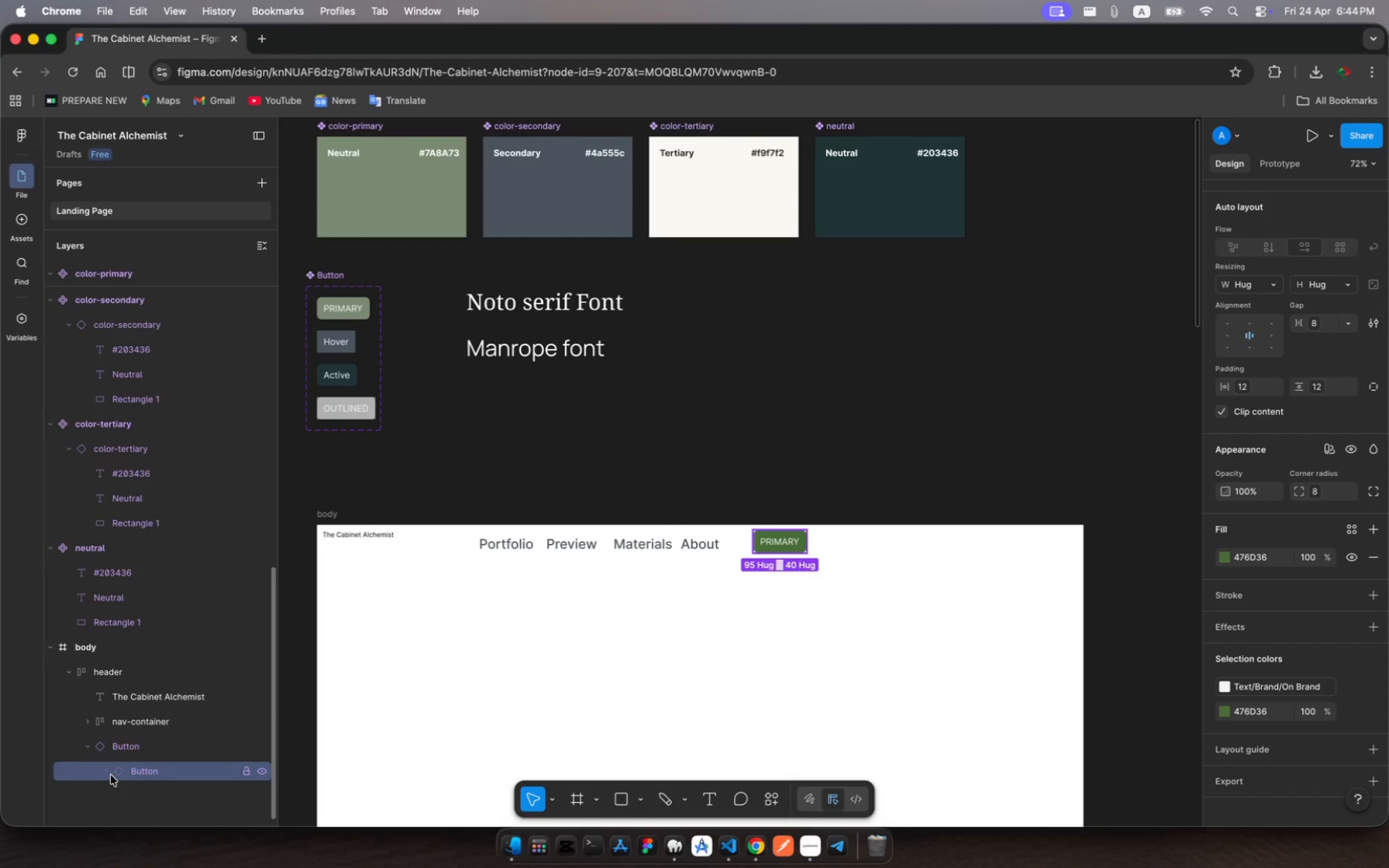 
left_click([110, 775])
 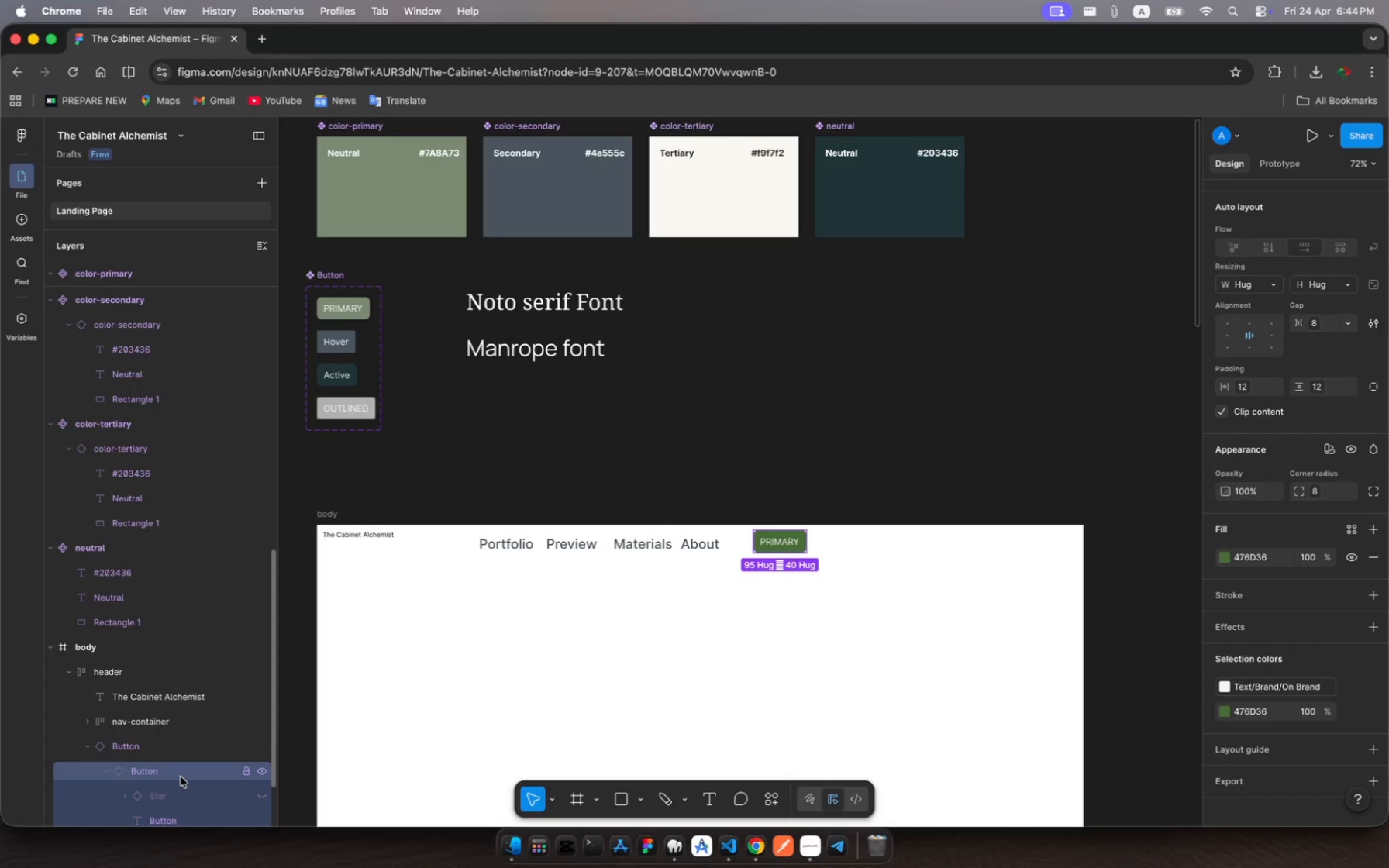 
scroll: coordinate [181, 775], scroll_direction: down, amount: 12.0
 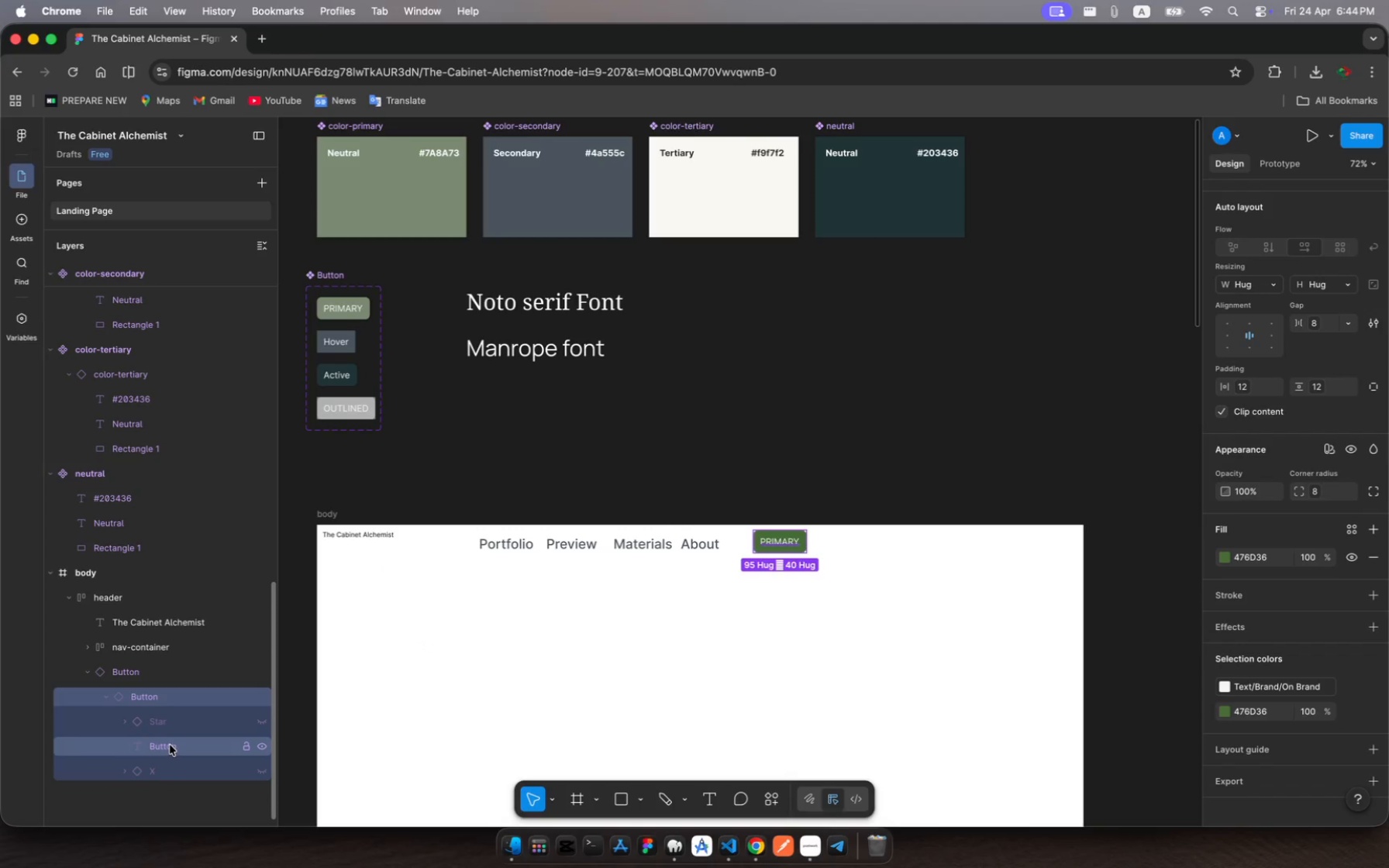 
left_click([170, 745])
 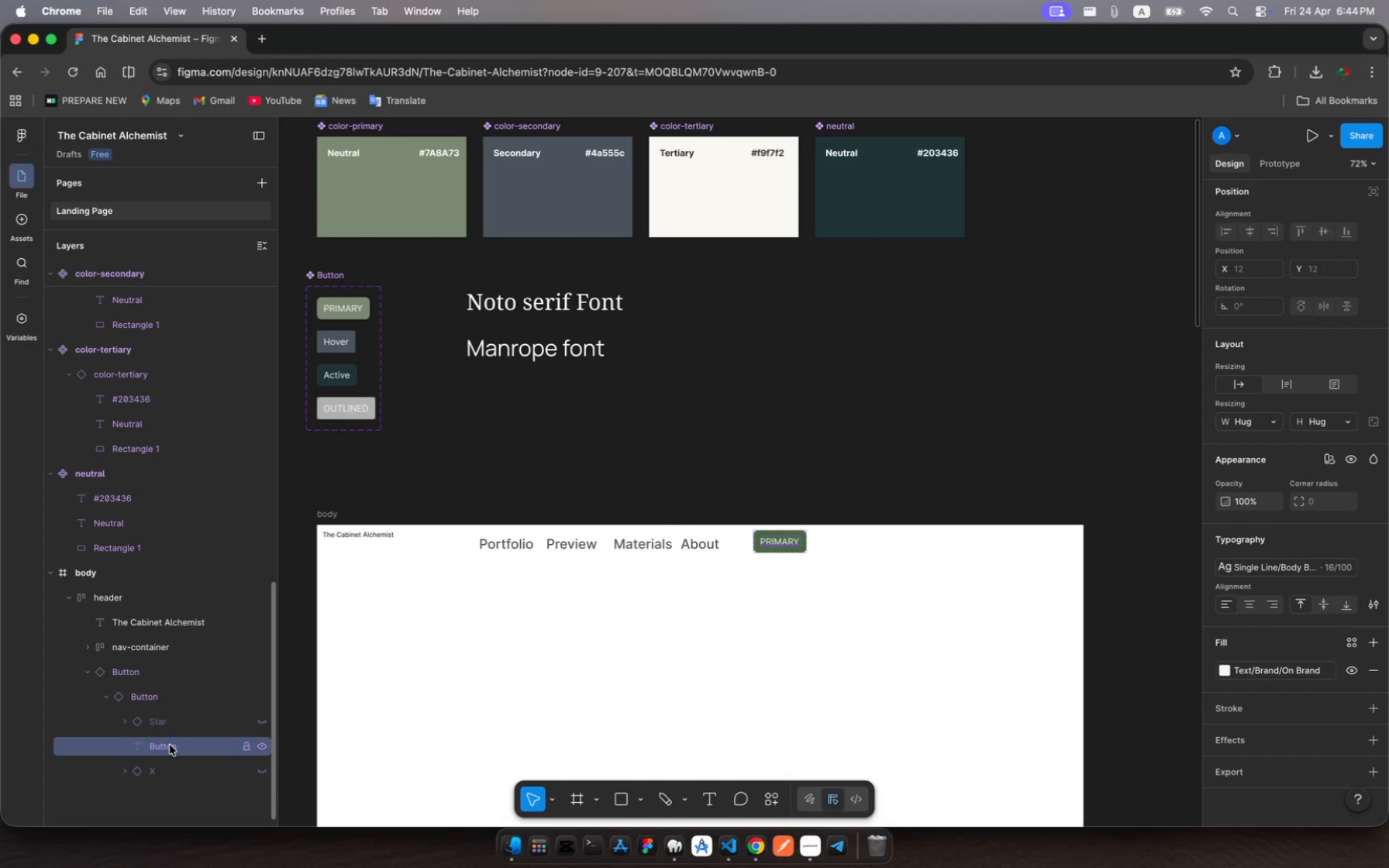 
left_click([170, 745])
 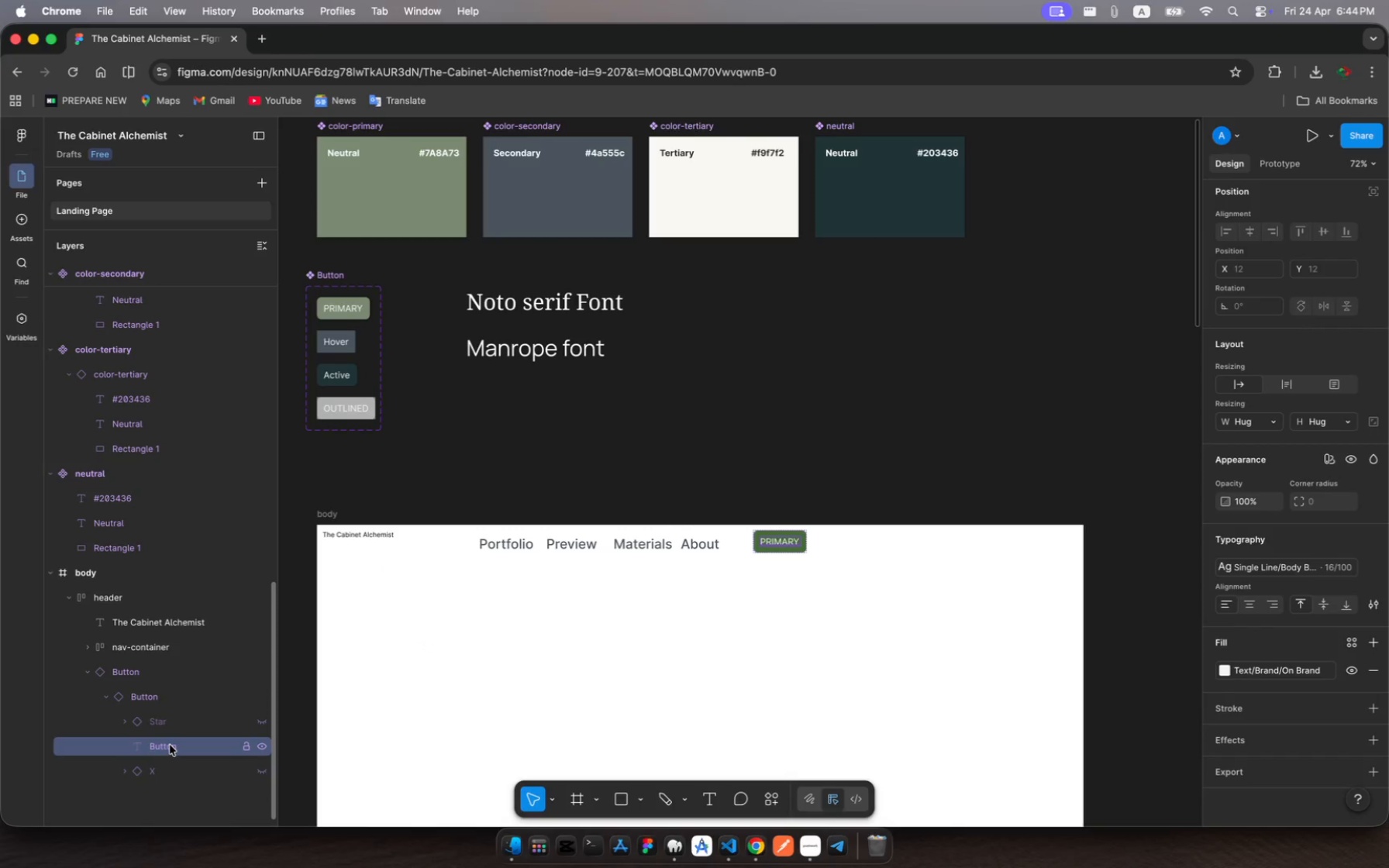 
left_click([170, 745])
 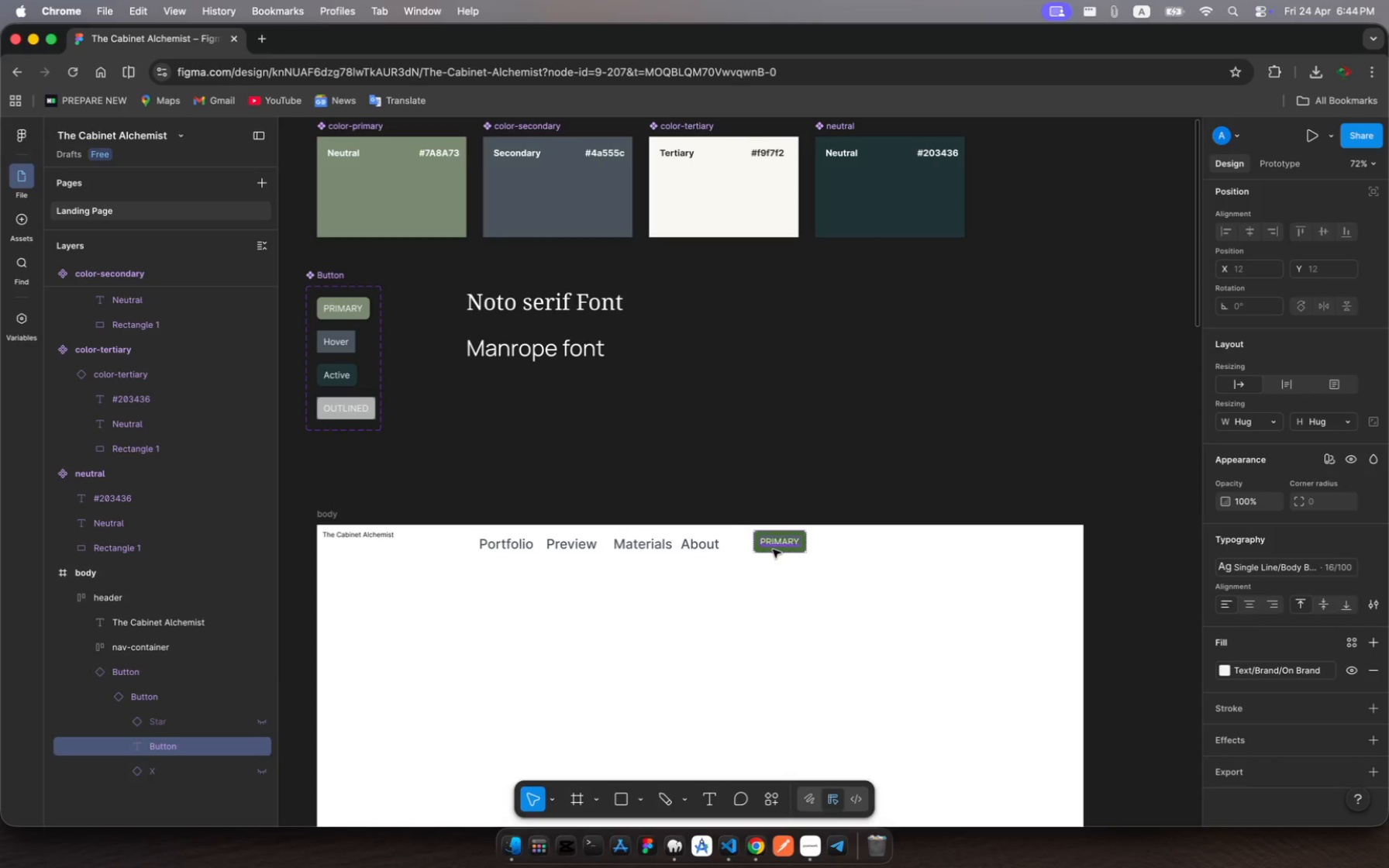 
key(Meta+A)
 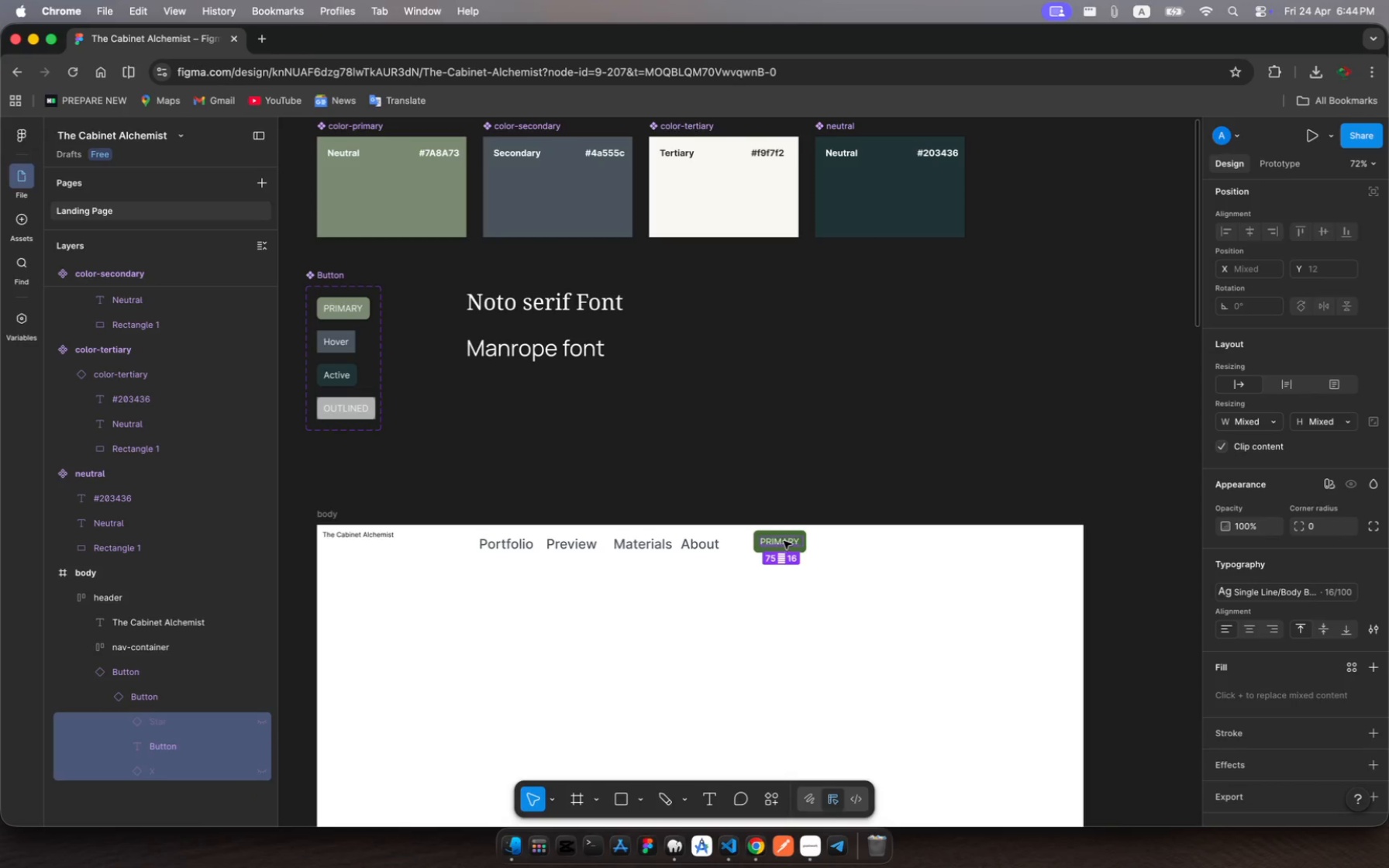 
left_click([787, 538])
 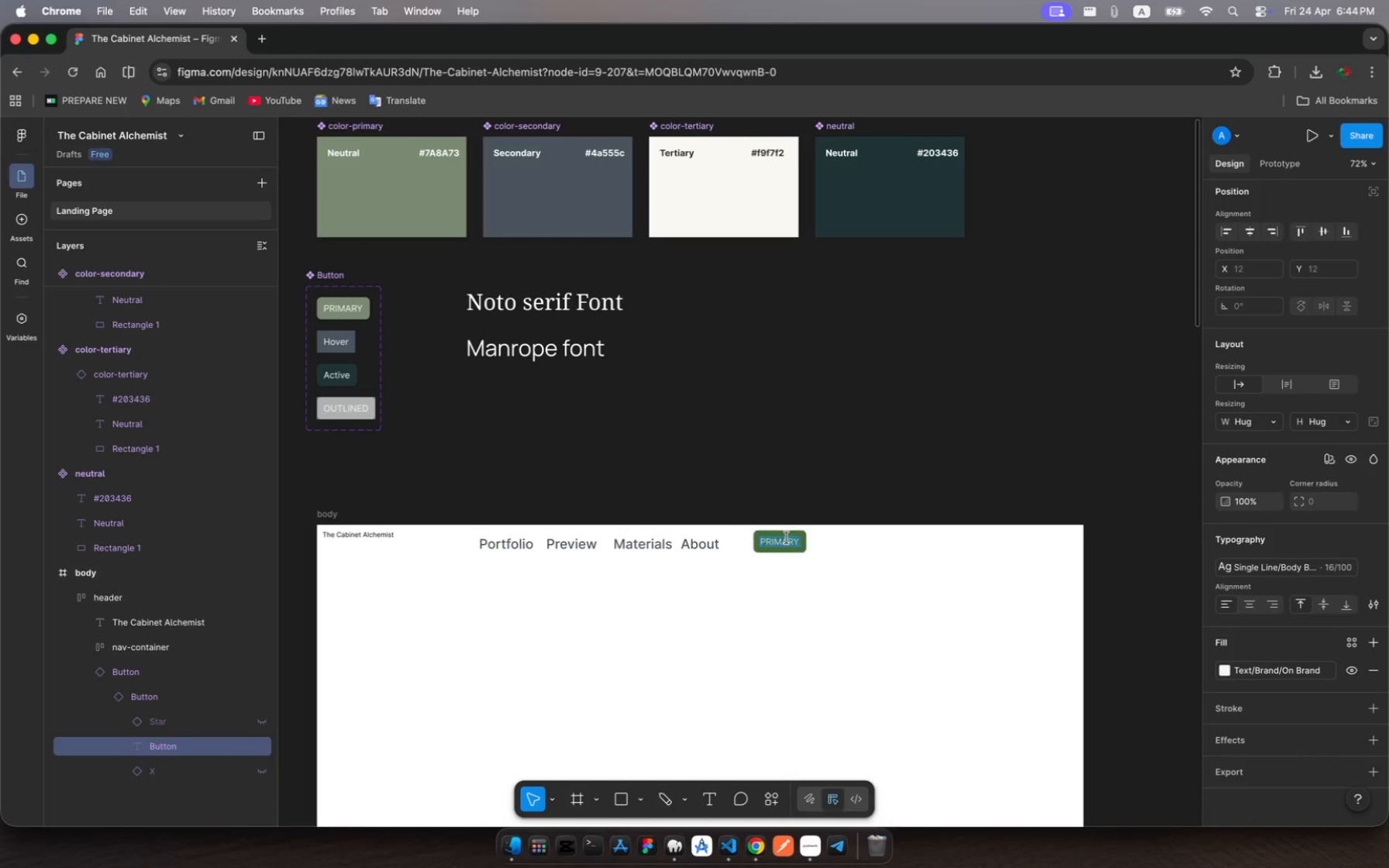 
left_click([787, 538])
 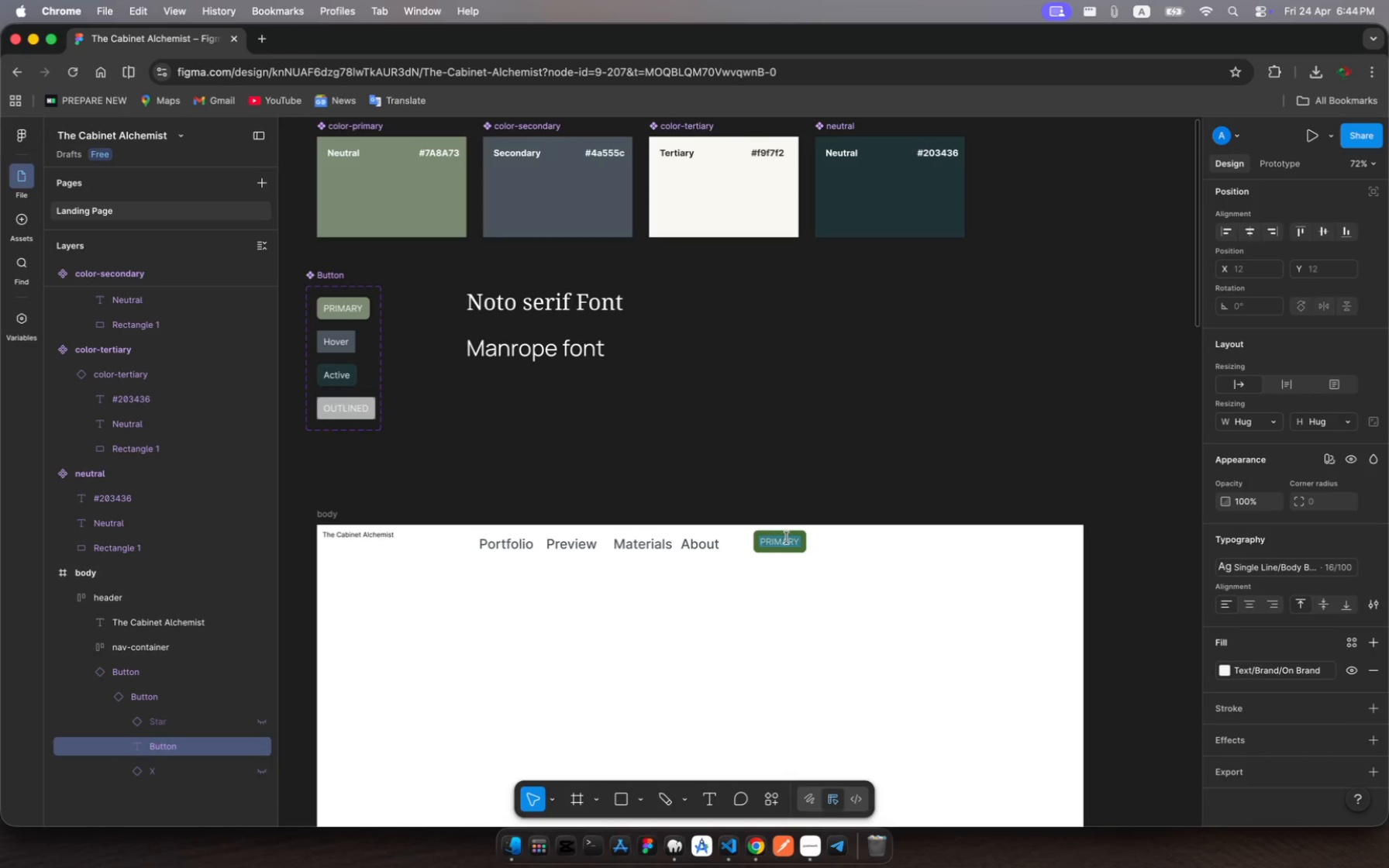 
type(Free Consultatin)
 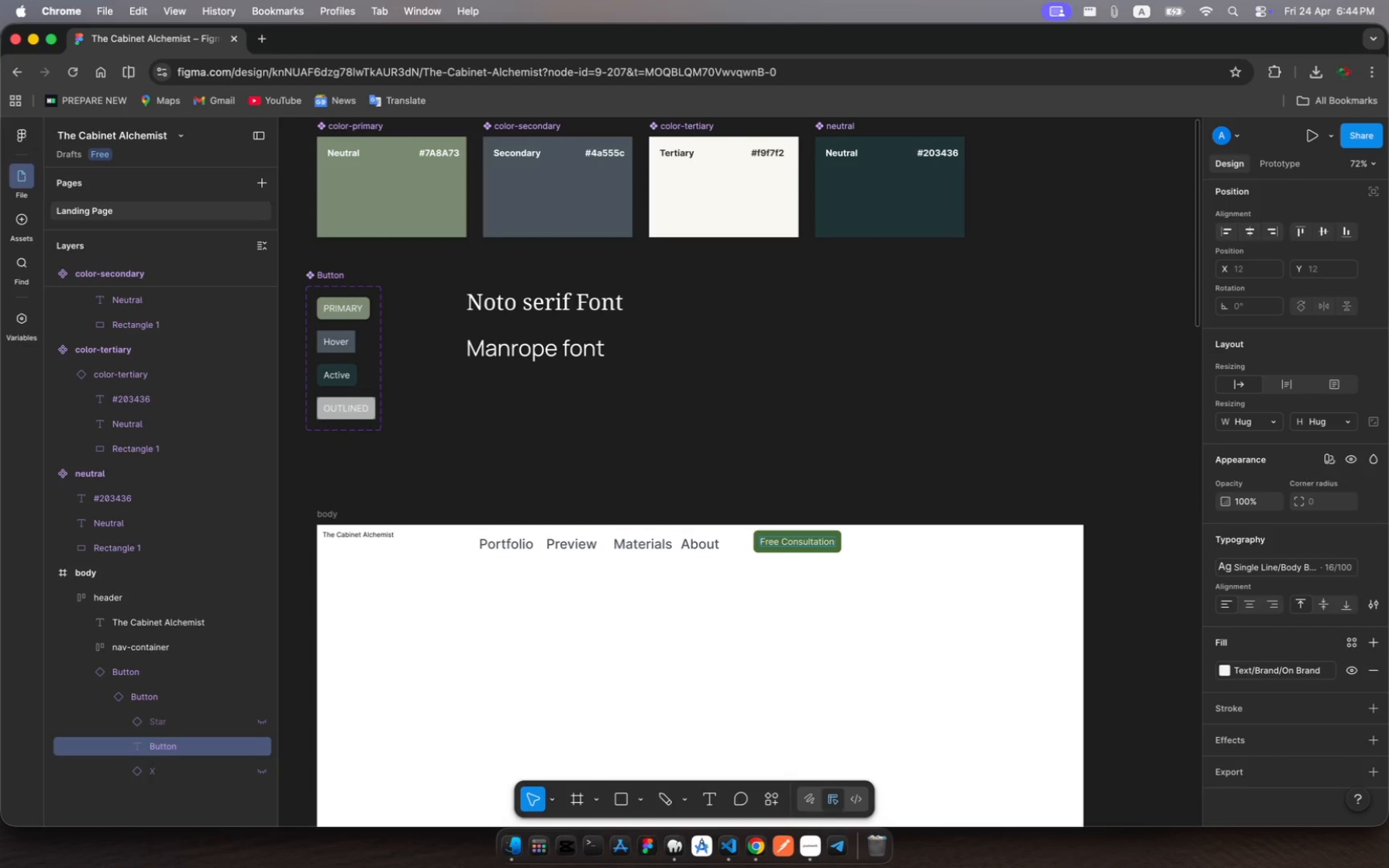 
 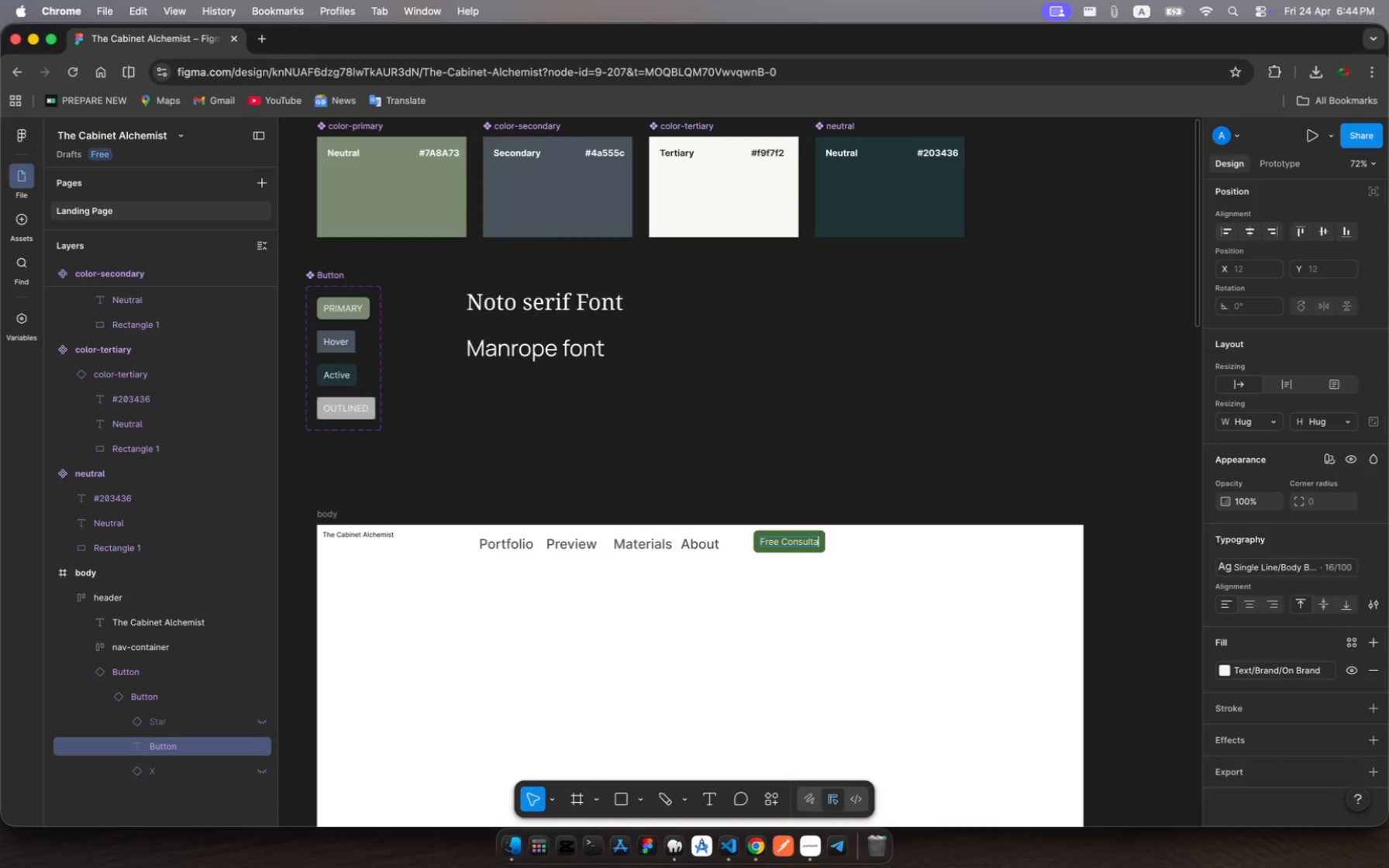 
hold_key(key=O, duration=0.35)
 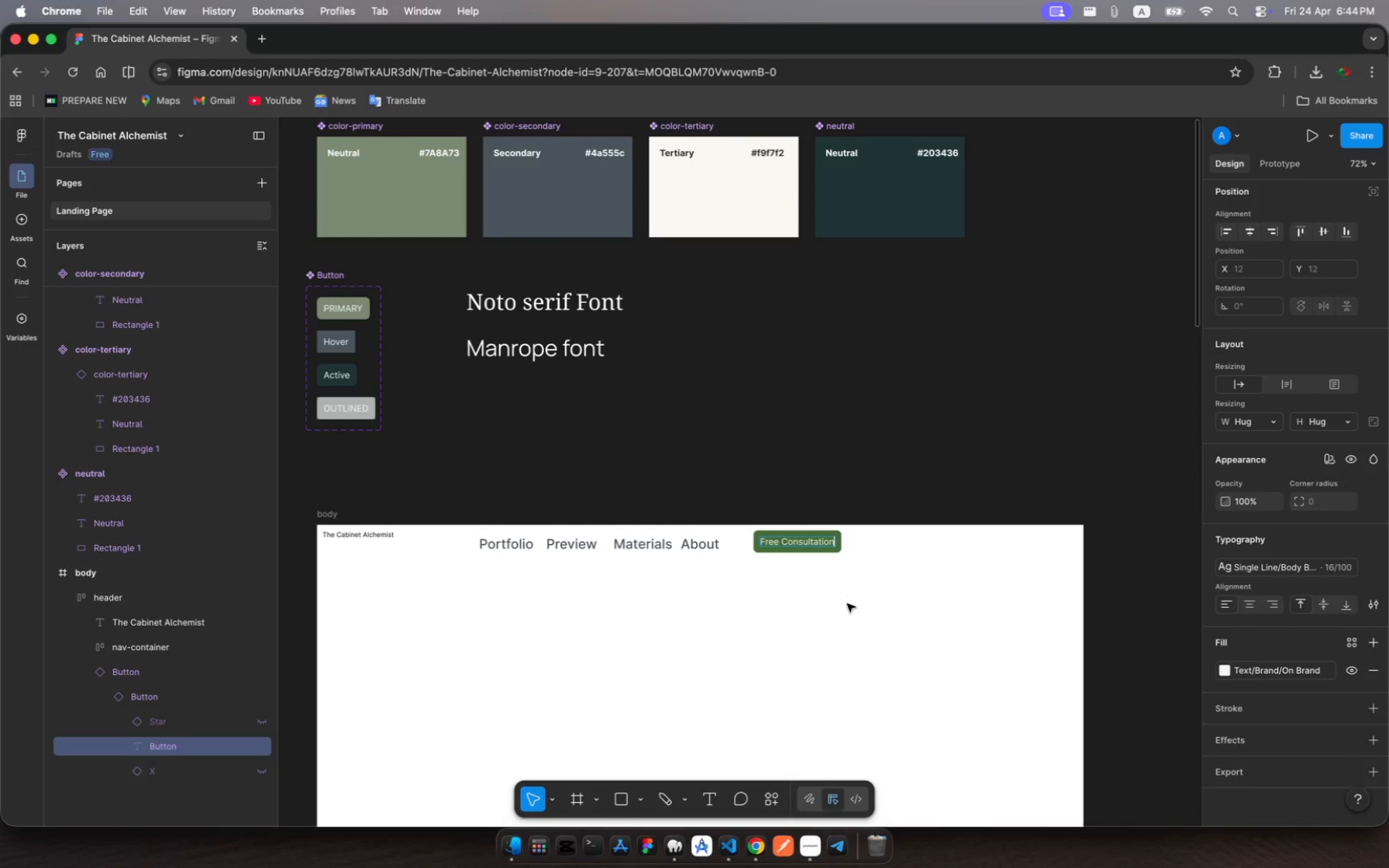 
key(Meta+A)
 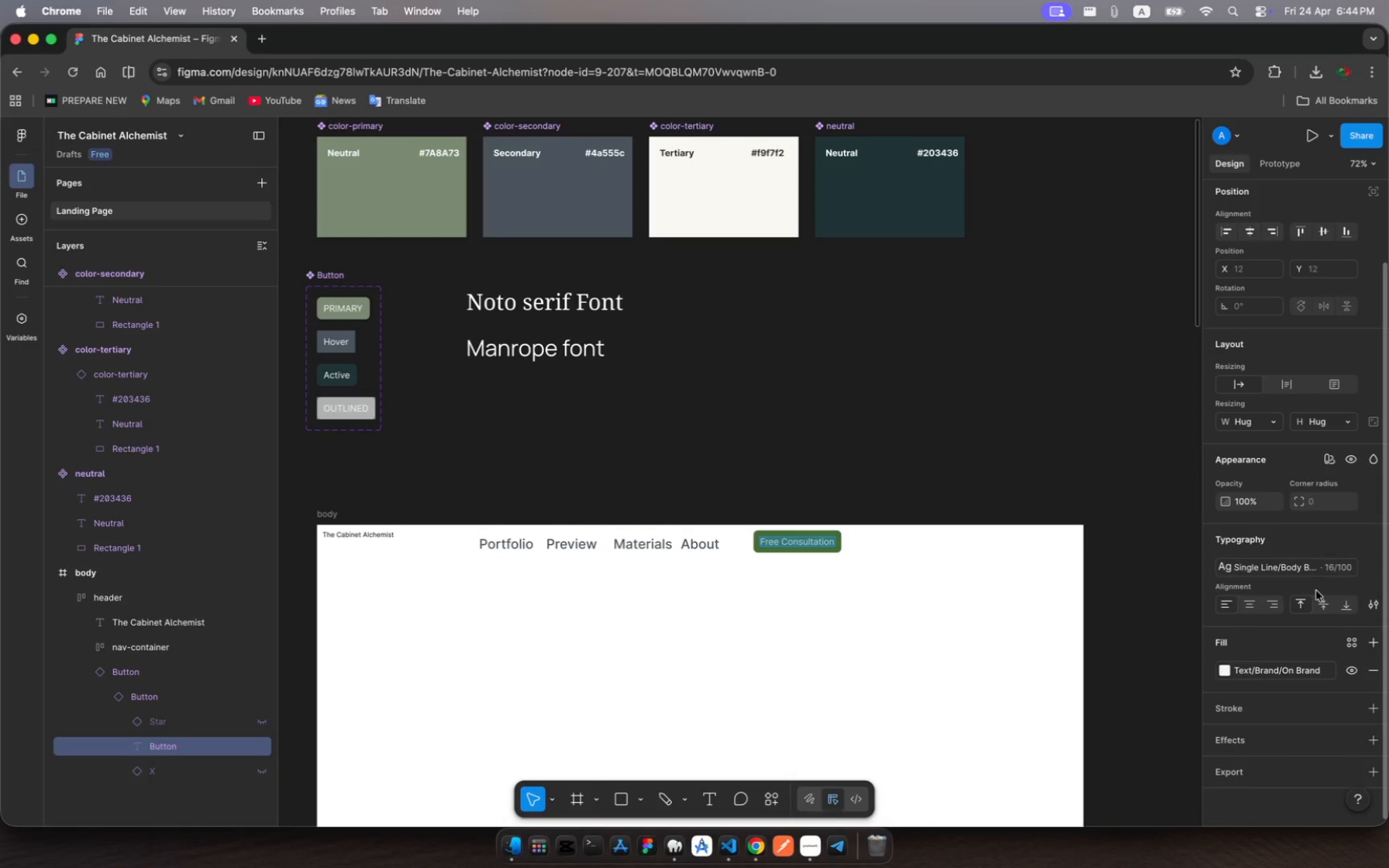 
scroll: coordinate [1315, 609], scroll_direction: up, amount: 14.0
 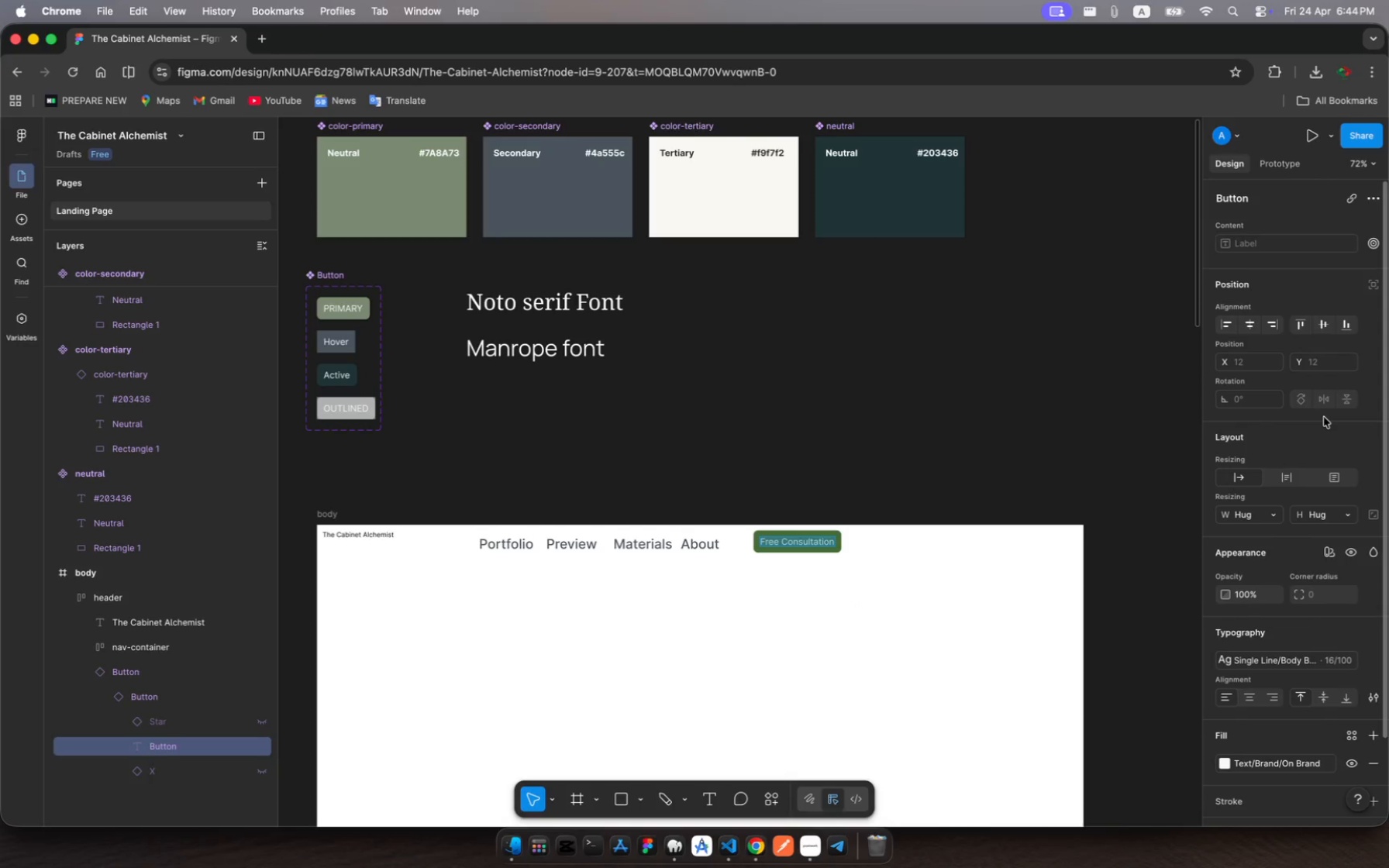 
wait(8.38)
 